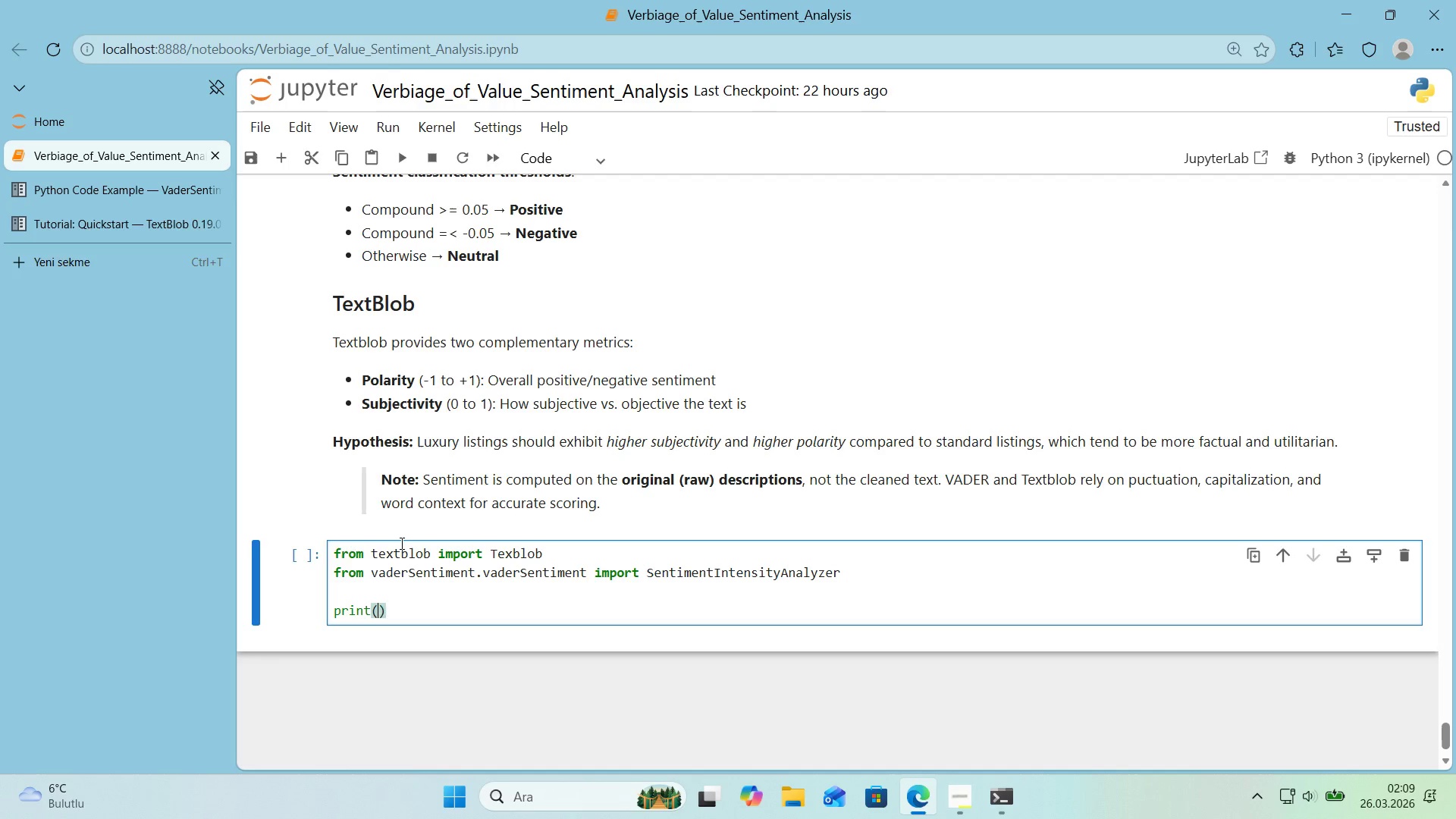 
type(@@)
 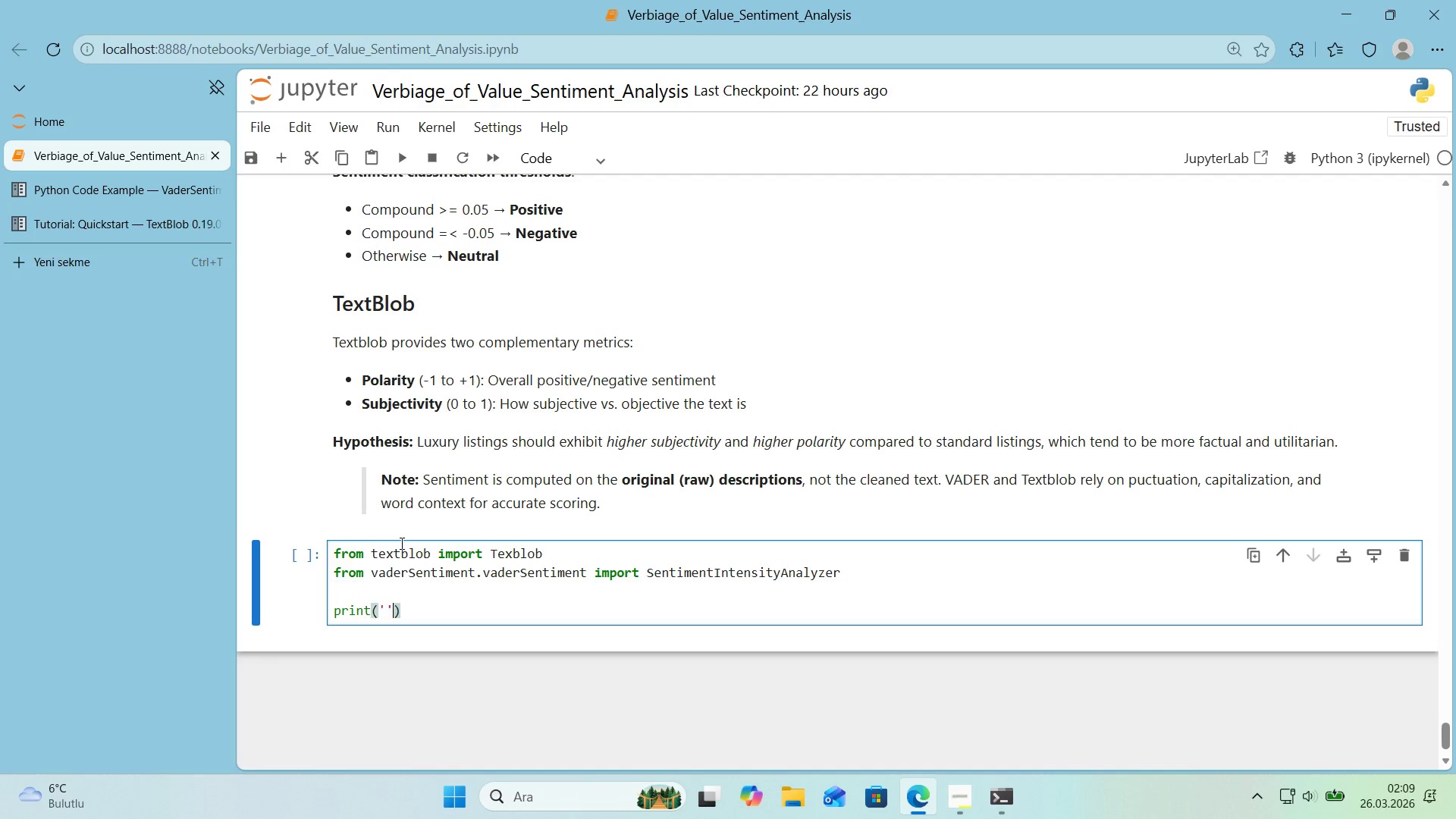 
key(ArrowLeft)
 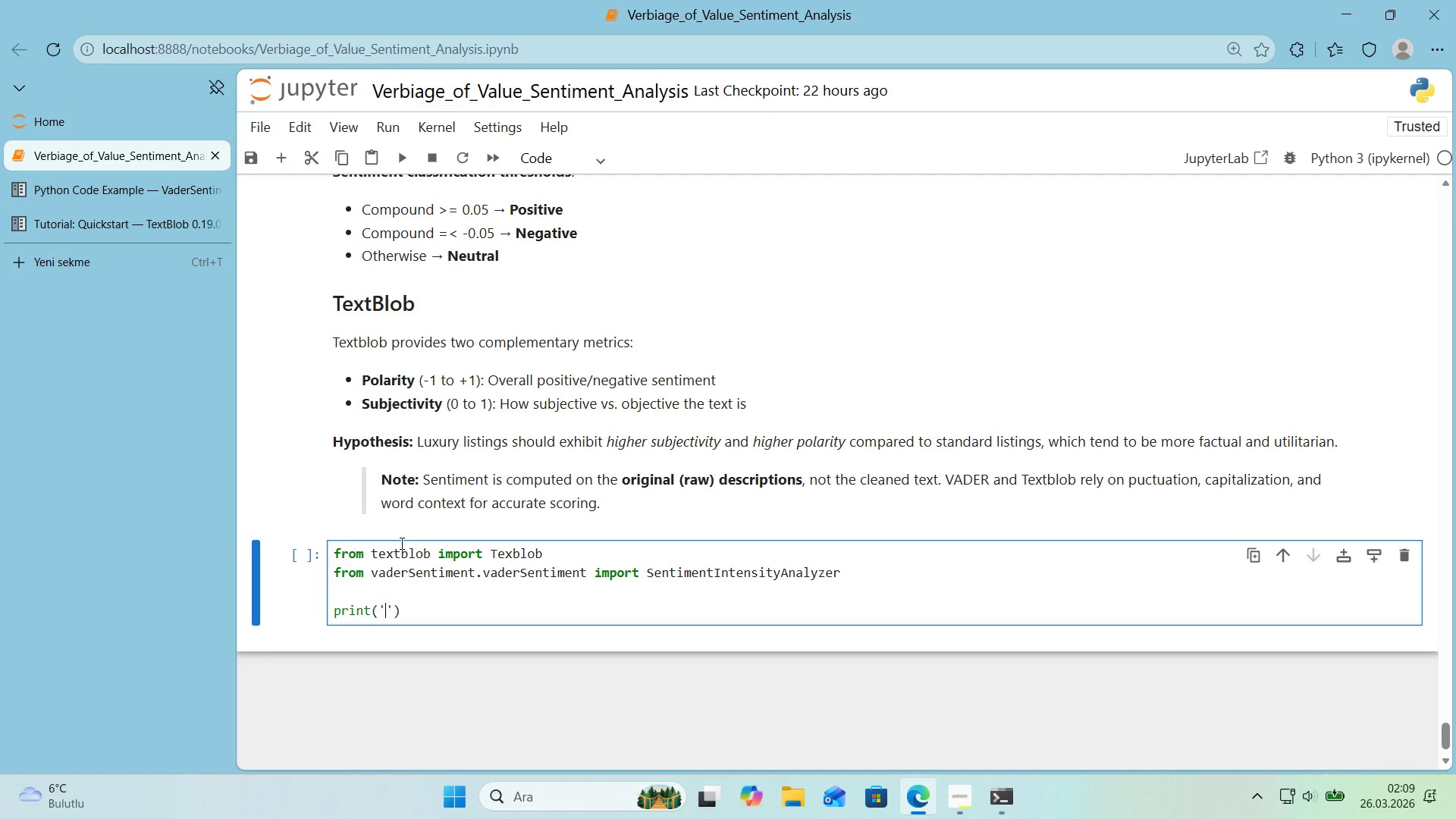 
type(Textblob and VADER loaded successfully)
 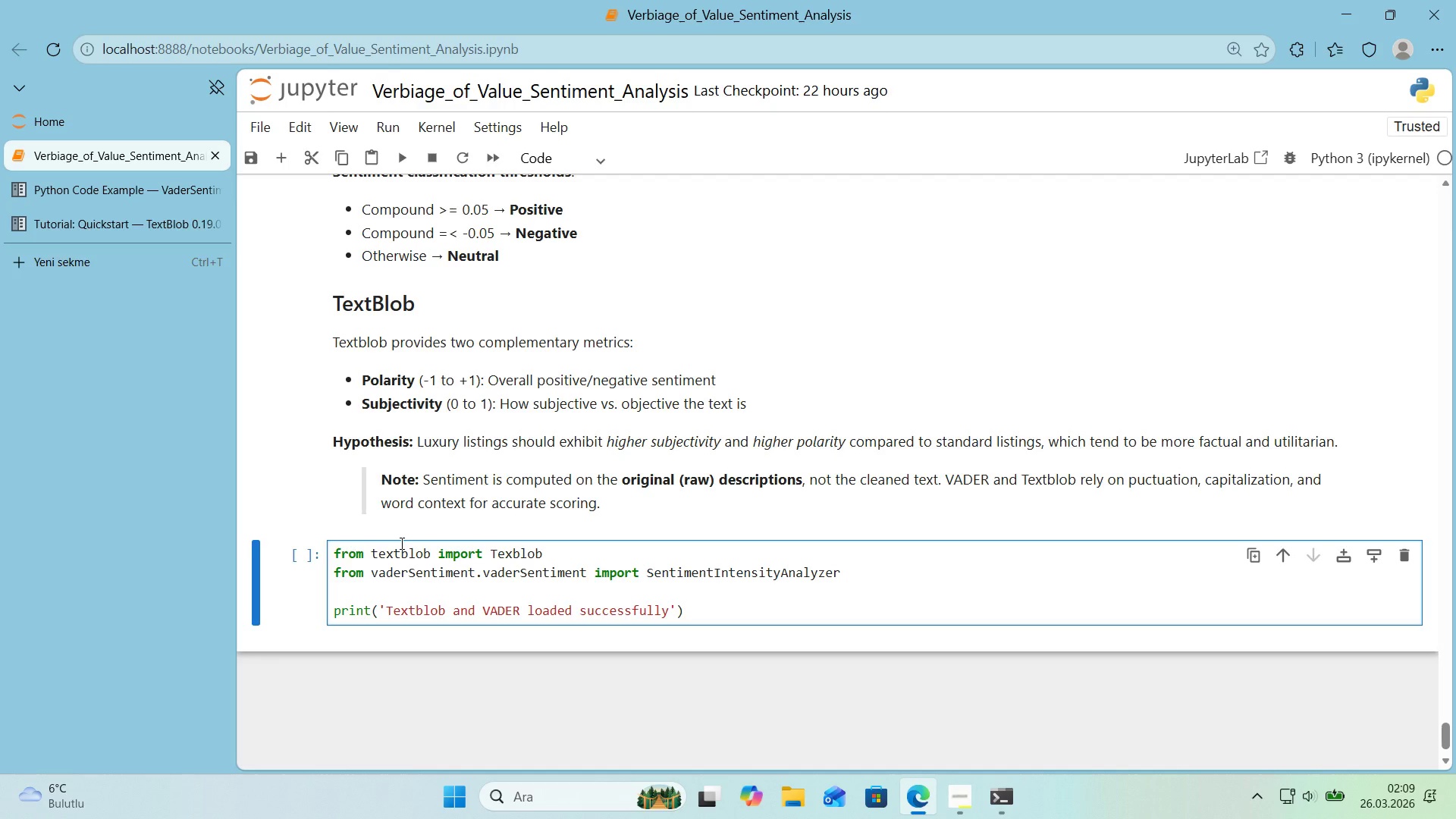 
key(ArrowRight)
 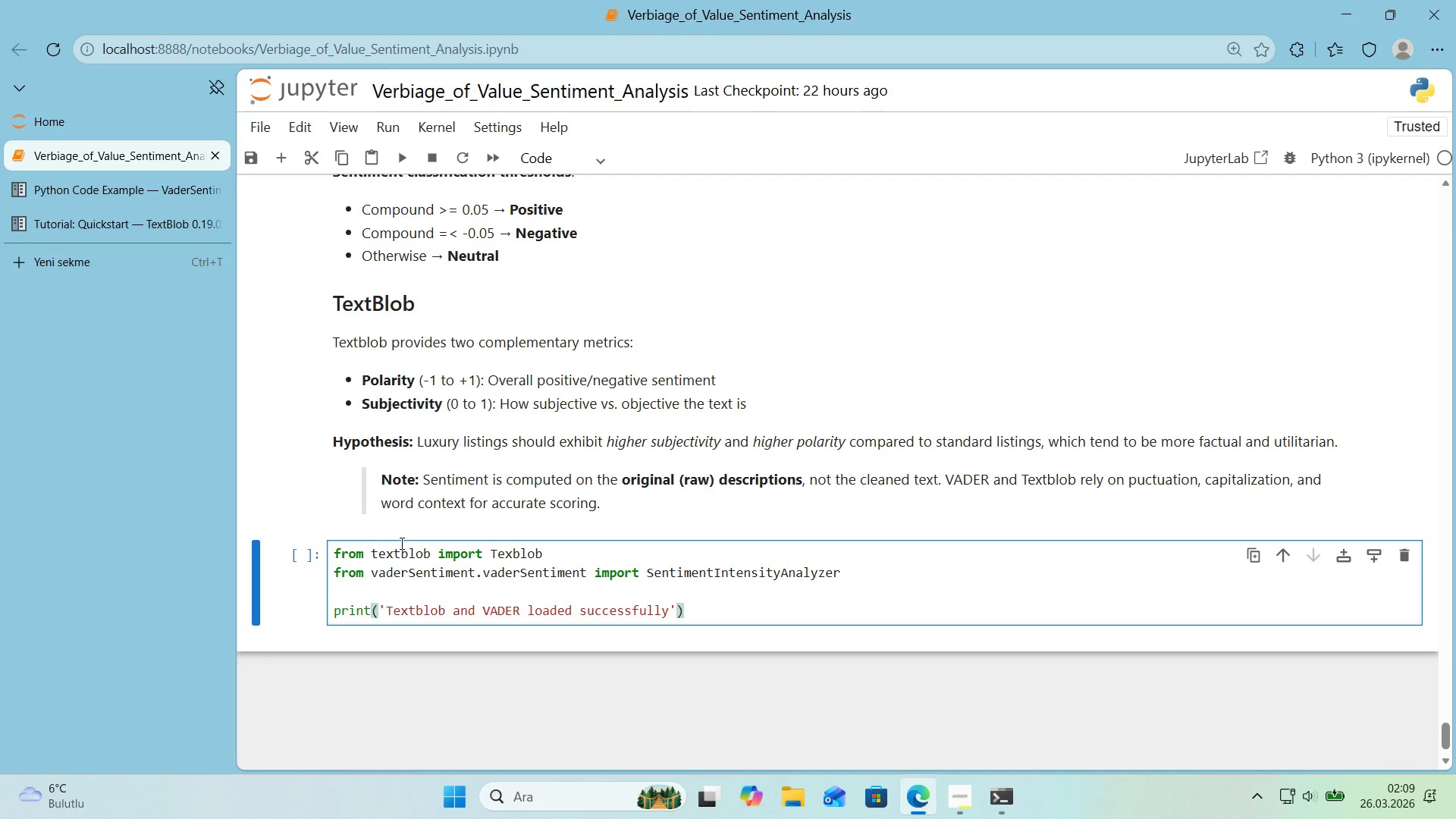 
key(ArrowLeft)
 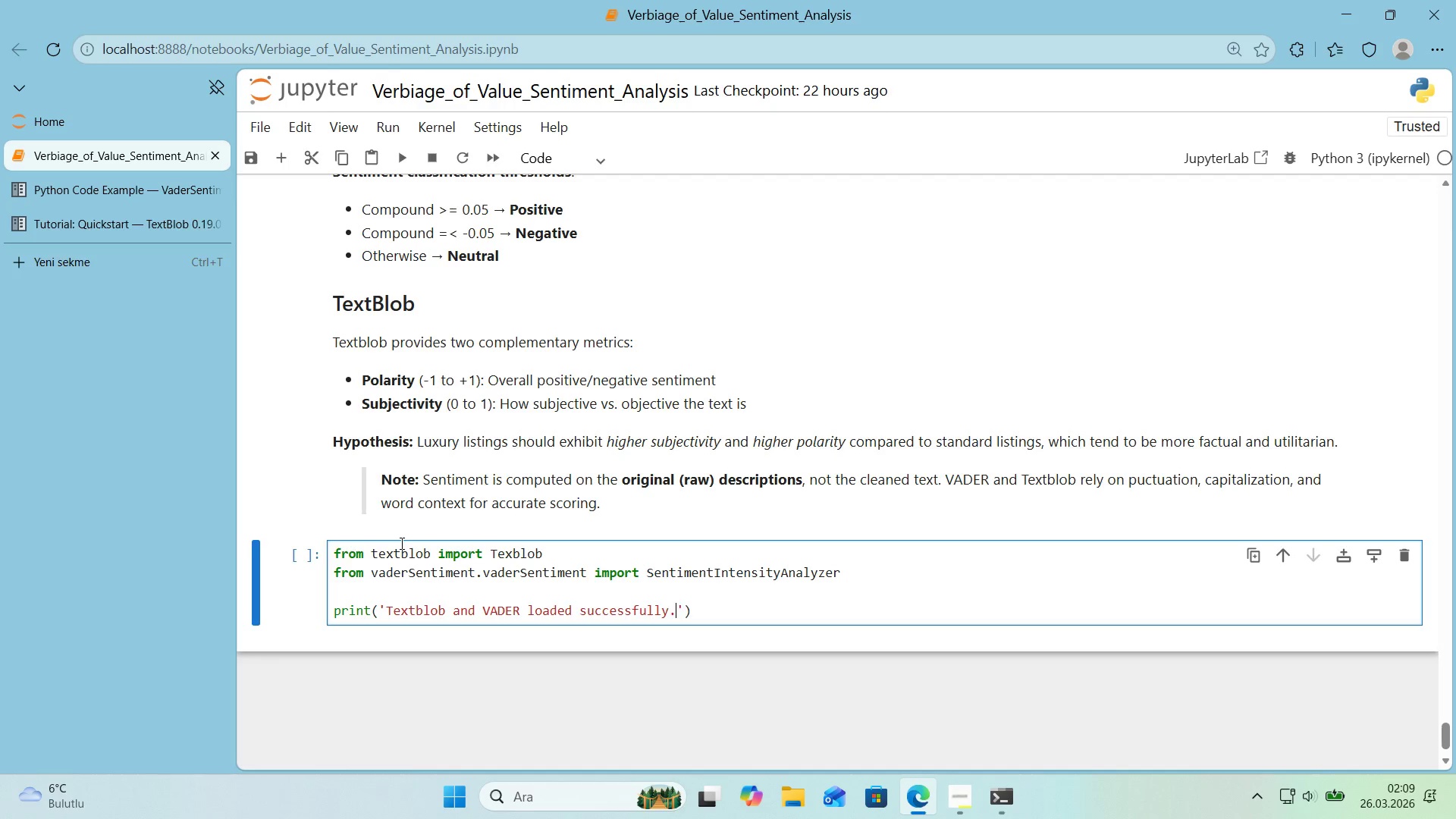 
key(Period)
 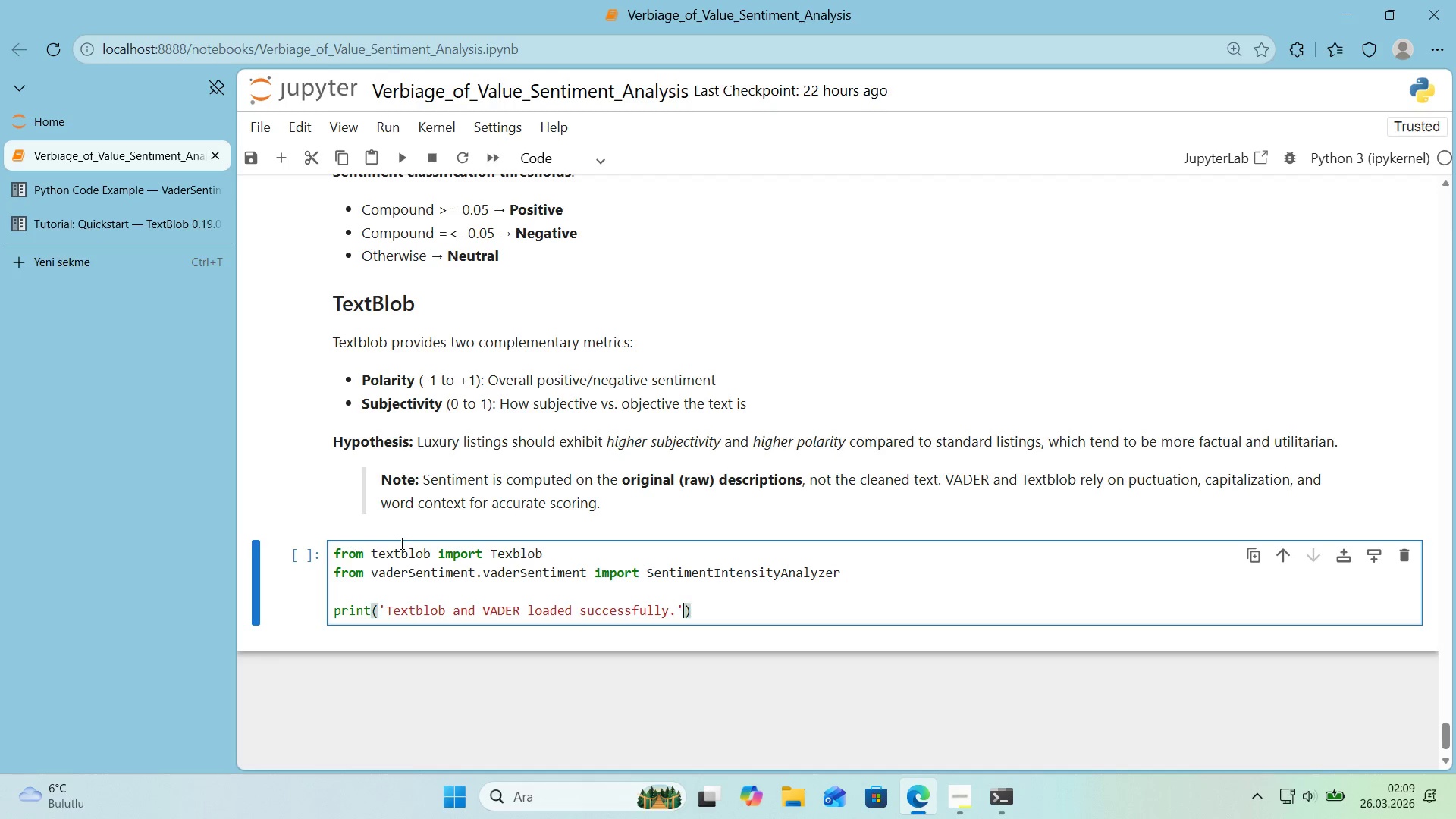 
key(ArrowRight)
 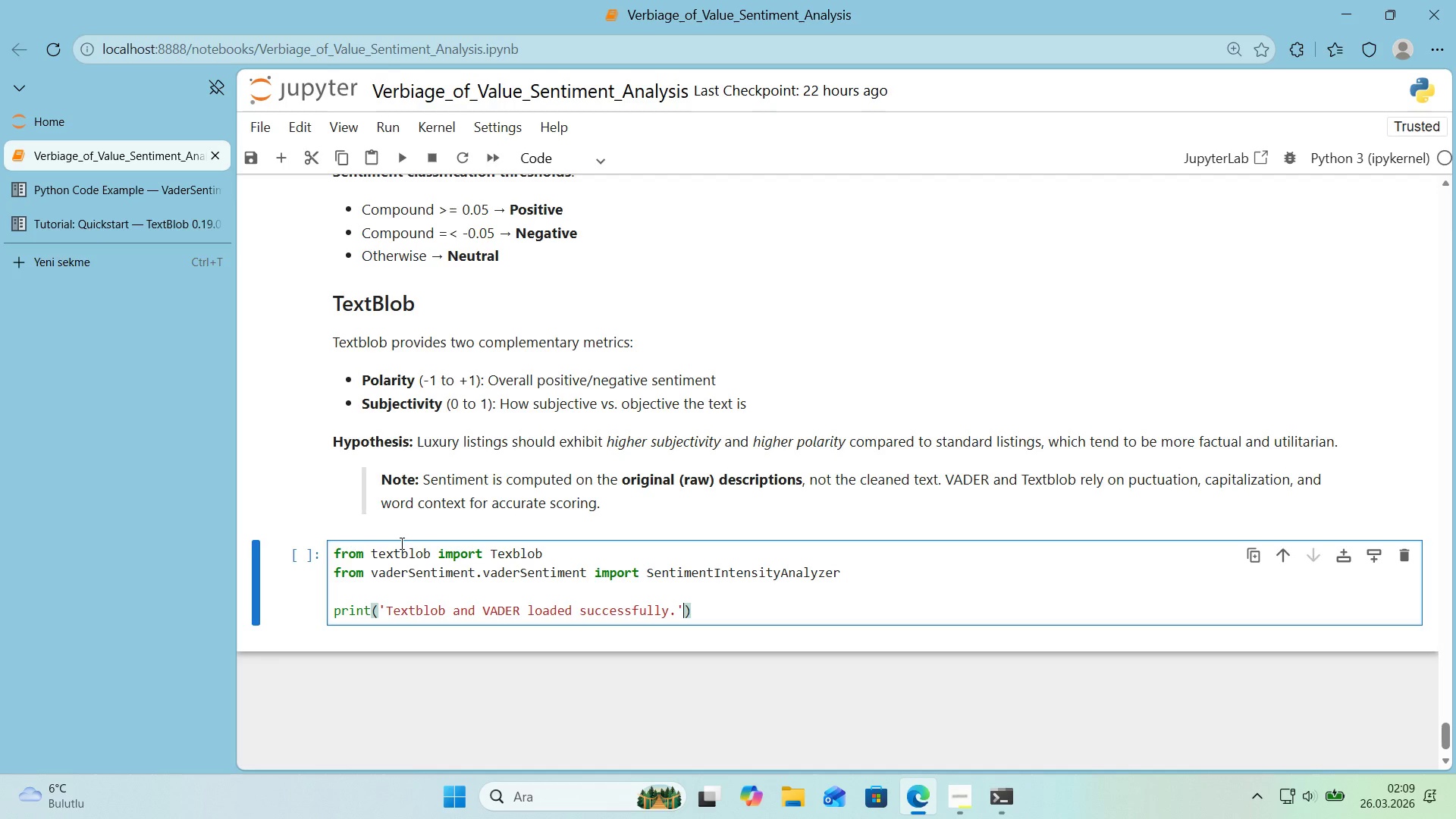 
key(ArrowRight)
 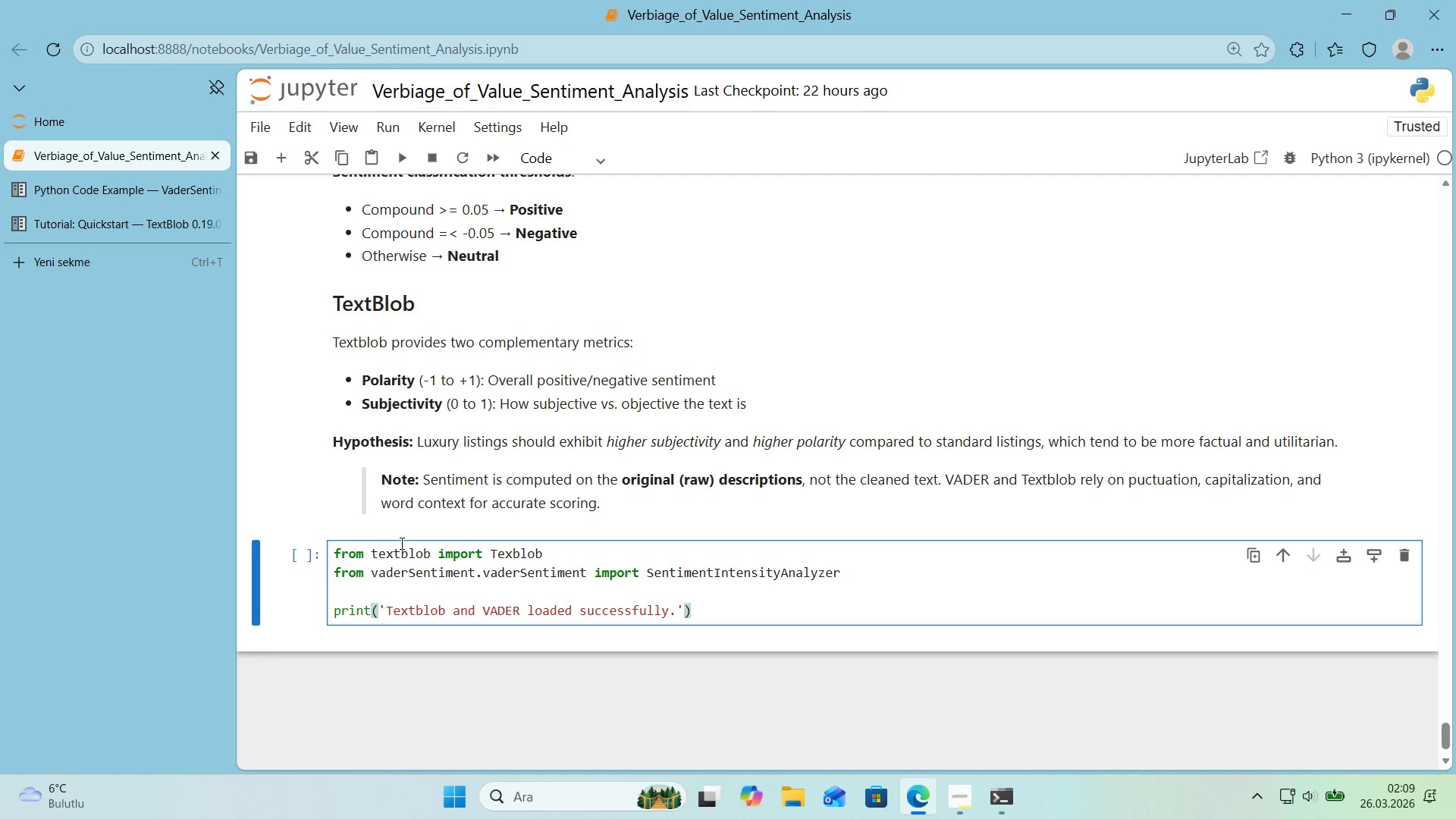 
key(Shift+Enter)
 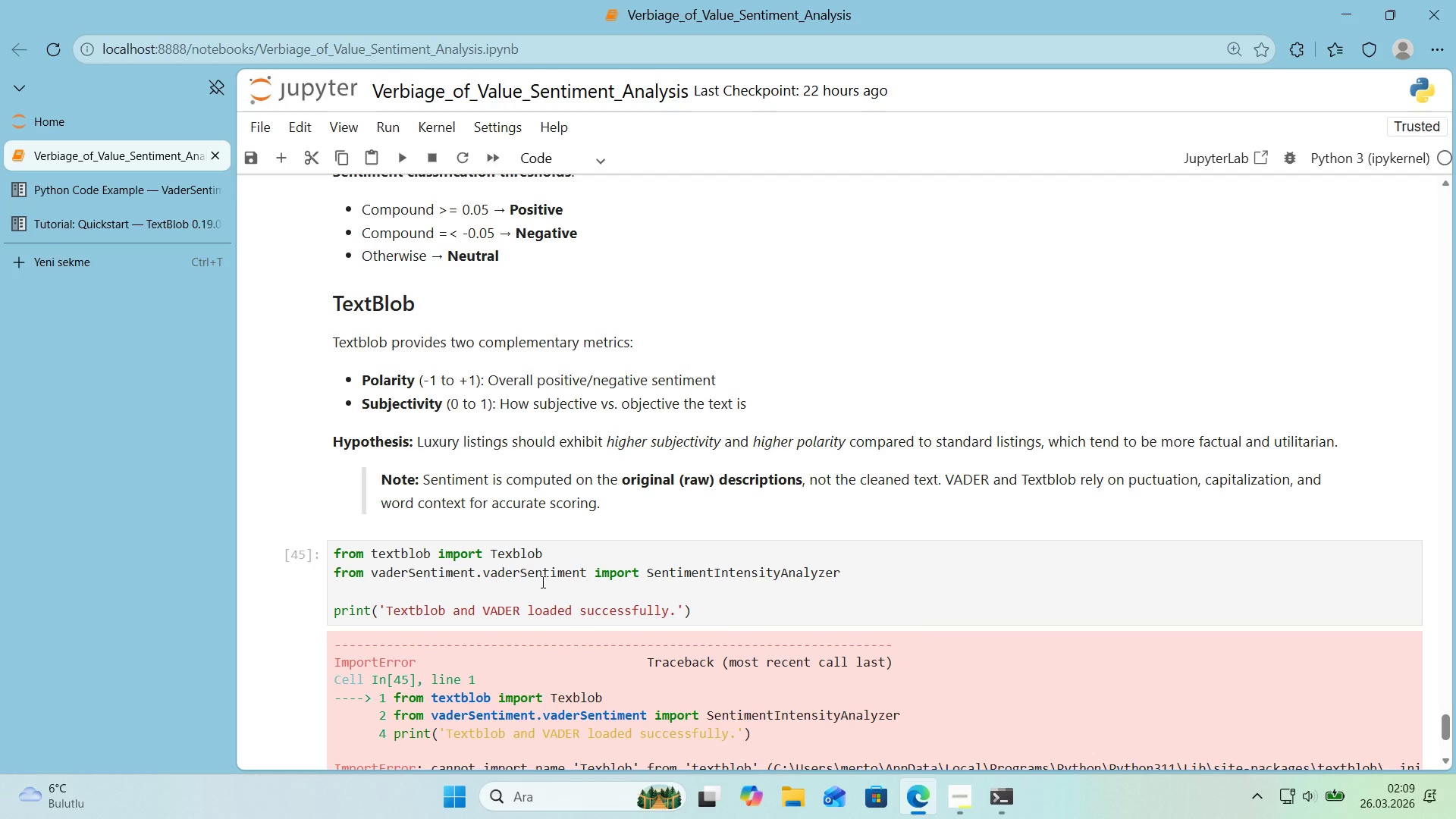 
wait(20.03)
 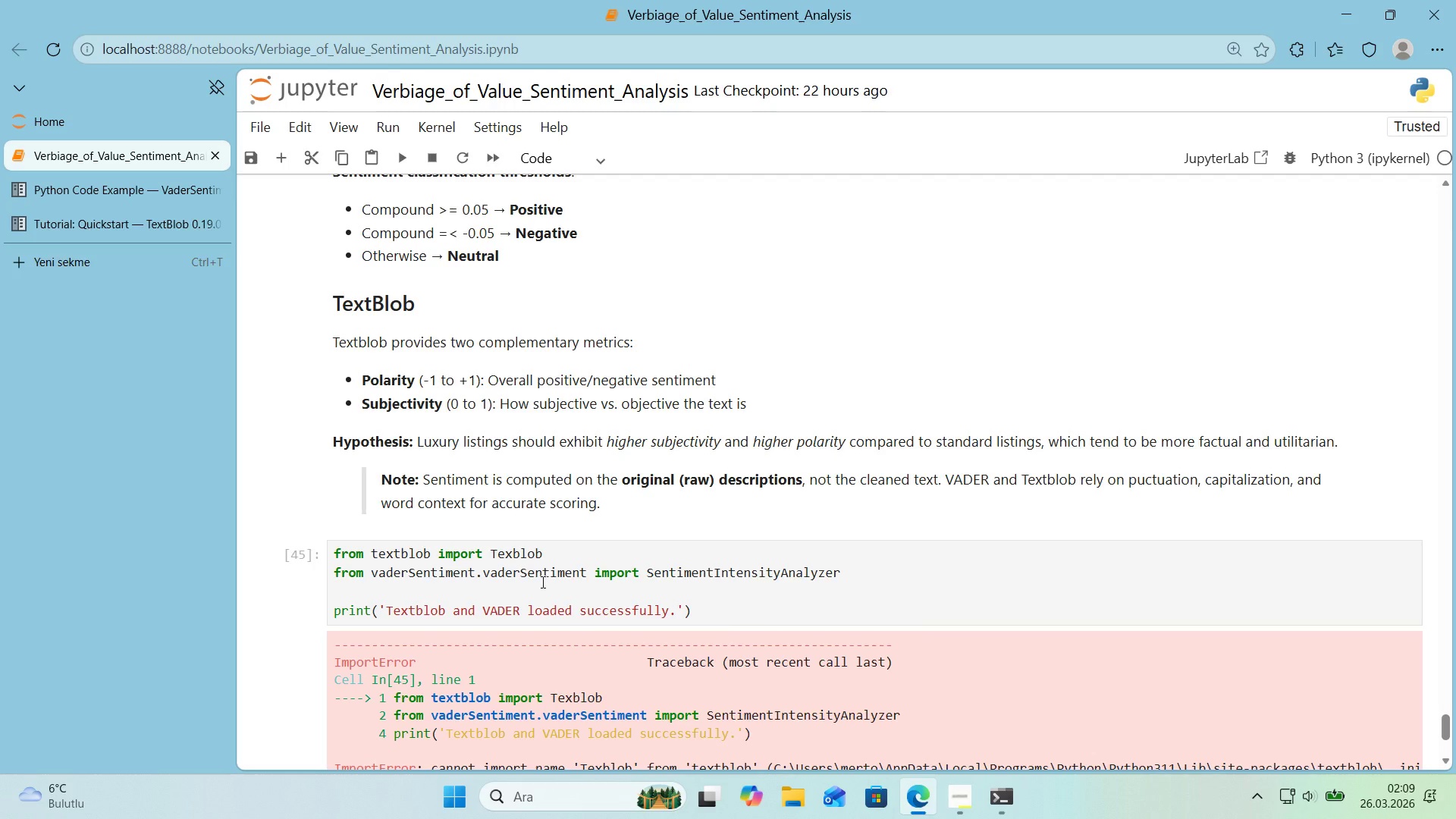 
scroll: coordinate [542, 591], scroll_direction: down, amount: 2.0
 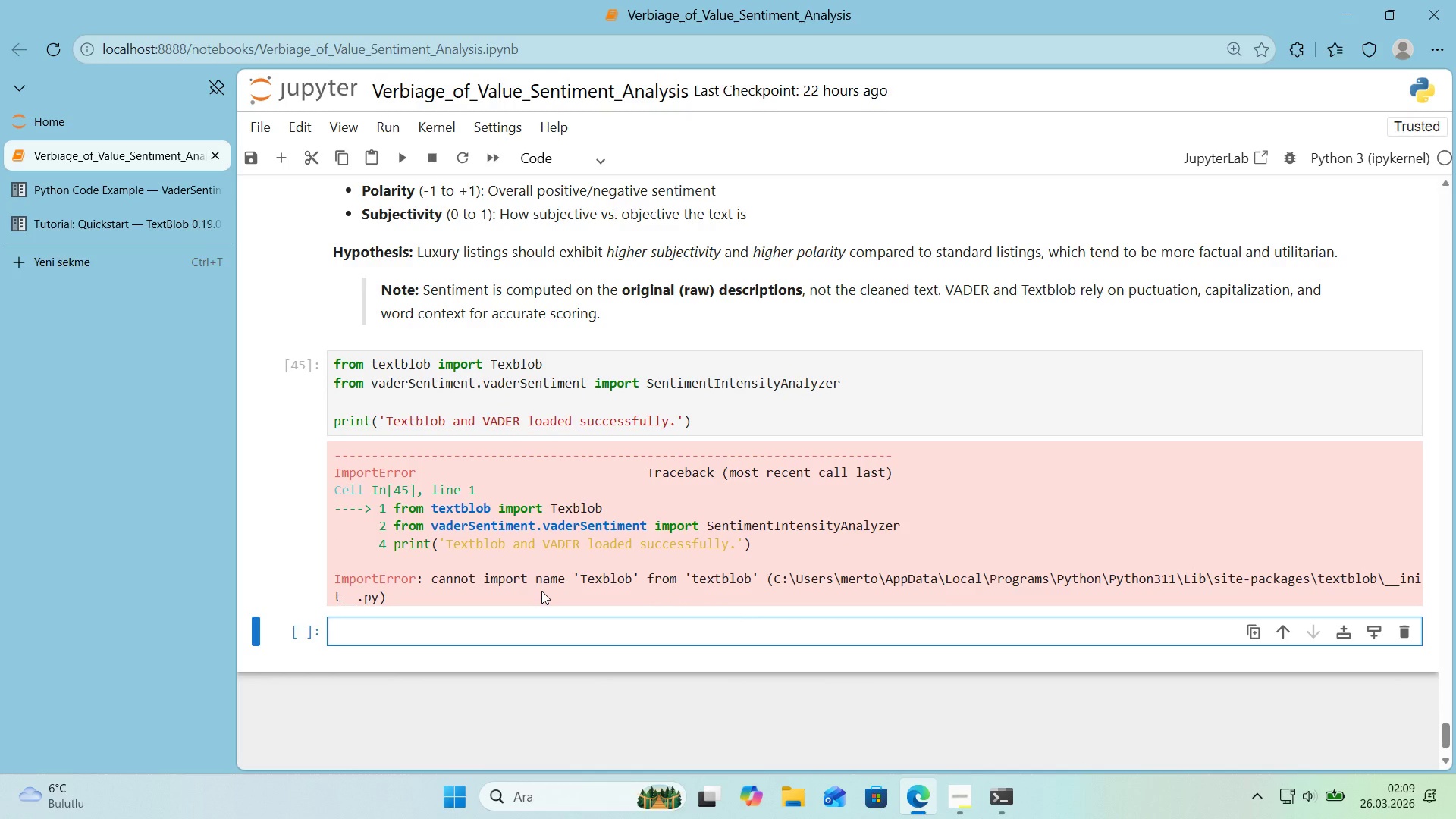 
scroll: coordinate [541, 592], scroll_direction: up, amount: 1.0
 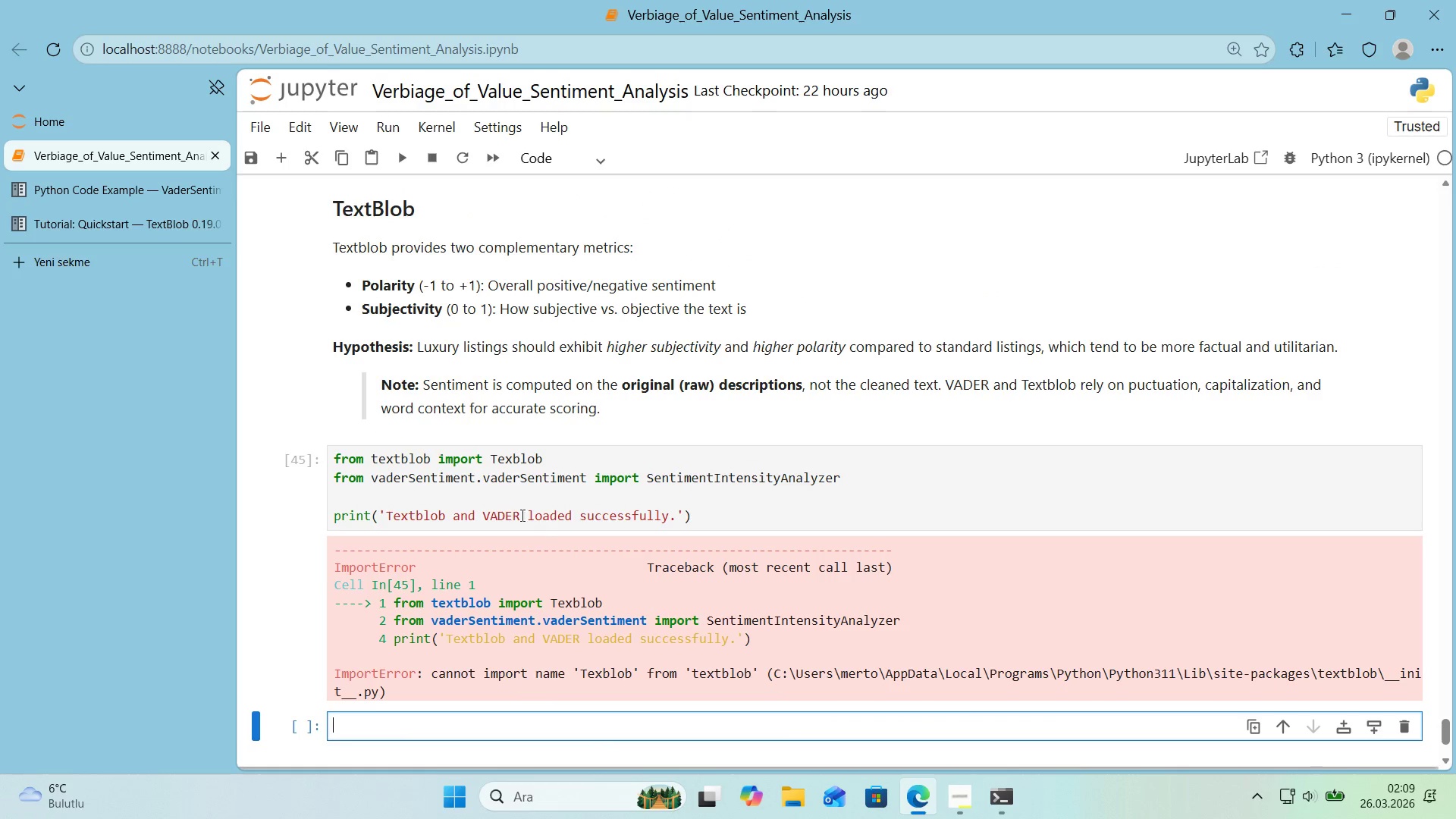 
left_click([516, 456])
 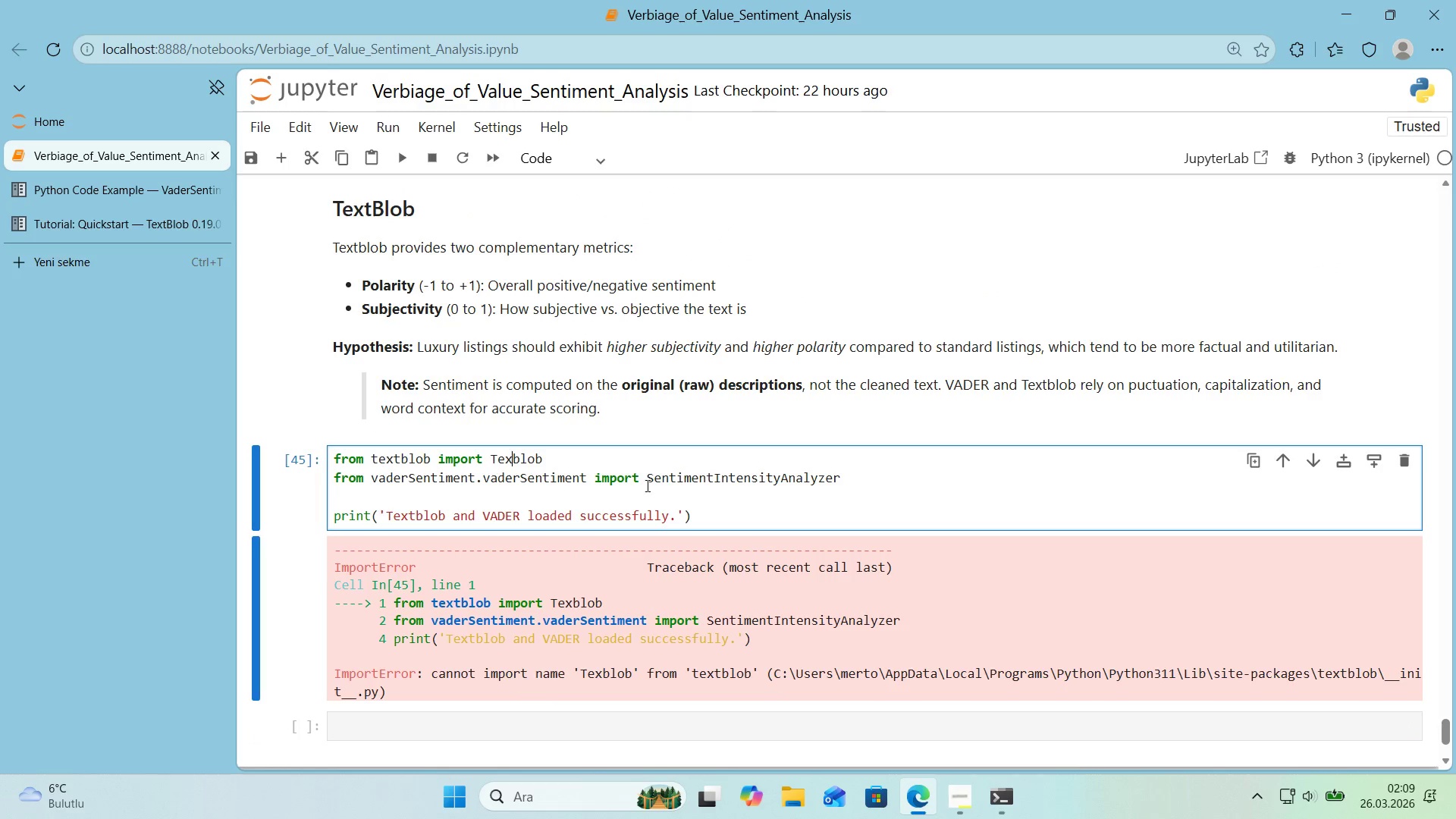 
key(T)
 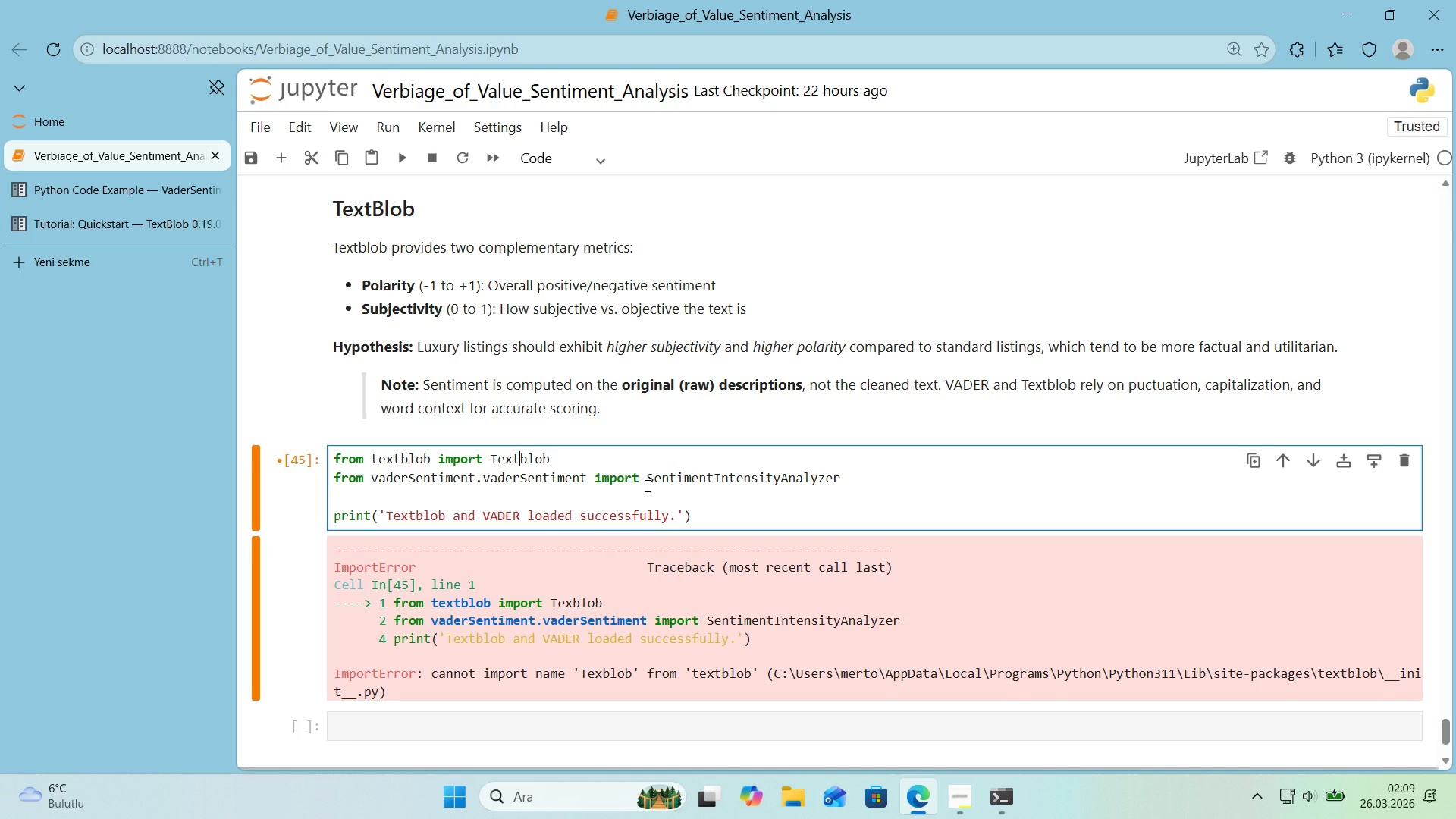 
key(Shift+Enter)
 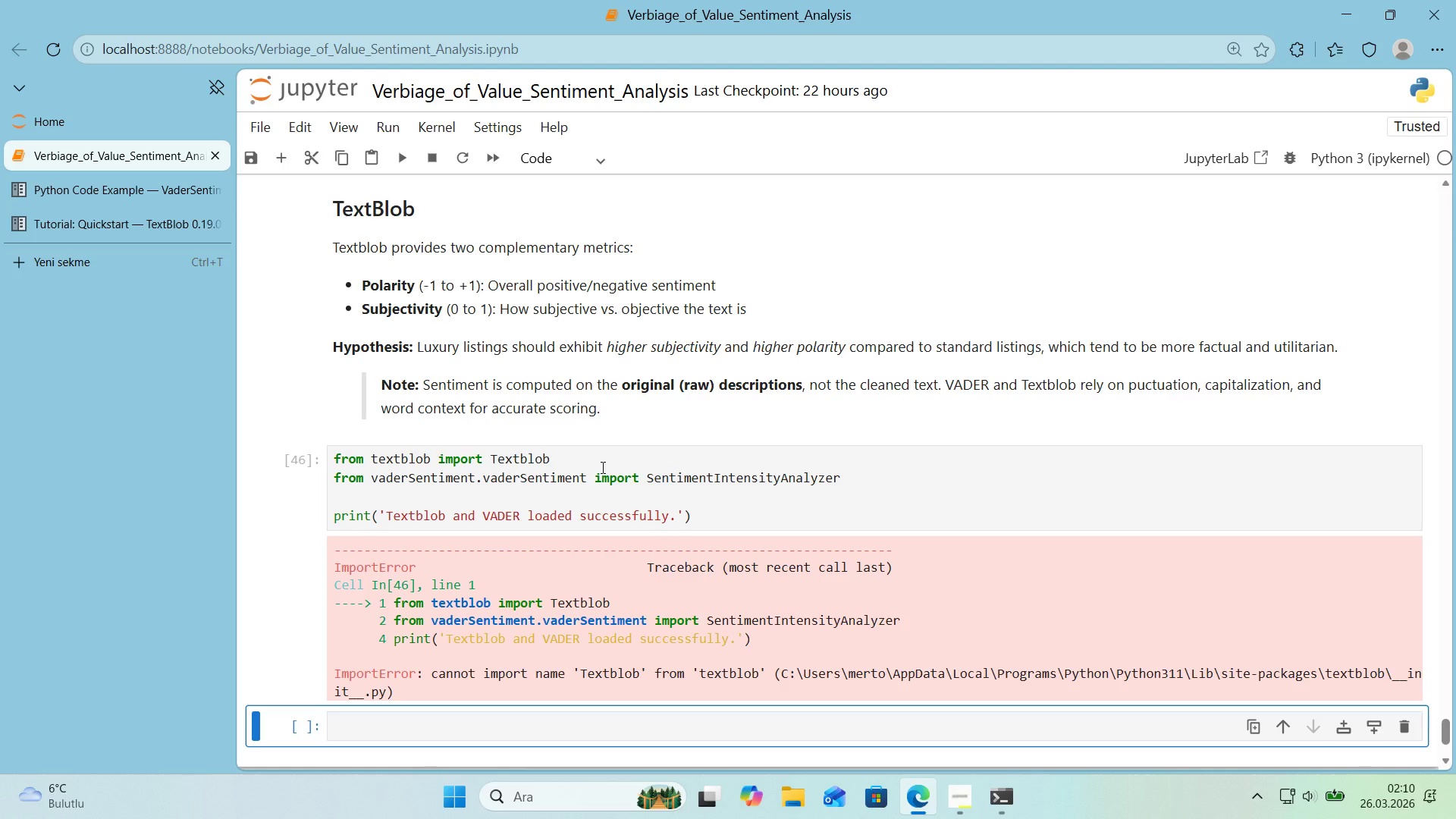 
wait(19.0)
 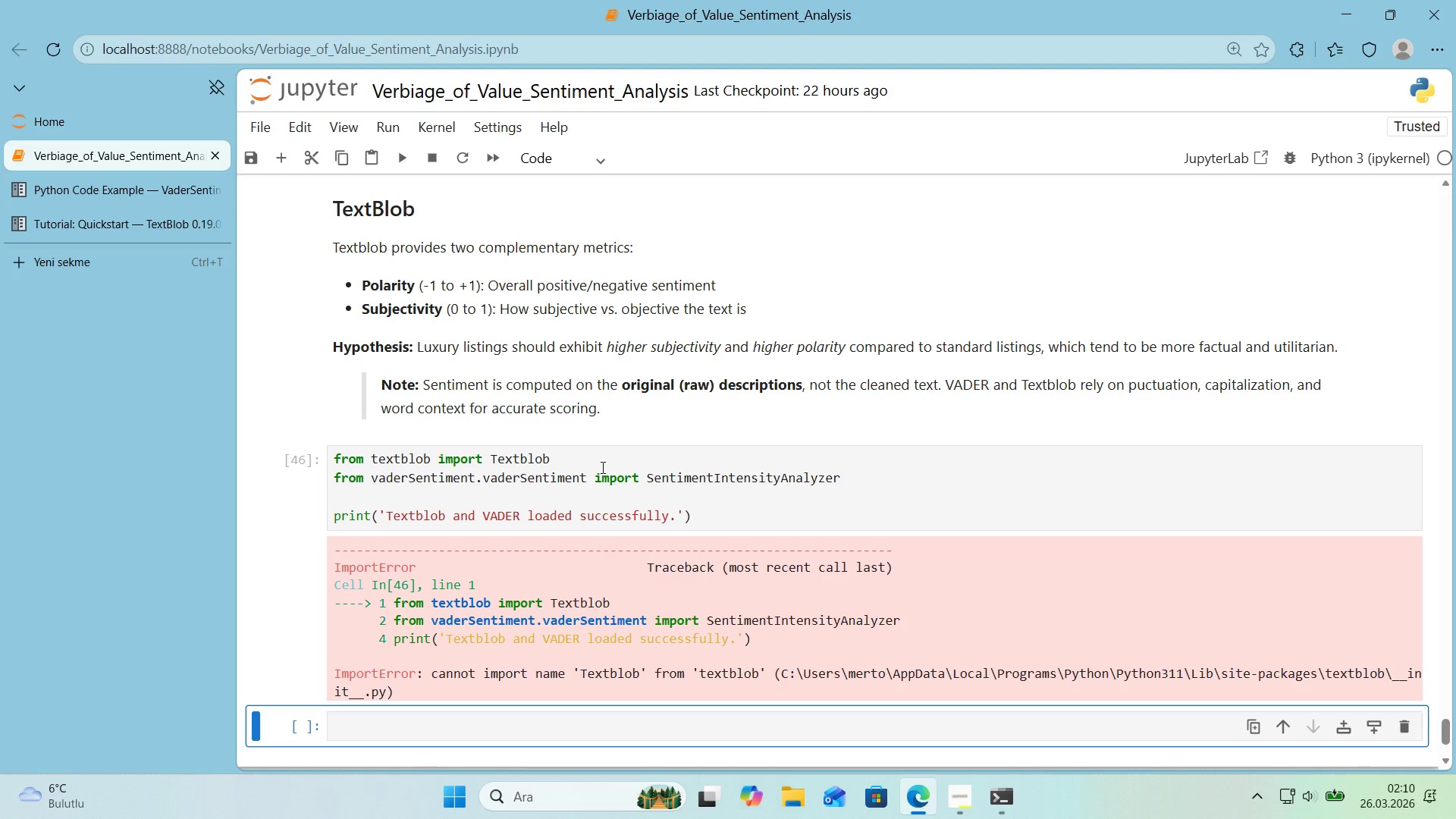 
left_click([144, 231])
 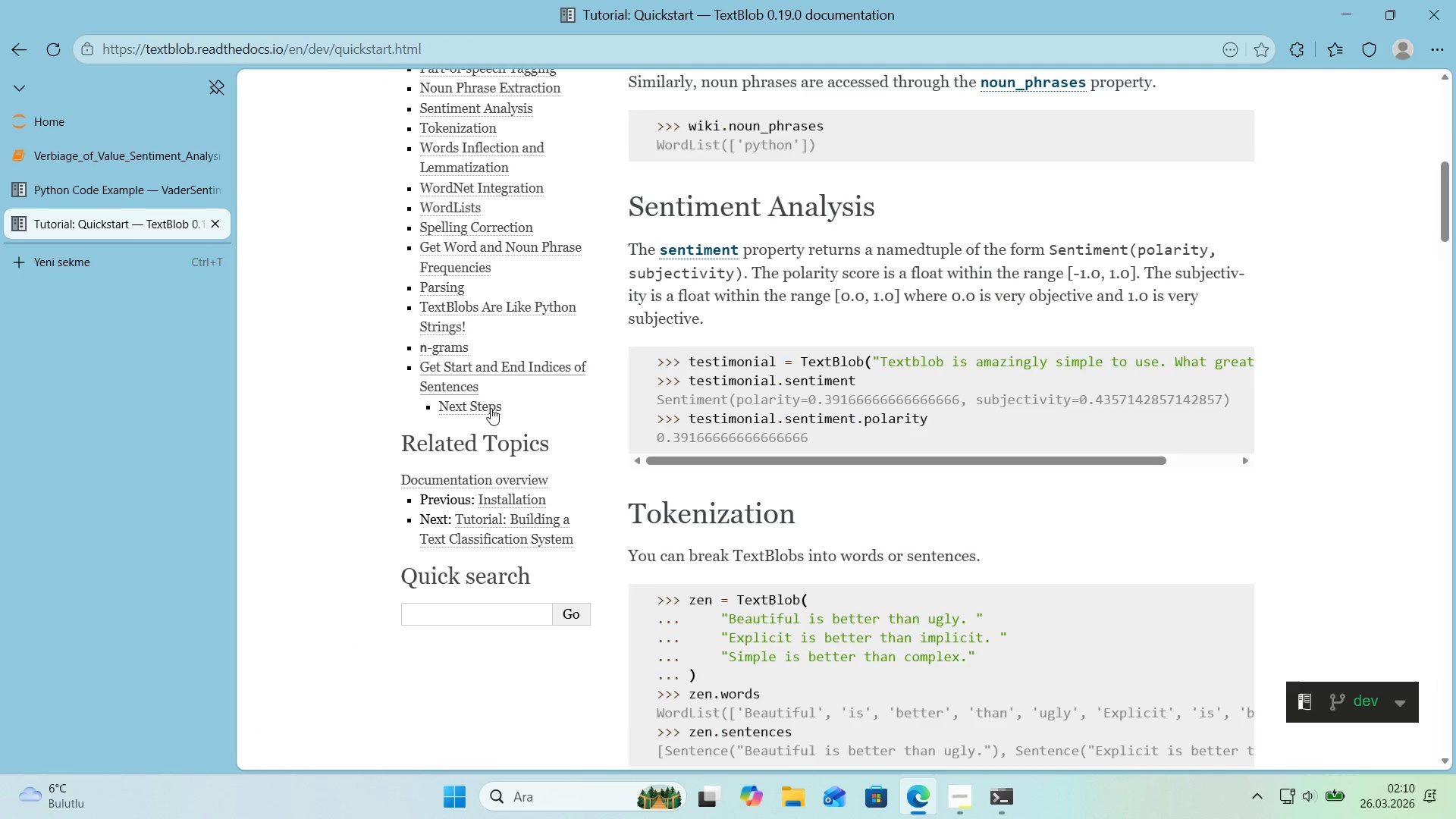 
scroll: coordinate [694, 490], scroll_direction: up, amount: 15.0
 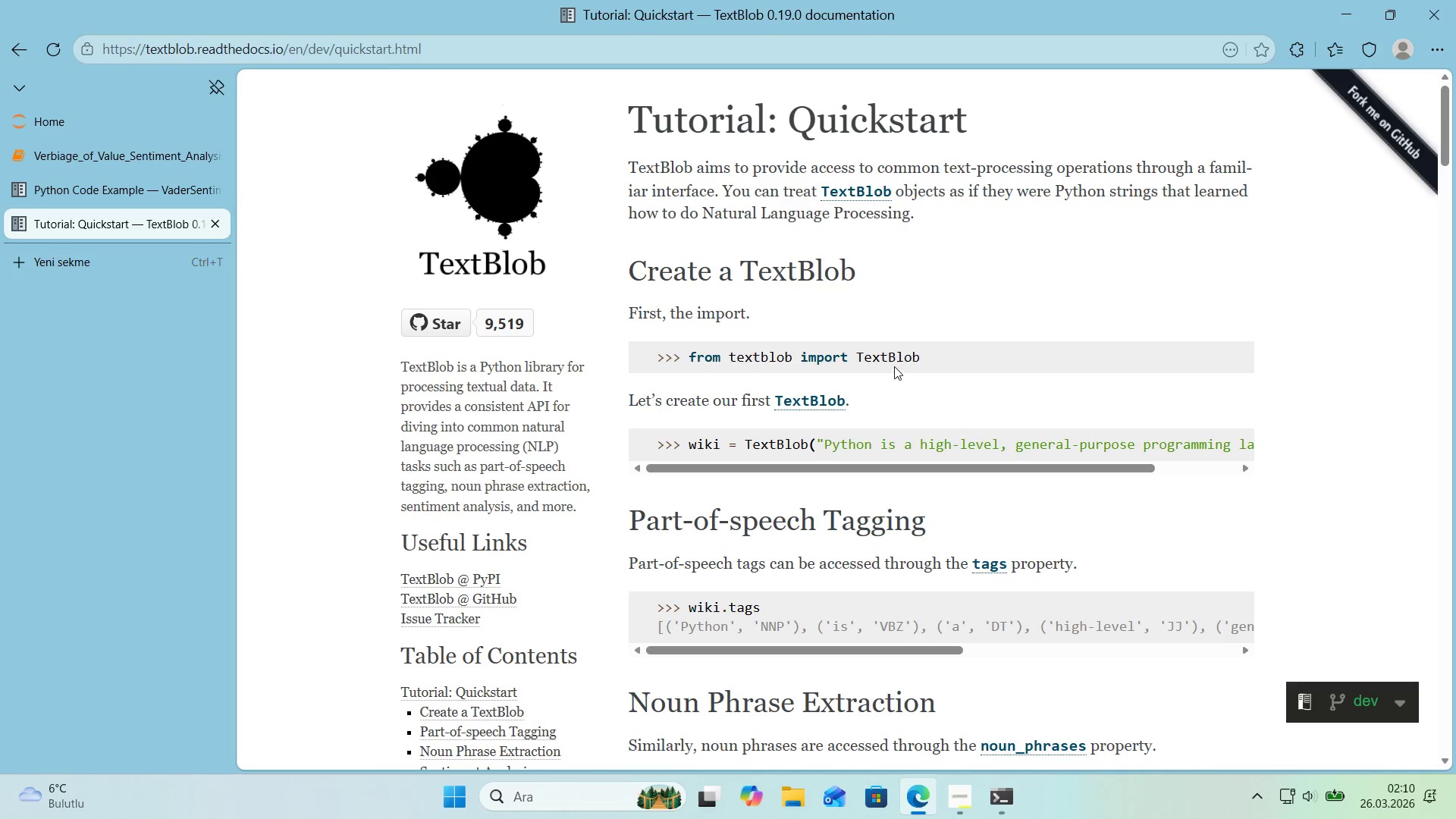 
left_click_drag(start_coordinate=[921, 359], to_coordinate=[689, 369])
 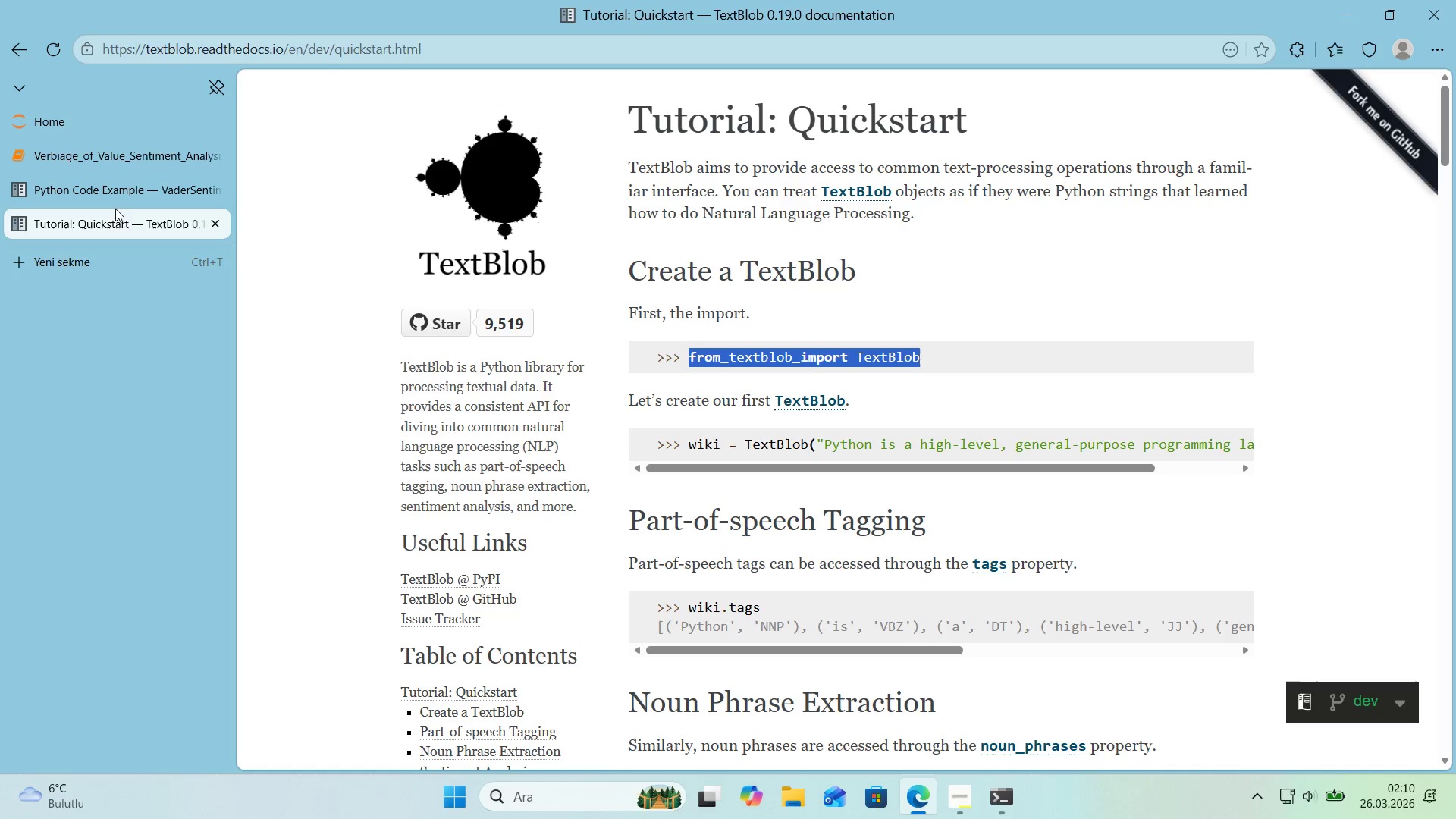 
key(Control+ControlLeft)
 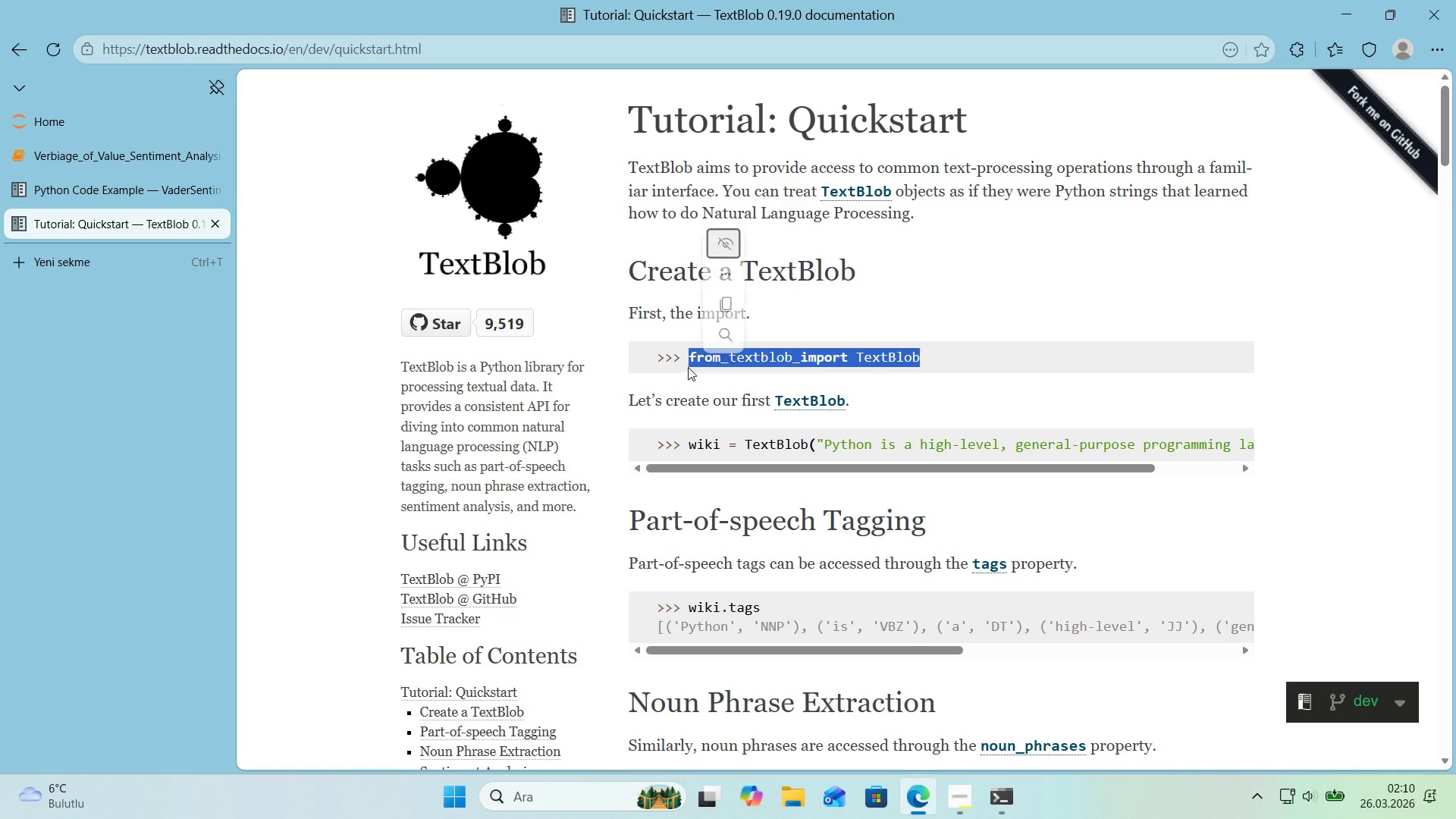 
key(Control+C)
 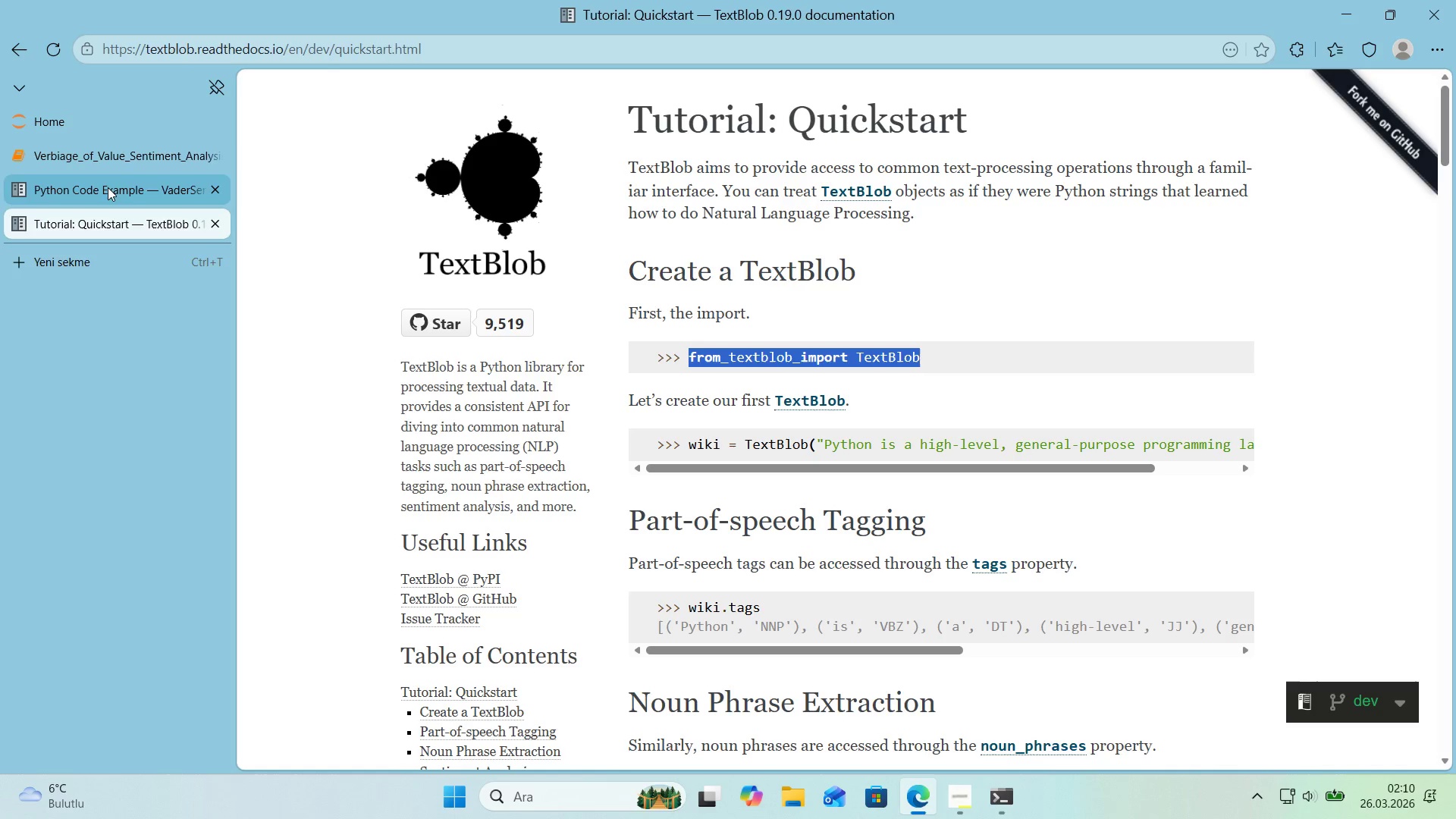 
left_click([113, 150])
 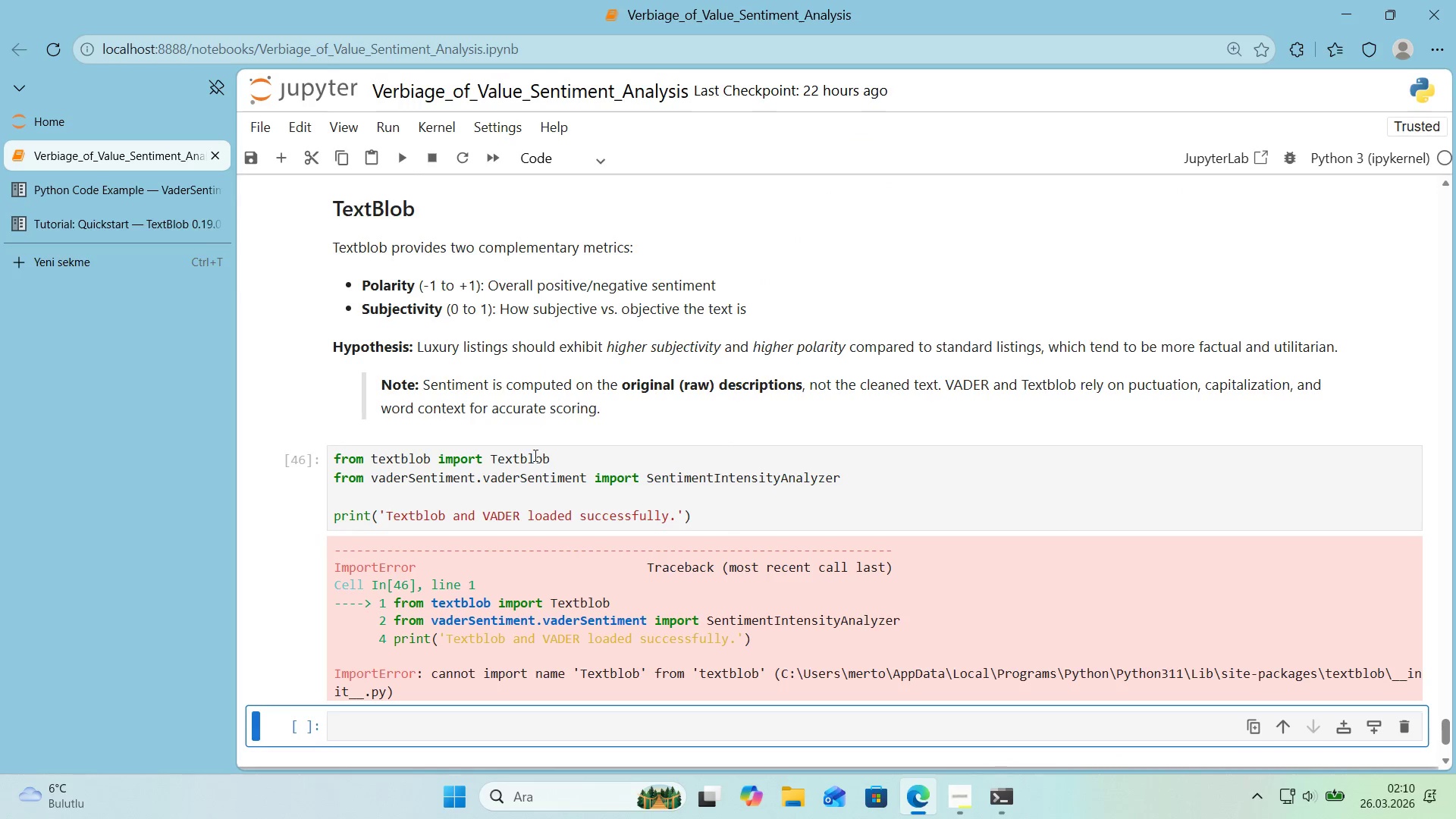 
left_click_drag(start_coordinate=[571, 459], to_coordinate=[244, 469])
 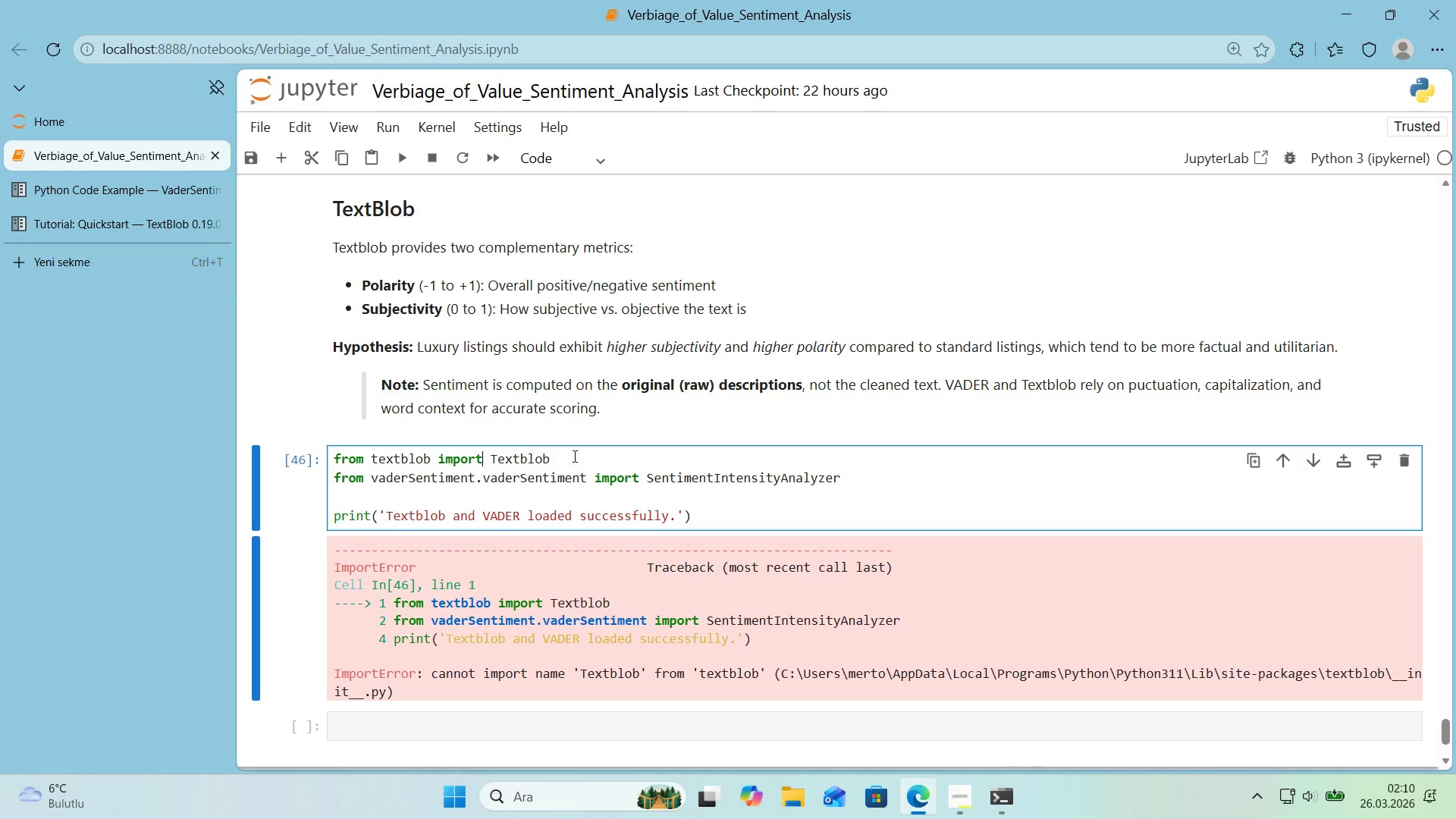 
left_click_drag(start_coordinate=[590, 457], to_coordinate=[253, 458])
 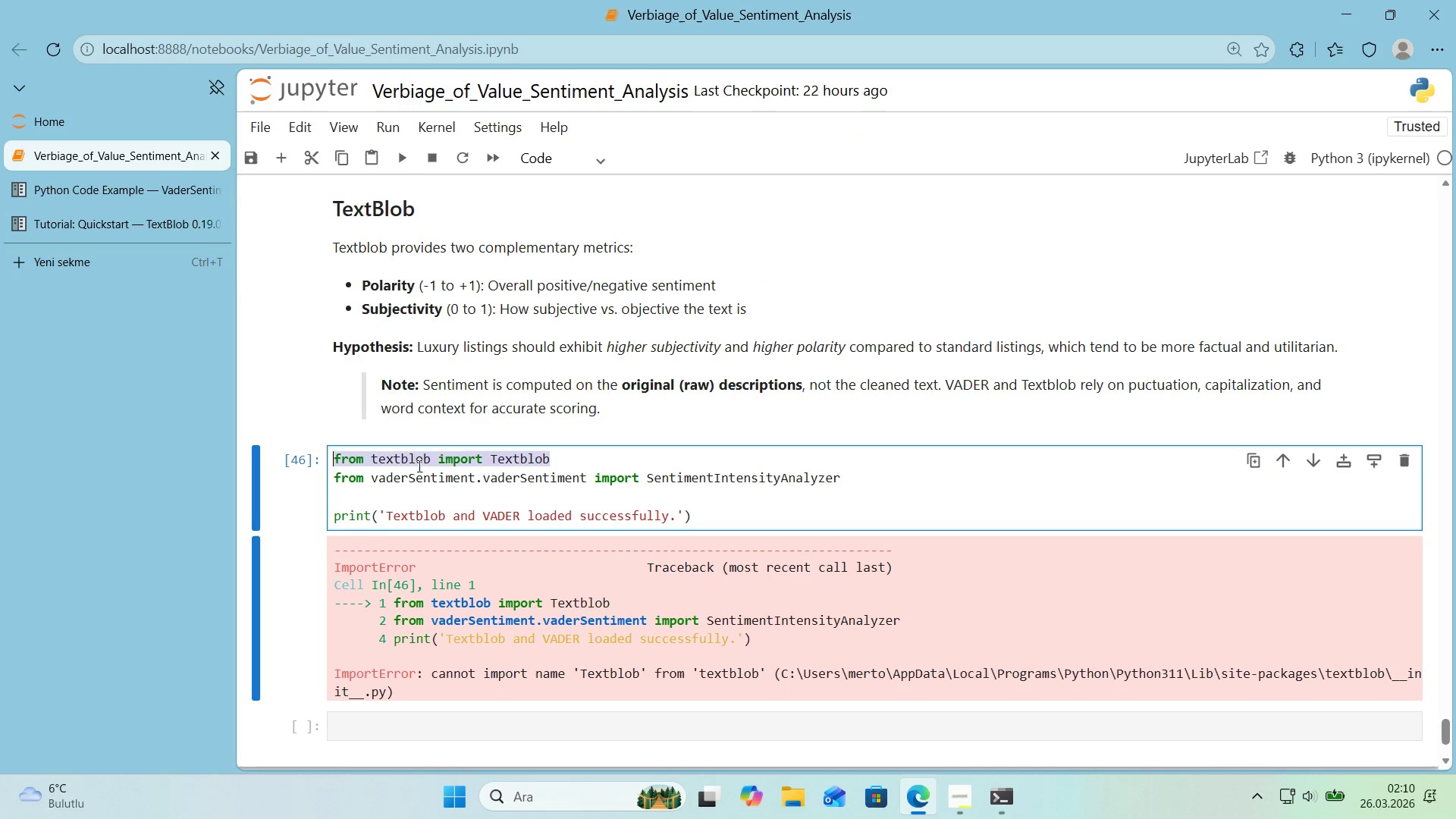 
key(Control+ControlLeft)
 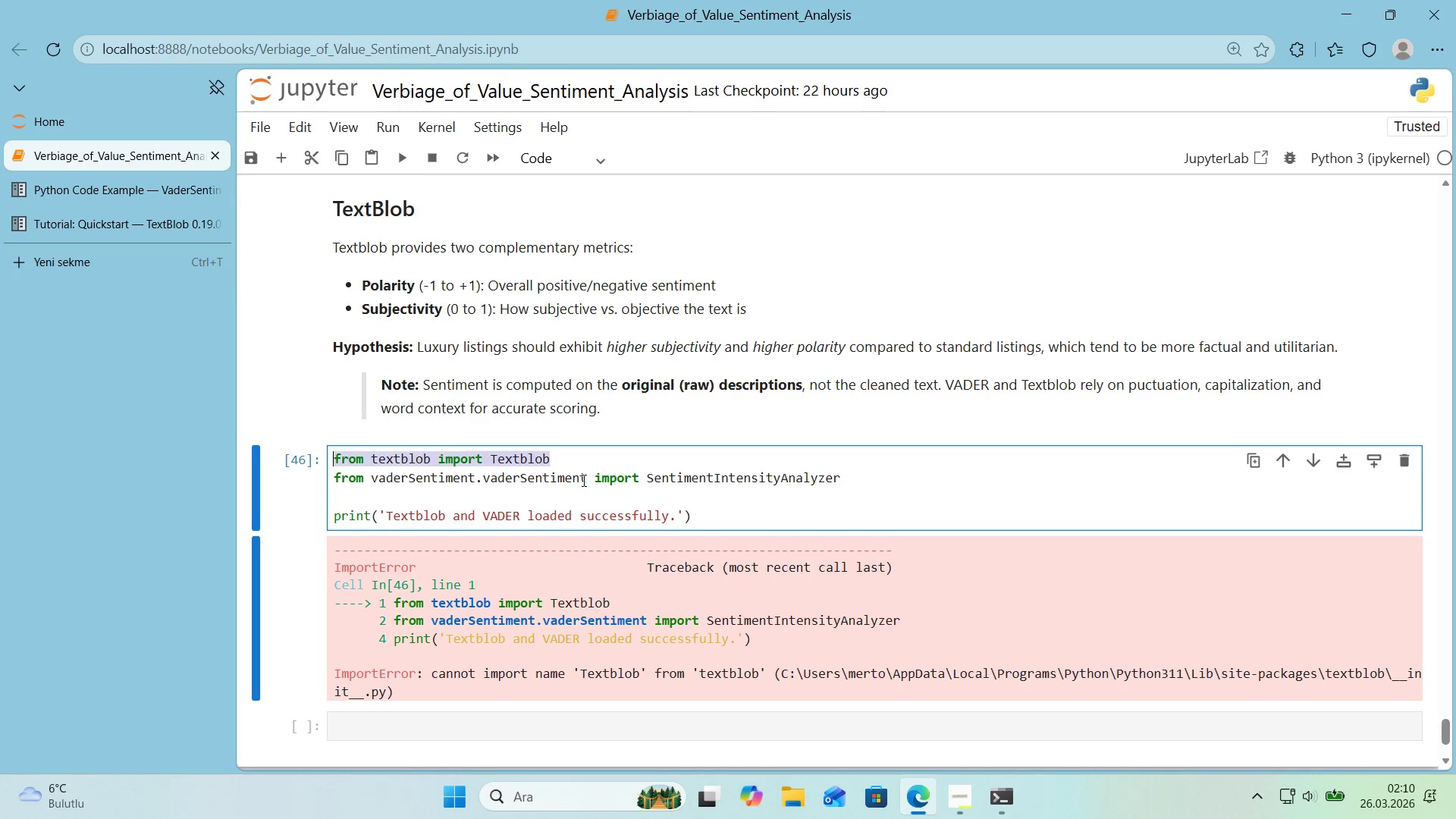 
key(Control+V)
 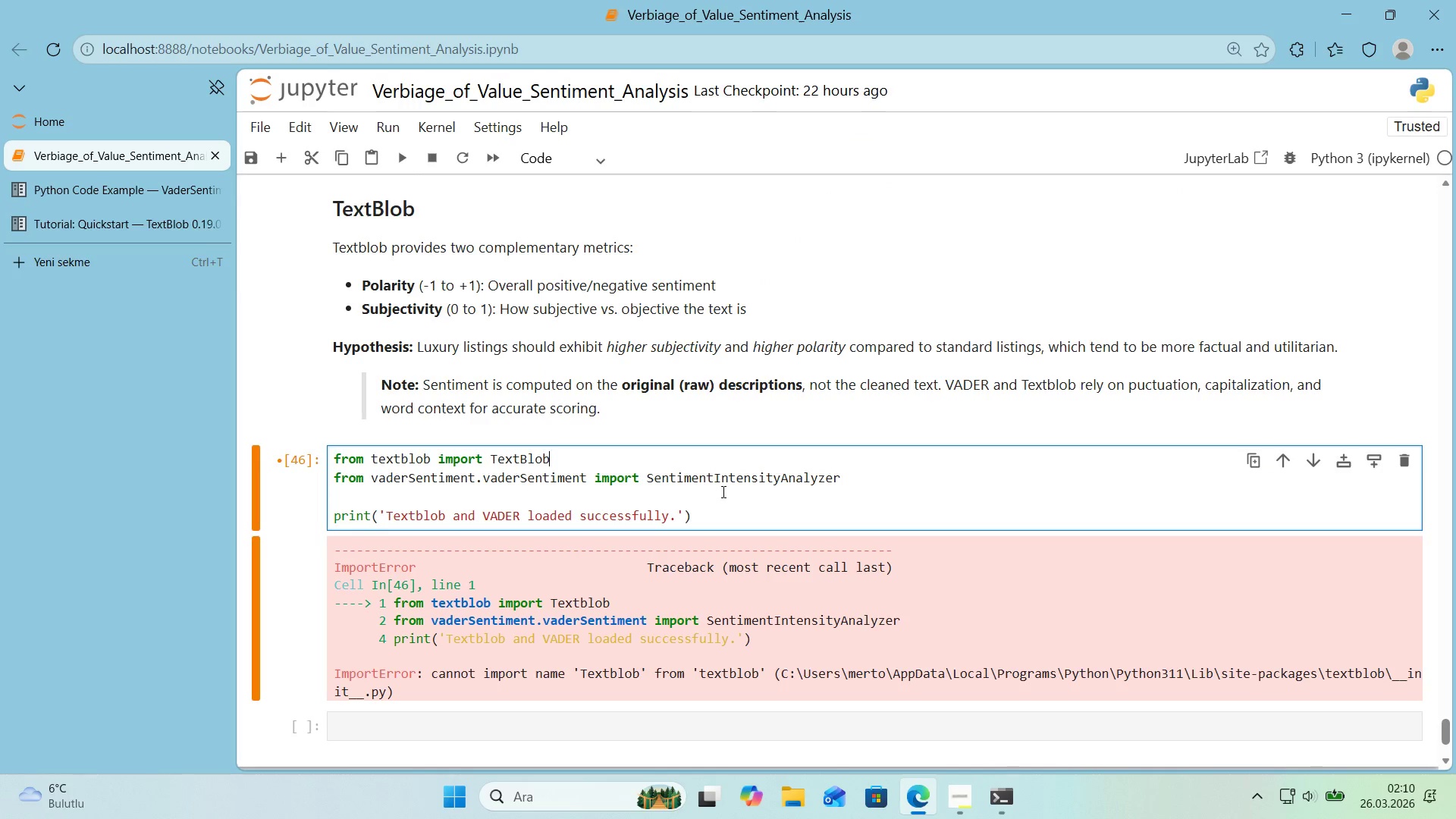 
key(Shift+Enter)
 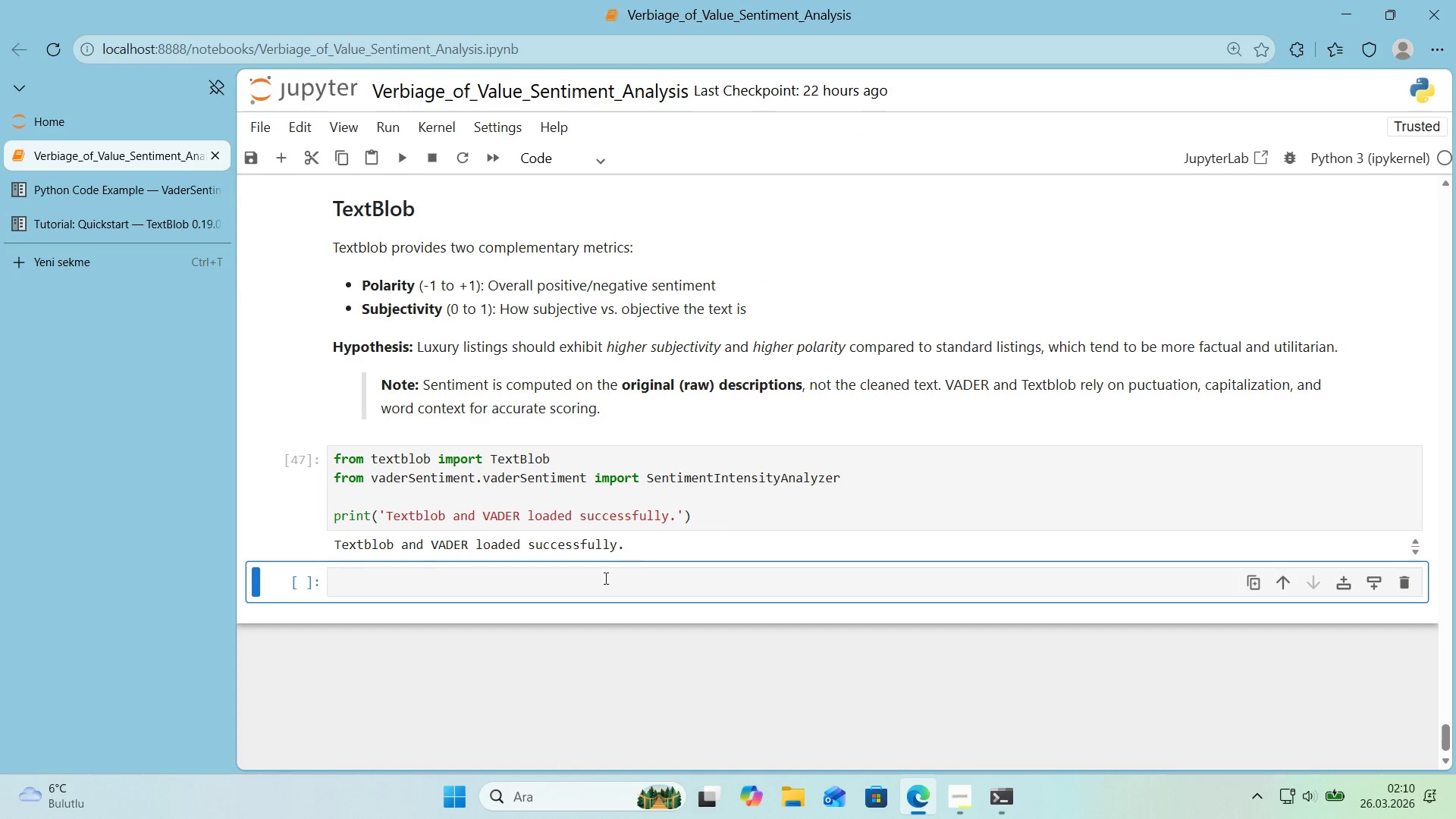 
left_click([593, 576])
 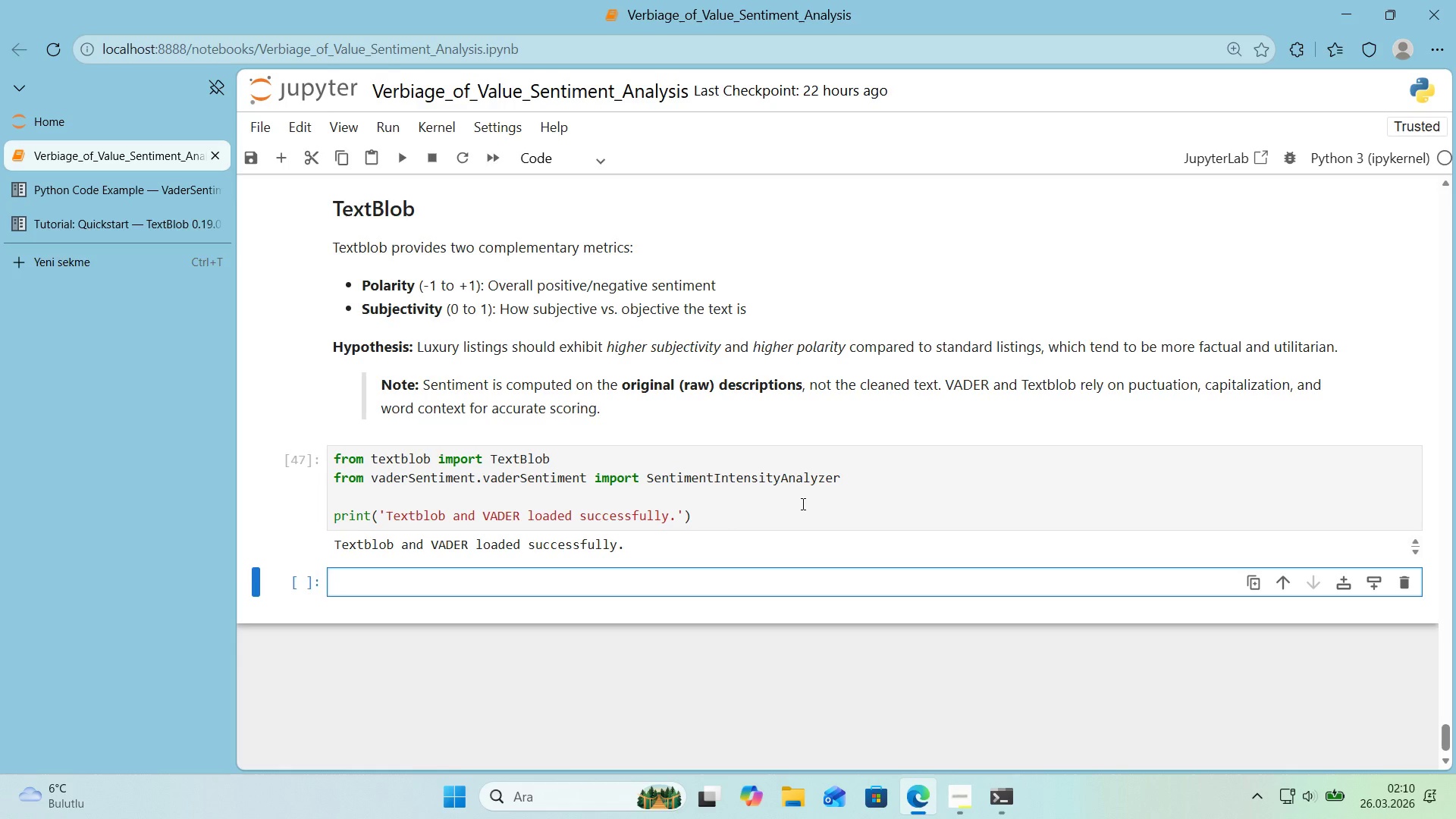 
wait(27.62)
 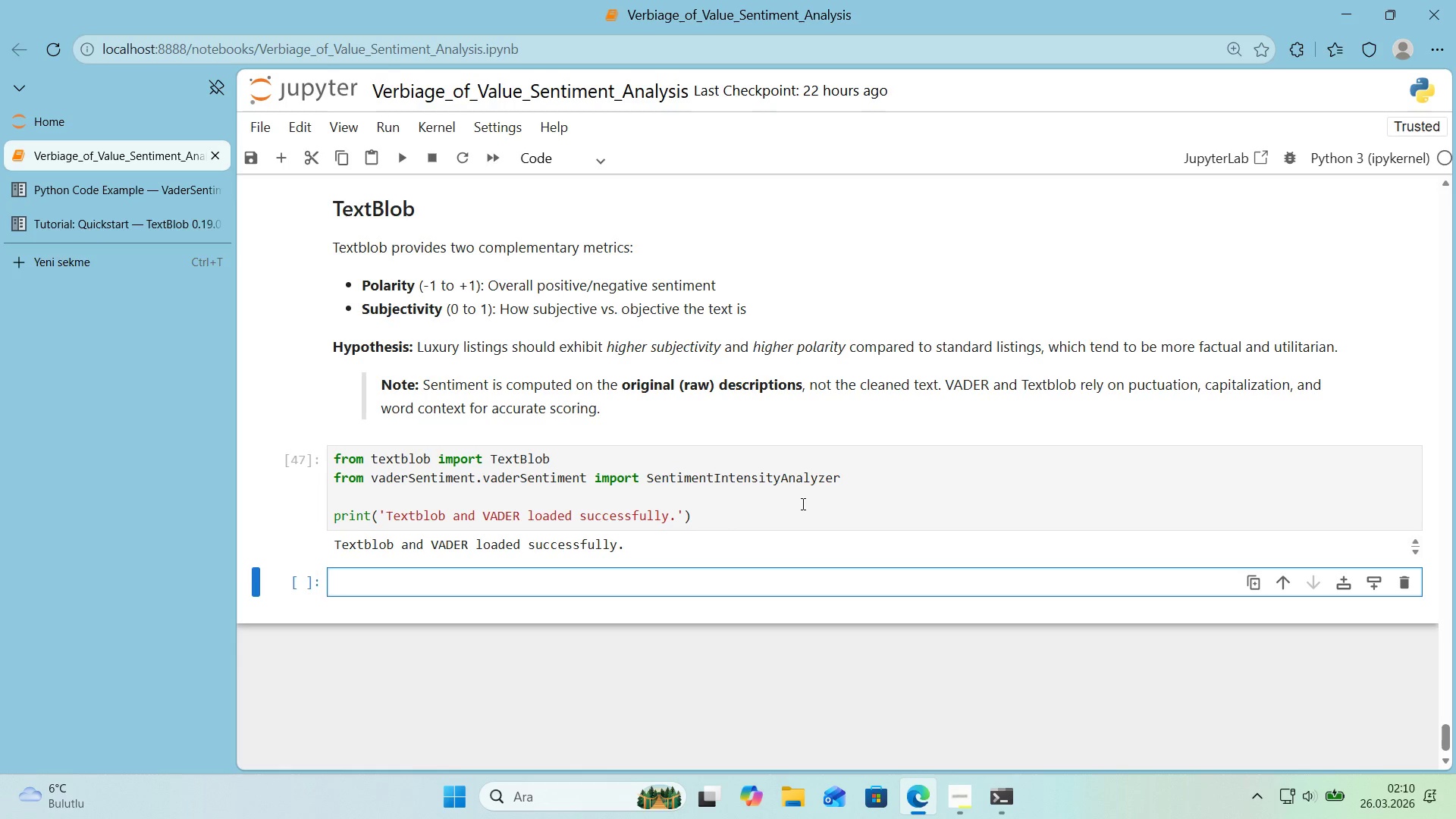 
key(Alt+Control+3)
 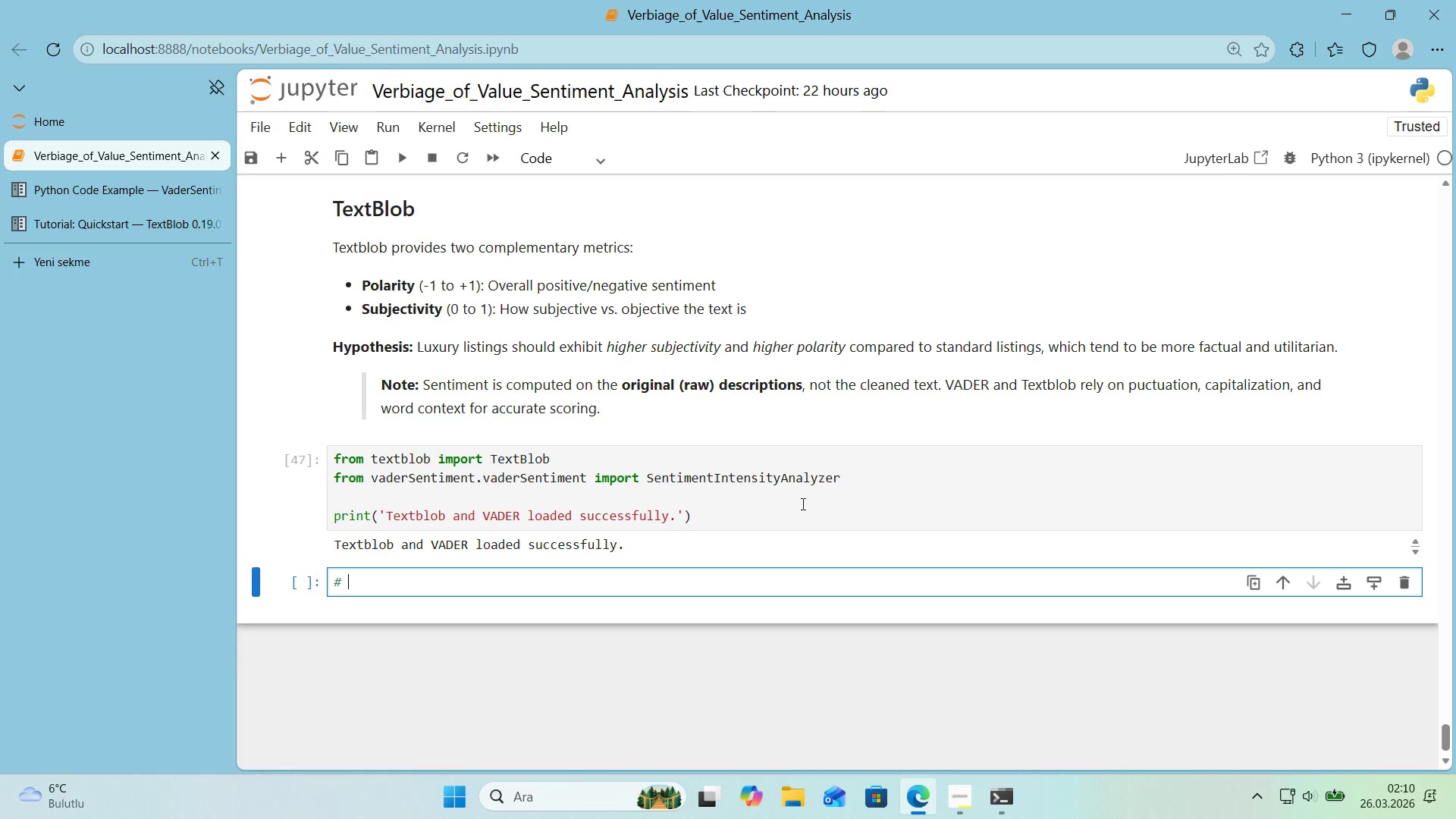 
key(Space)
 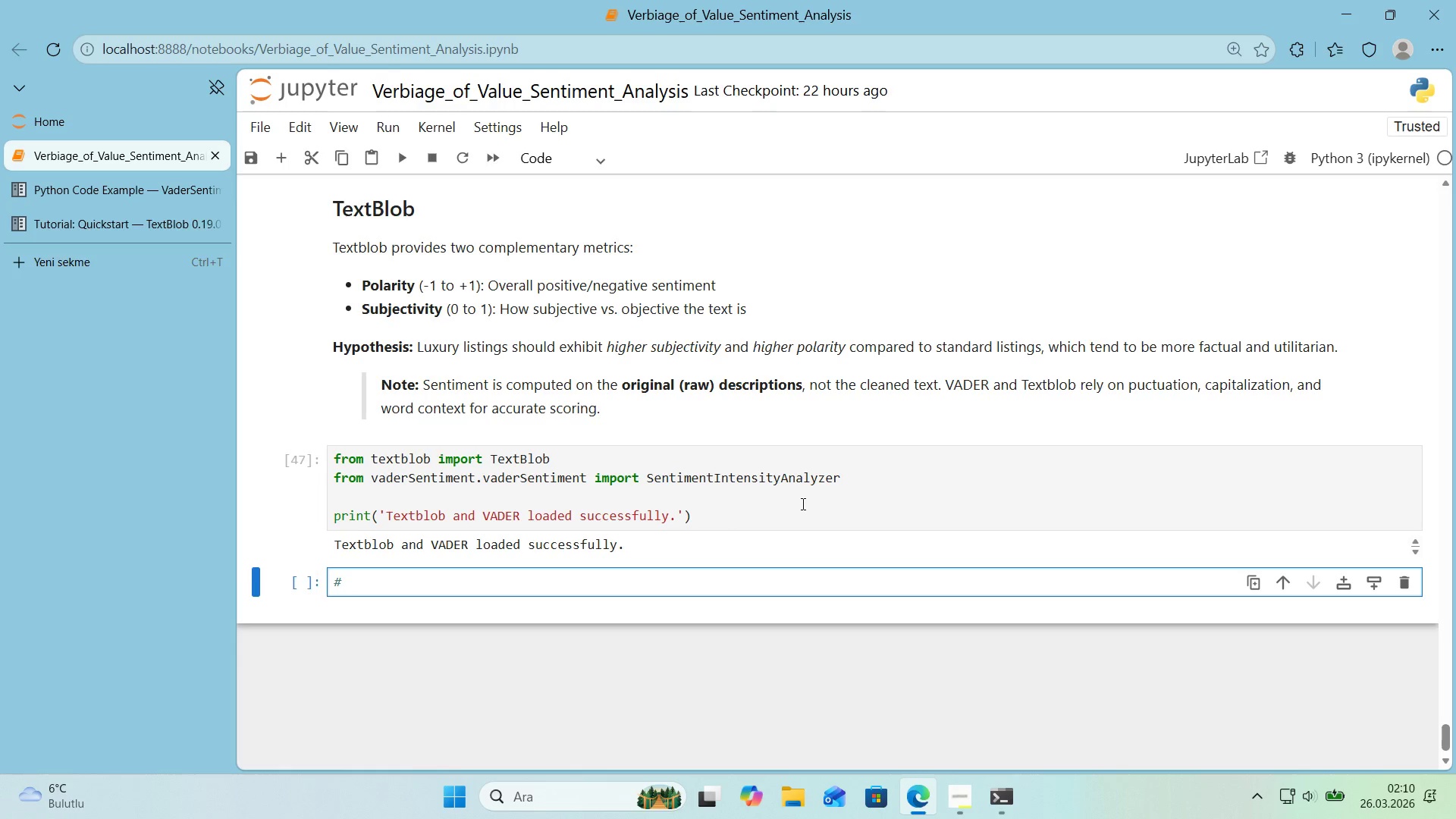 
hold_key(key=NumpadSubtract, duration=1.5)
 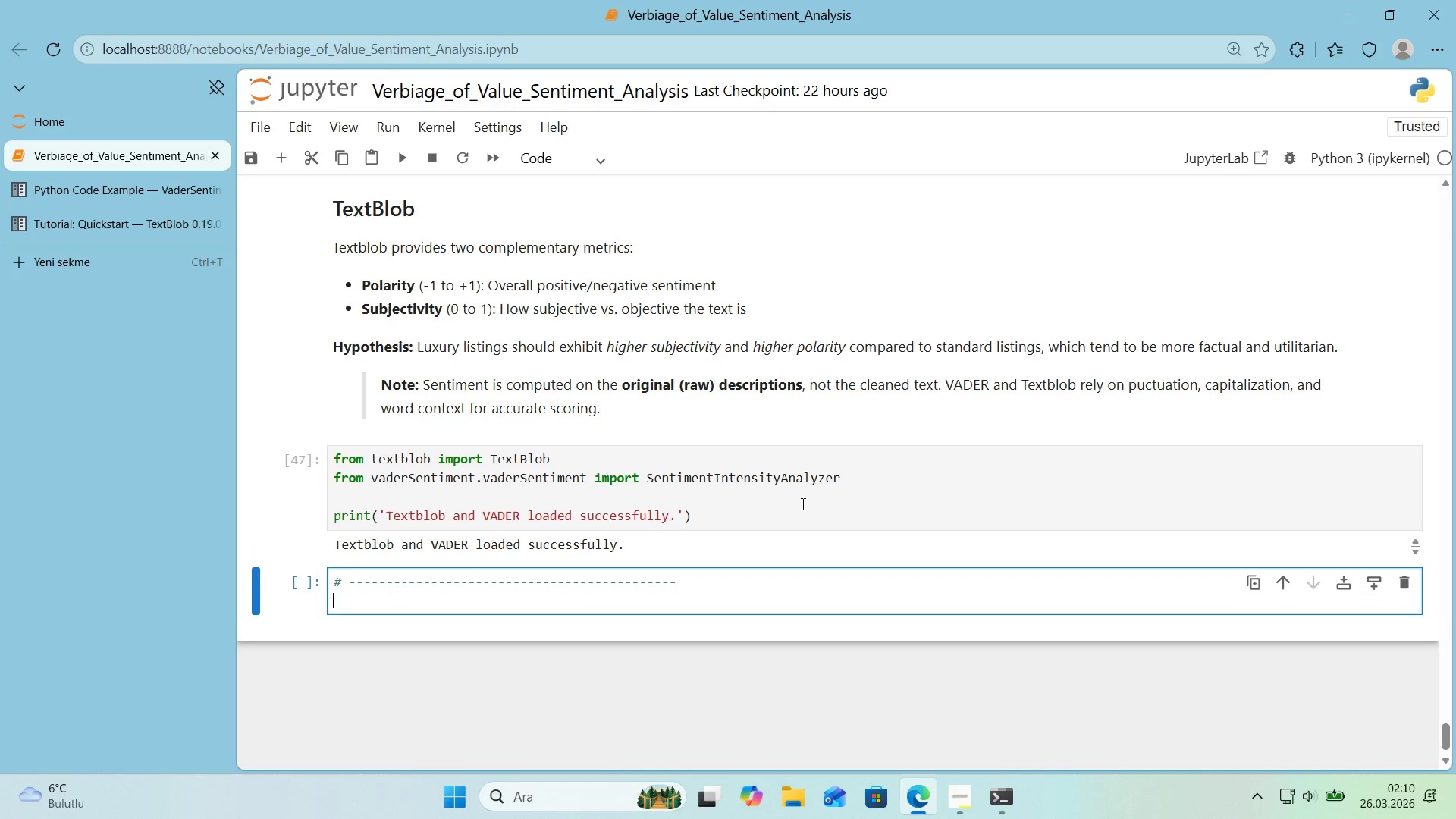 
key(NumpadSubtract)
 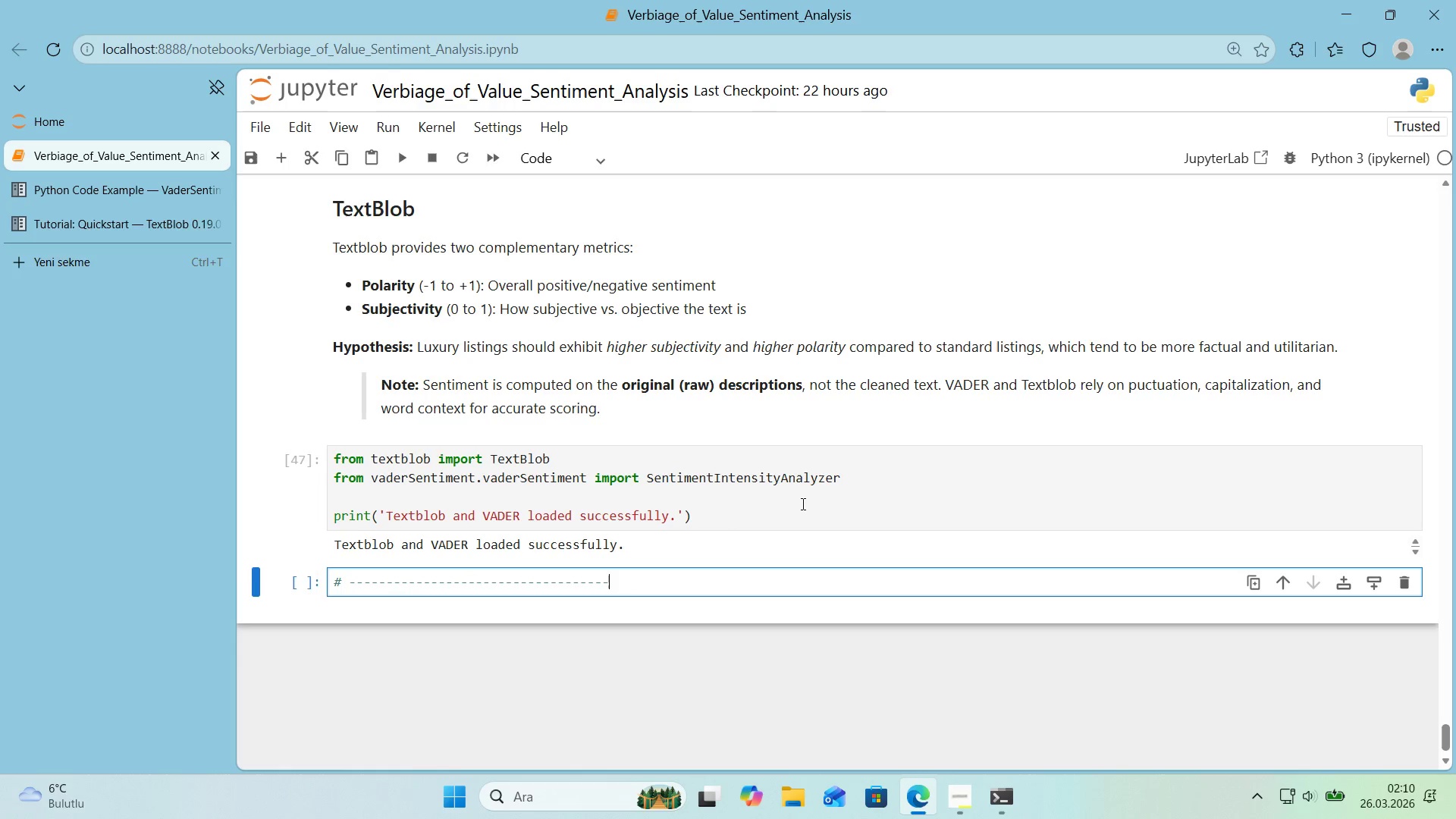 
key(NumpadSubtract)
 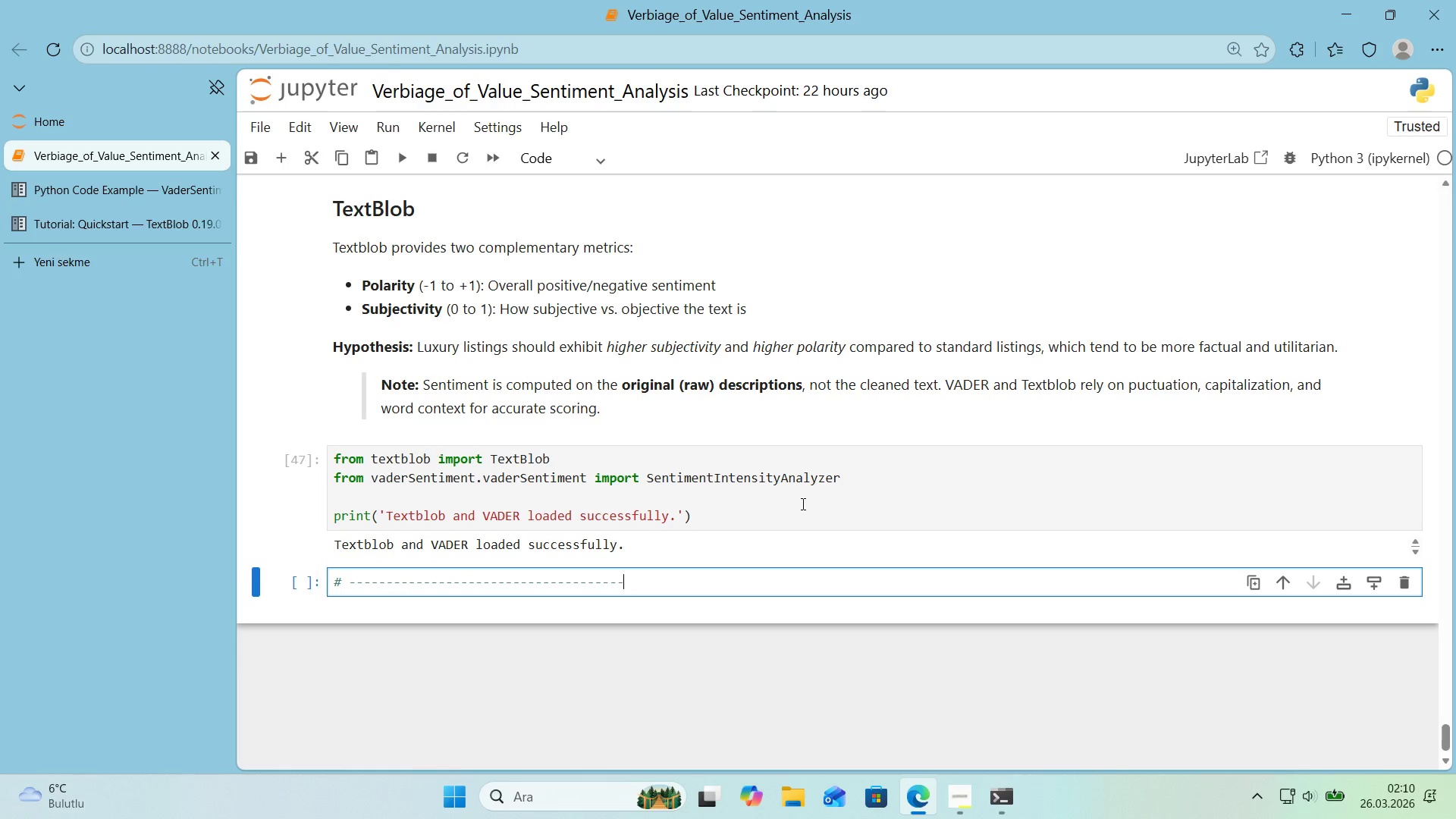 
key(NumpadSubtract)
 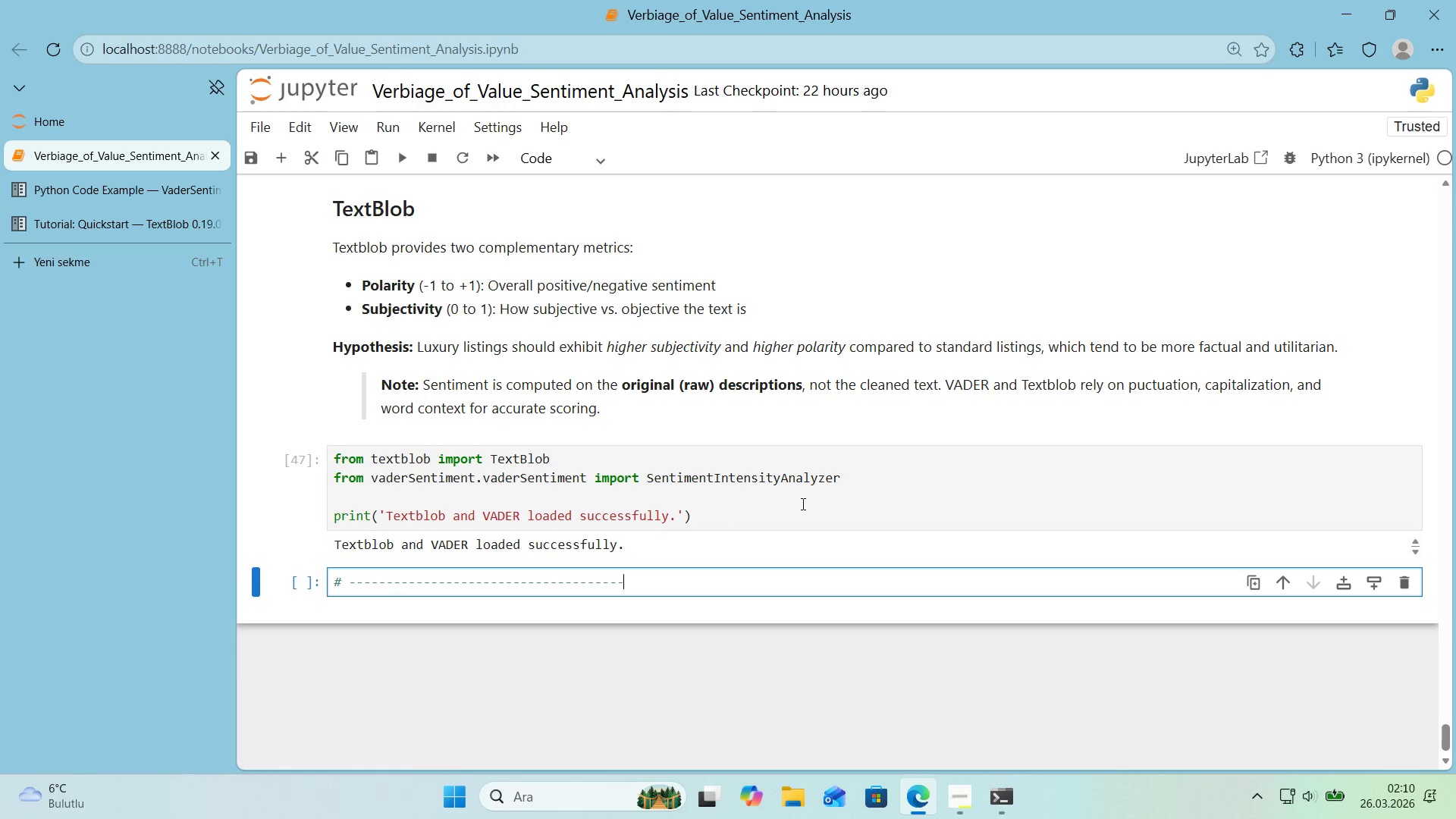 
key(NumpadSubtract)
 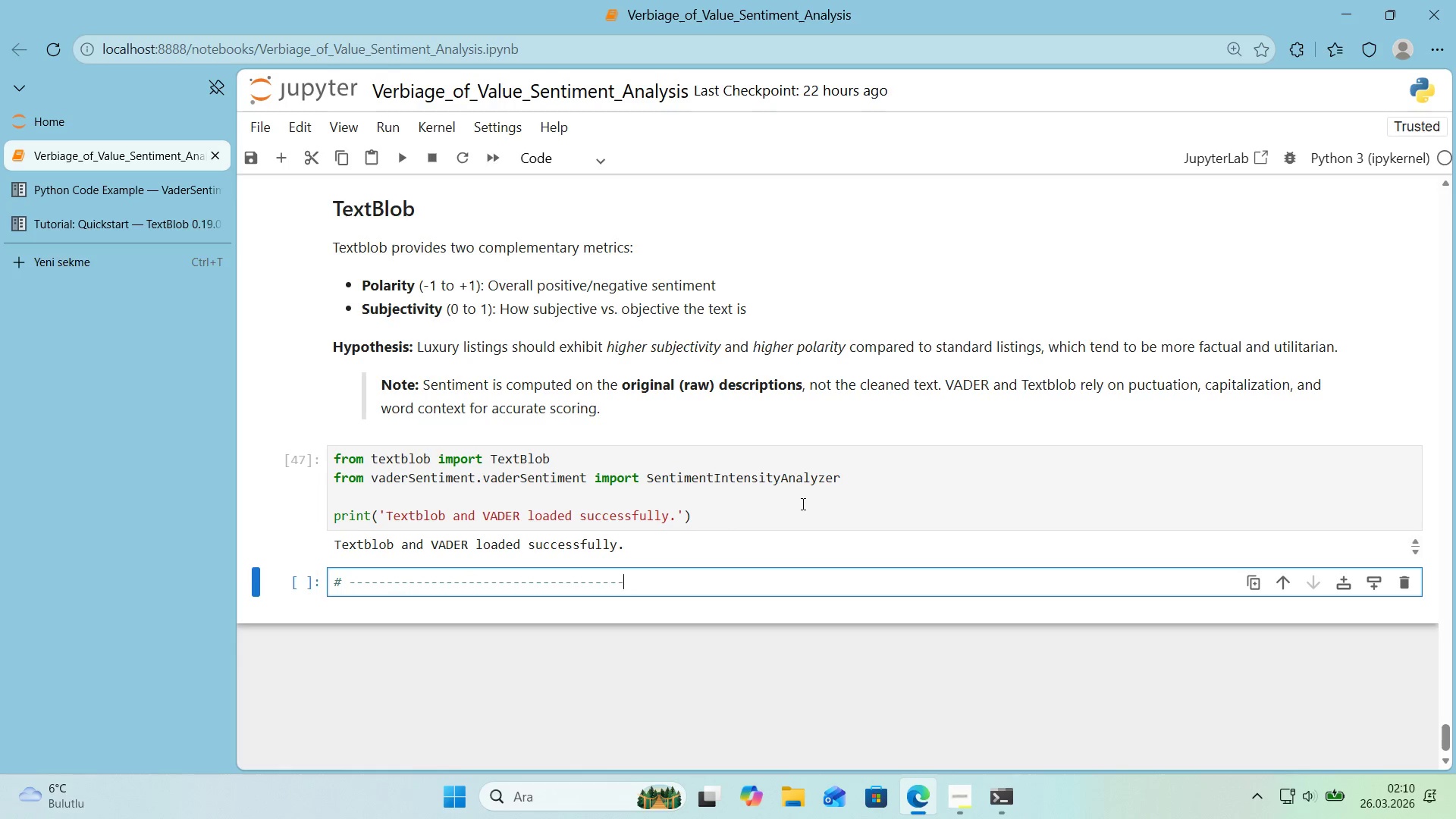 
key(NumpadSubtract)
 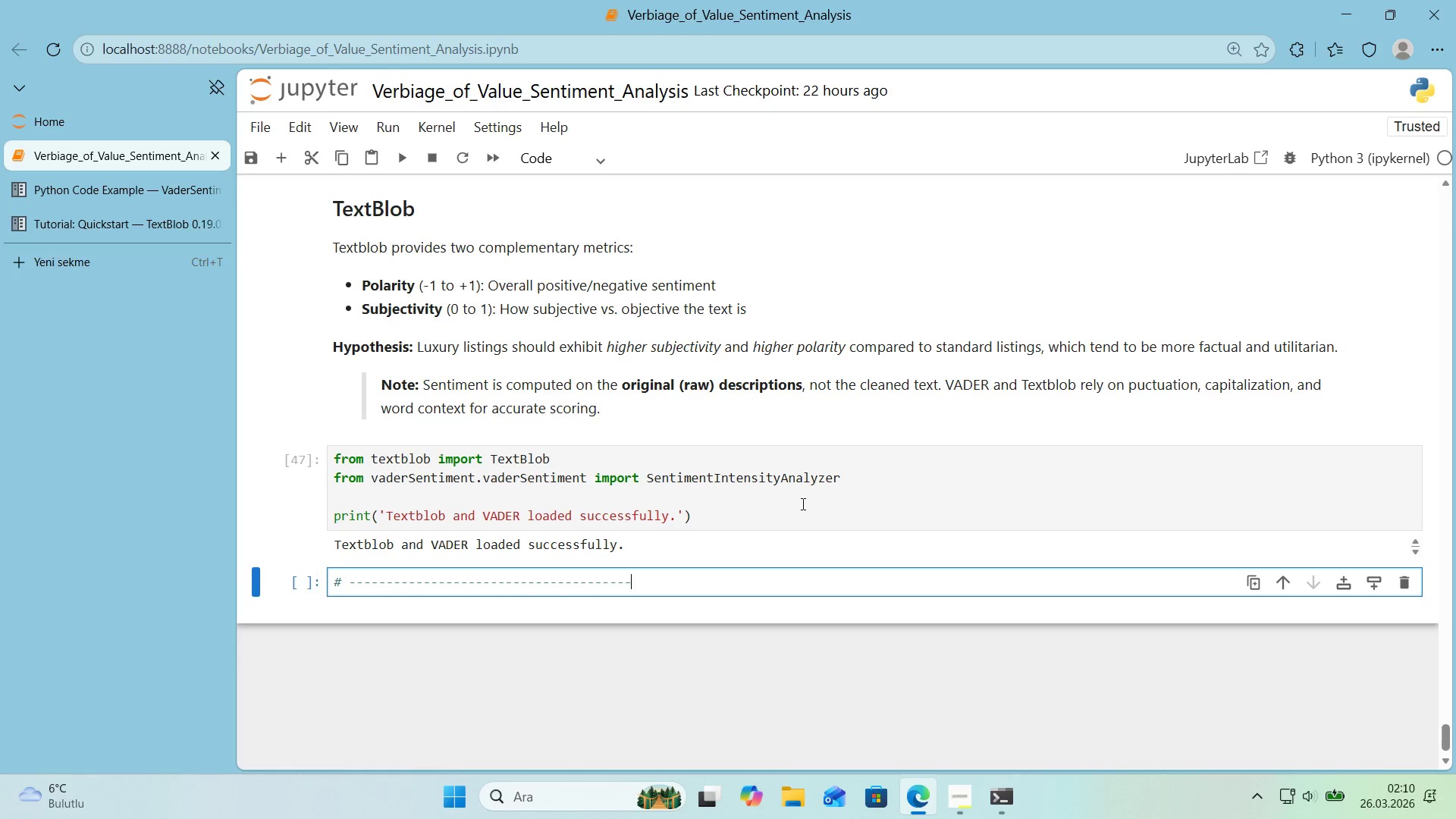 
key(NumpadSubtract)
 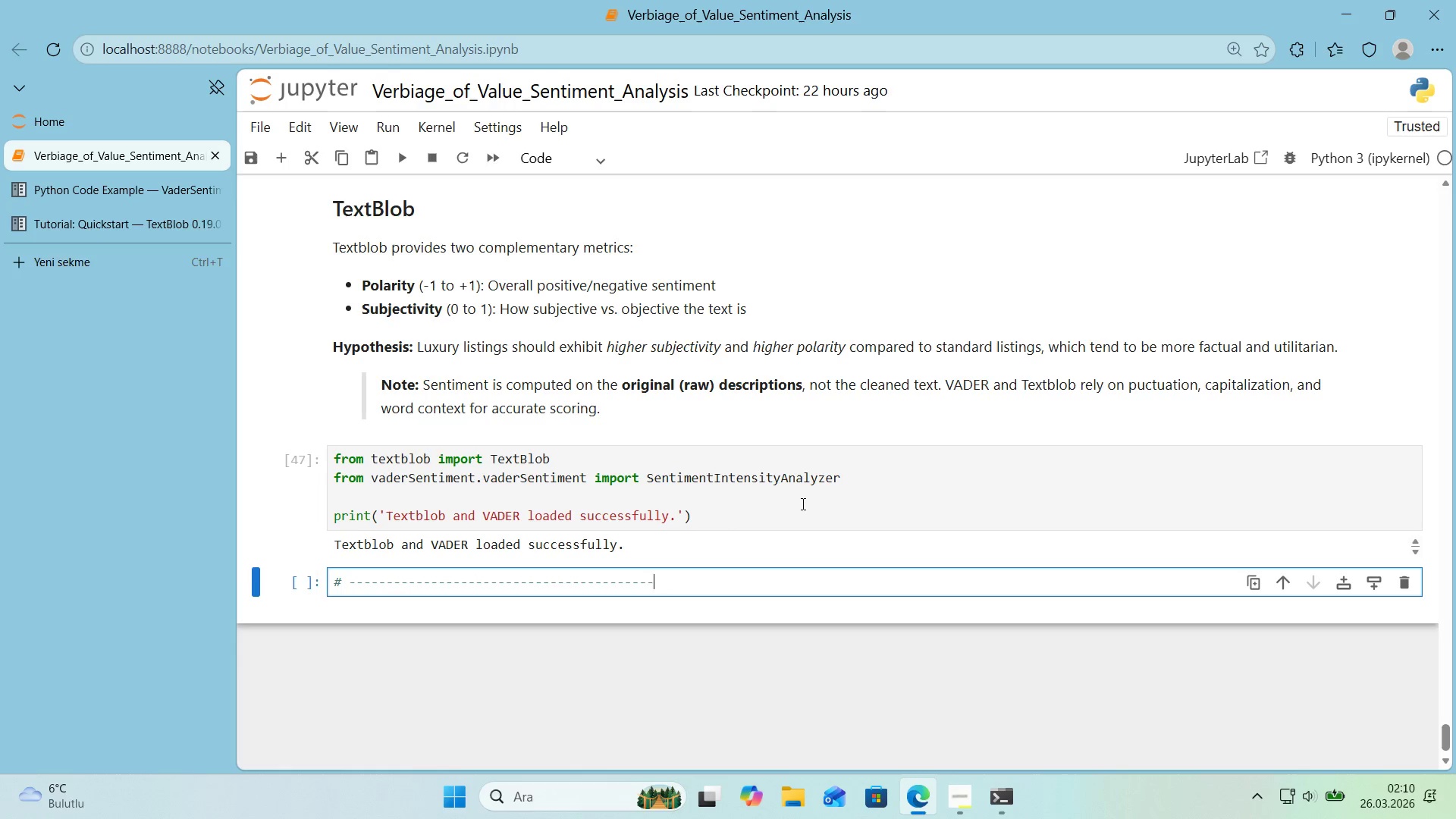 
key(NumpadSubtract)
 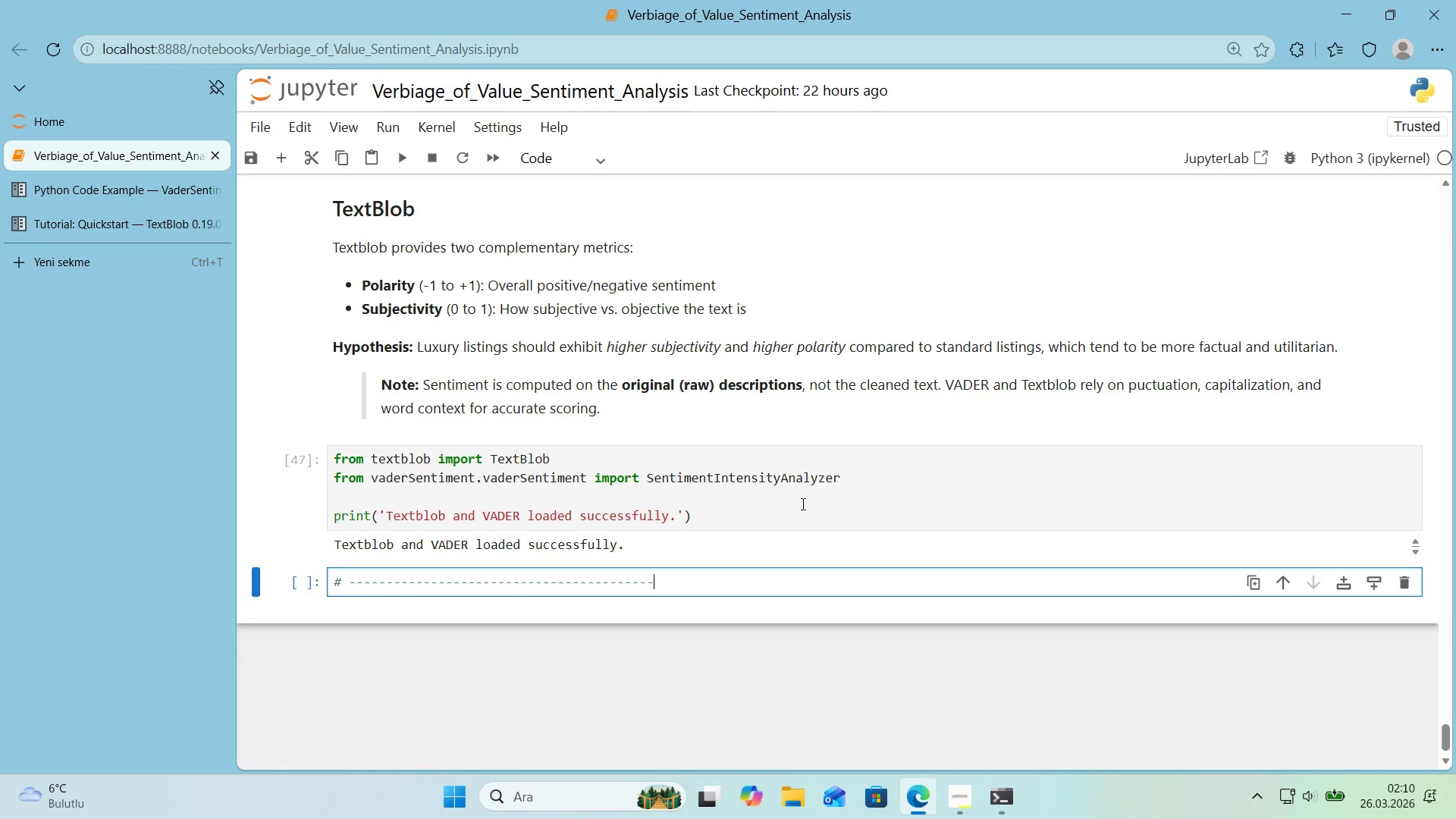 
key(NumpadSubtract)
 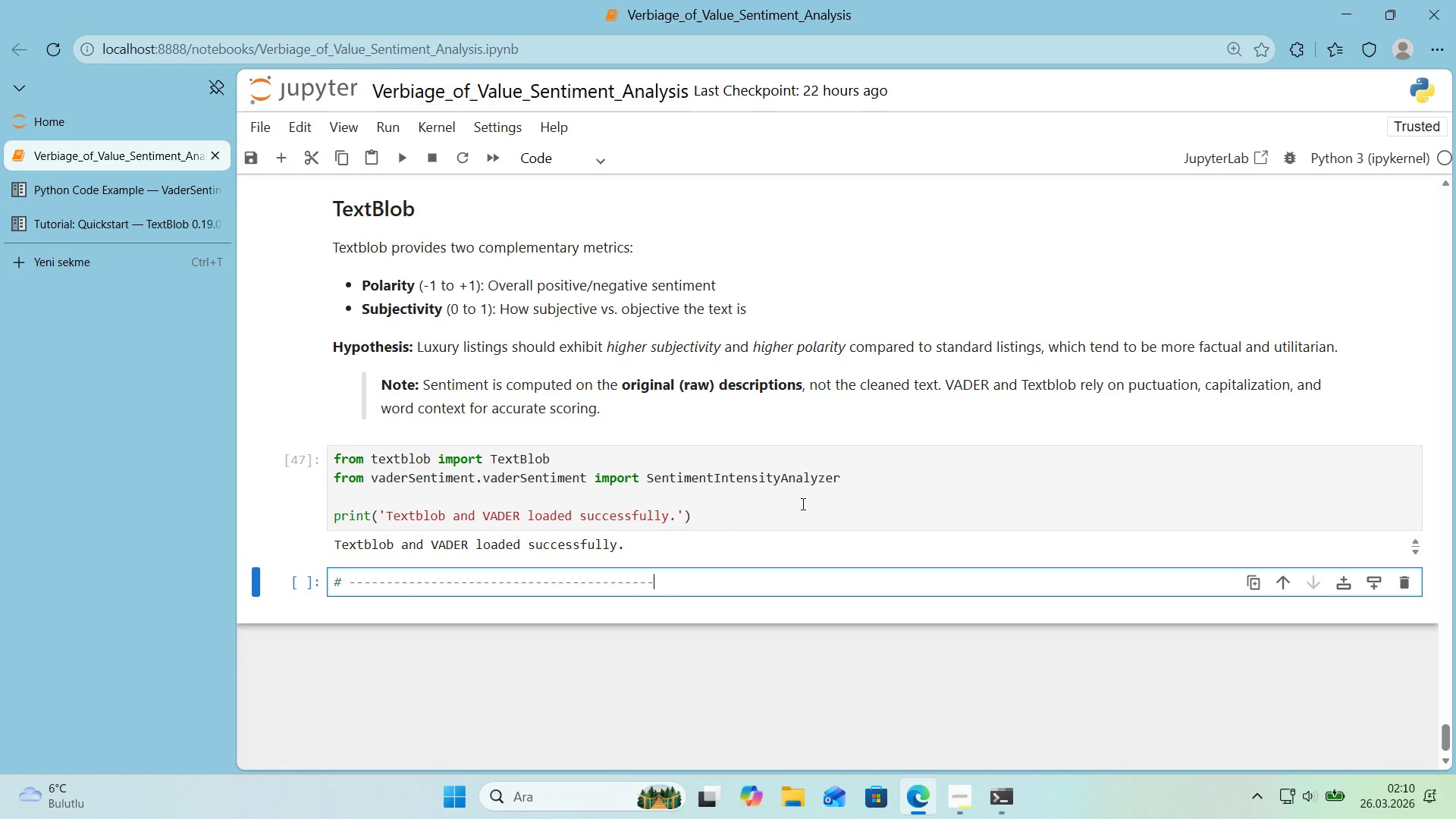 
key(NumpadSubtract)
 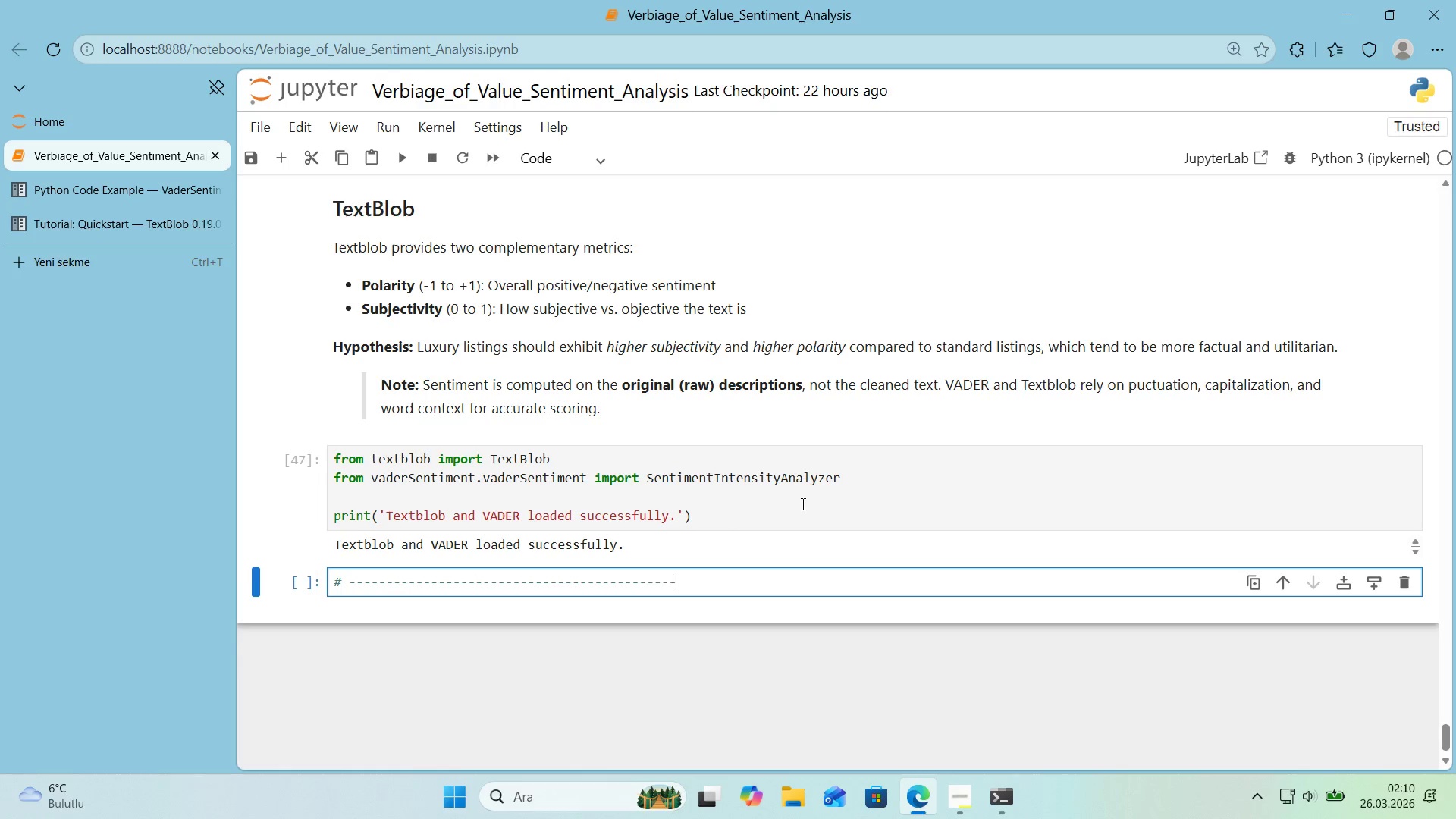 
key(Enter)
 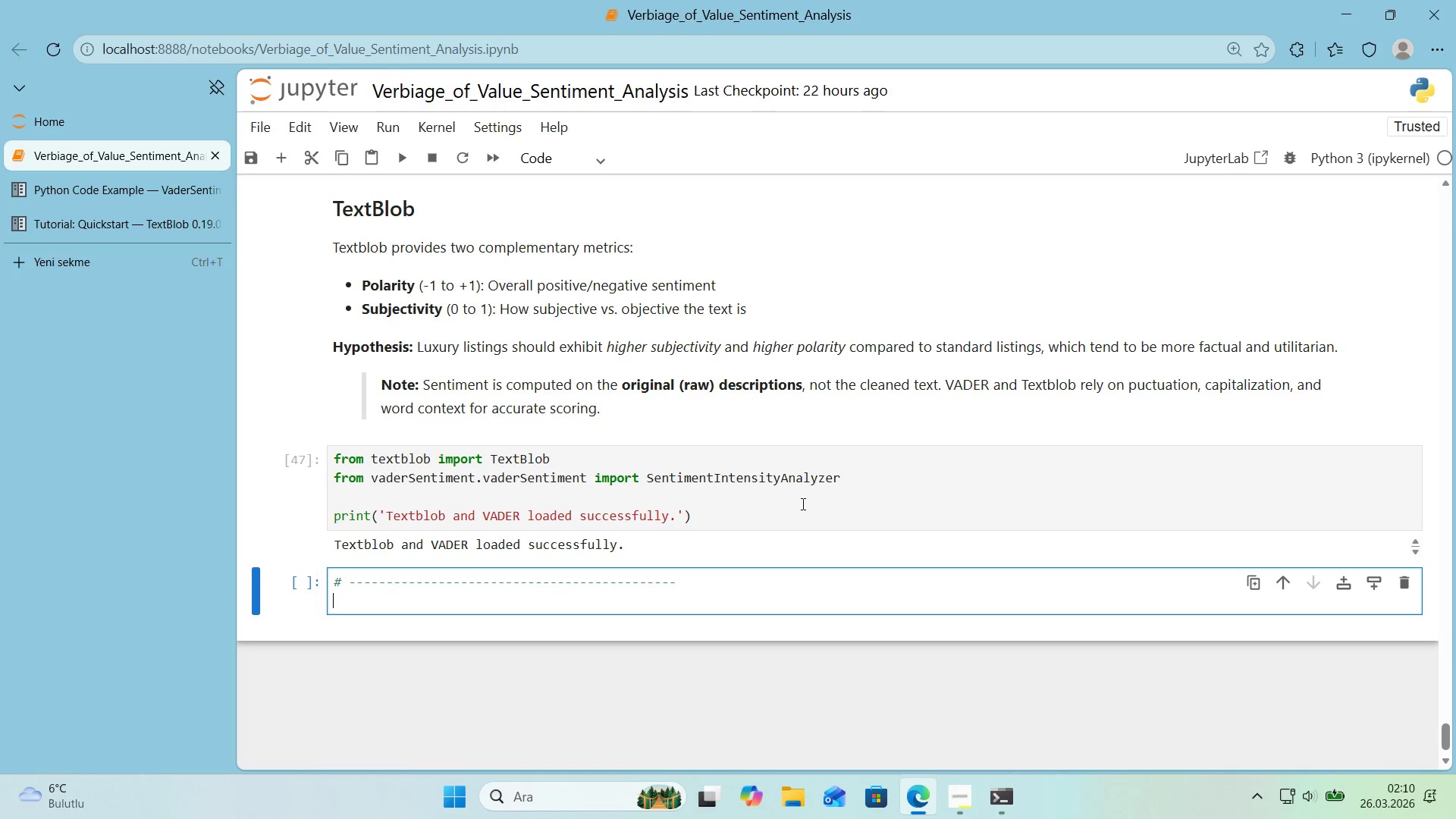 
key(Alt+Control+AltRight)
 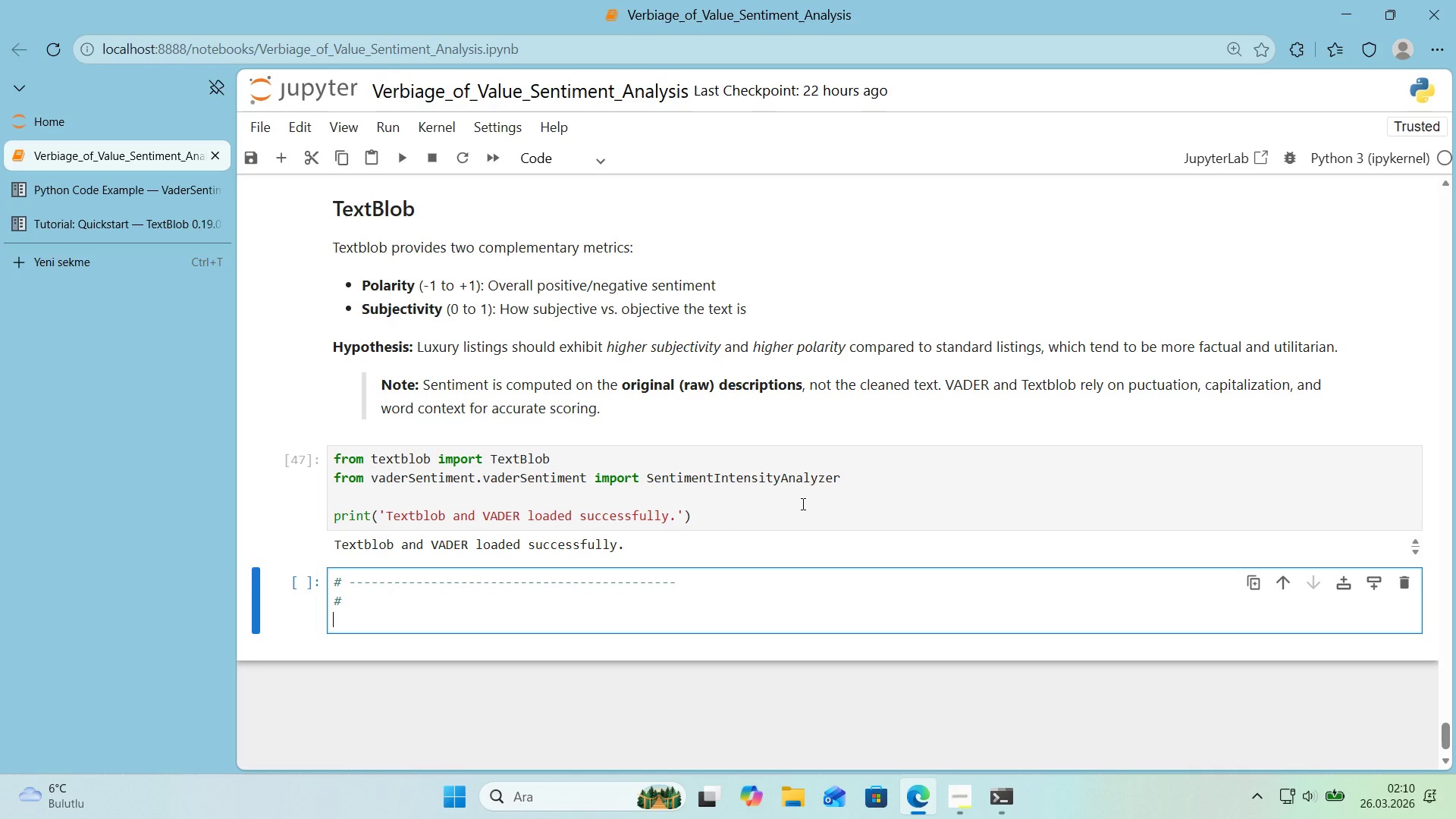 
key(Control+ControlLeft)
 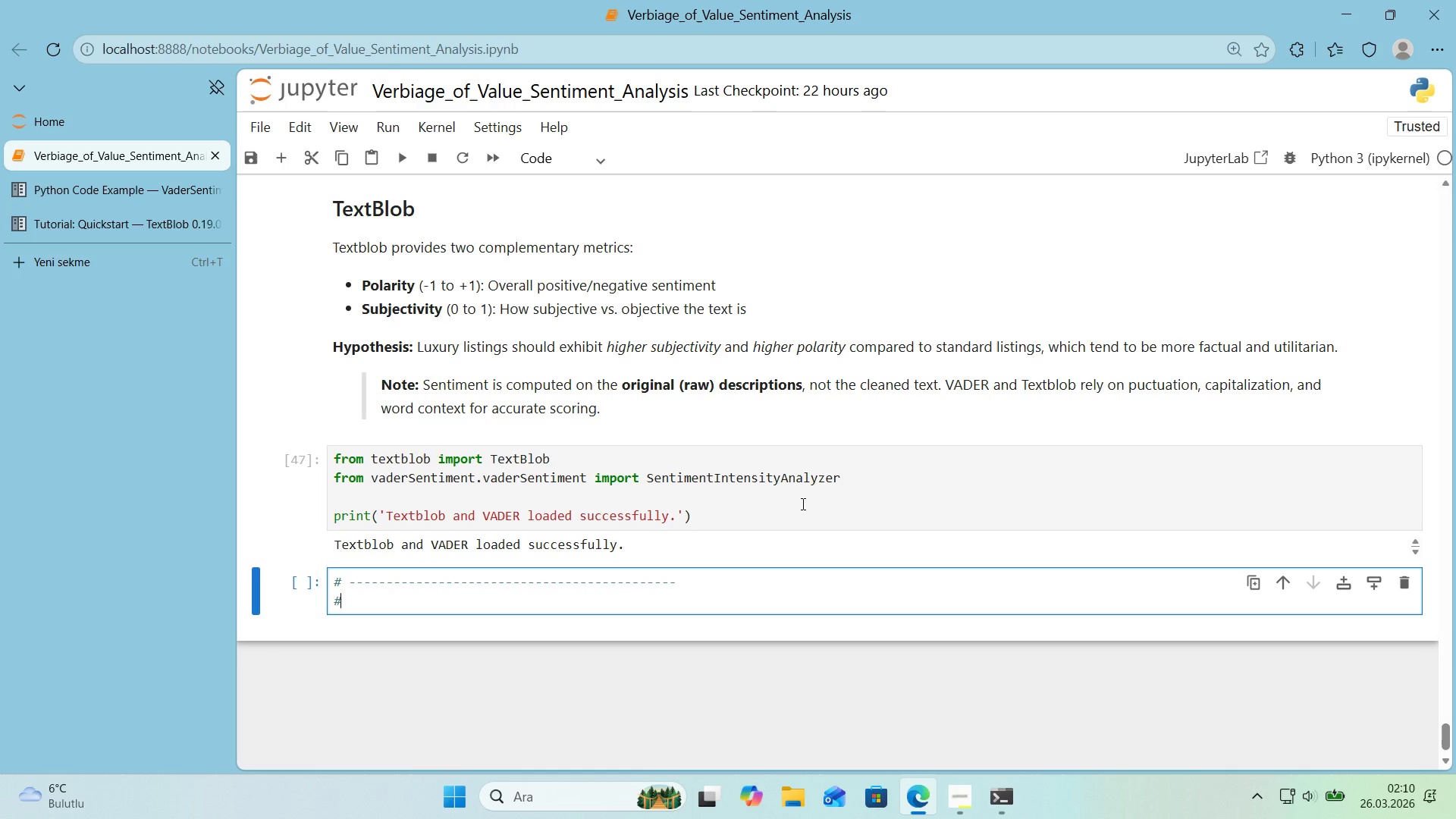 
key(Alt+Control+3)
 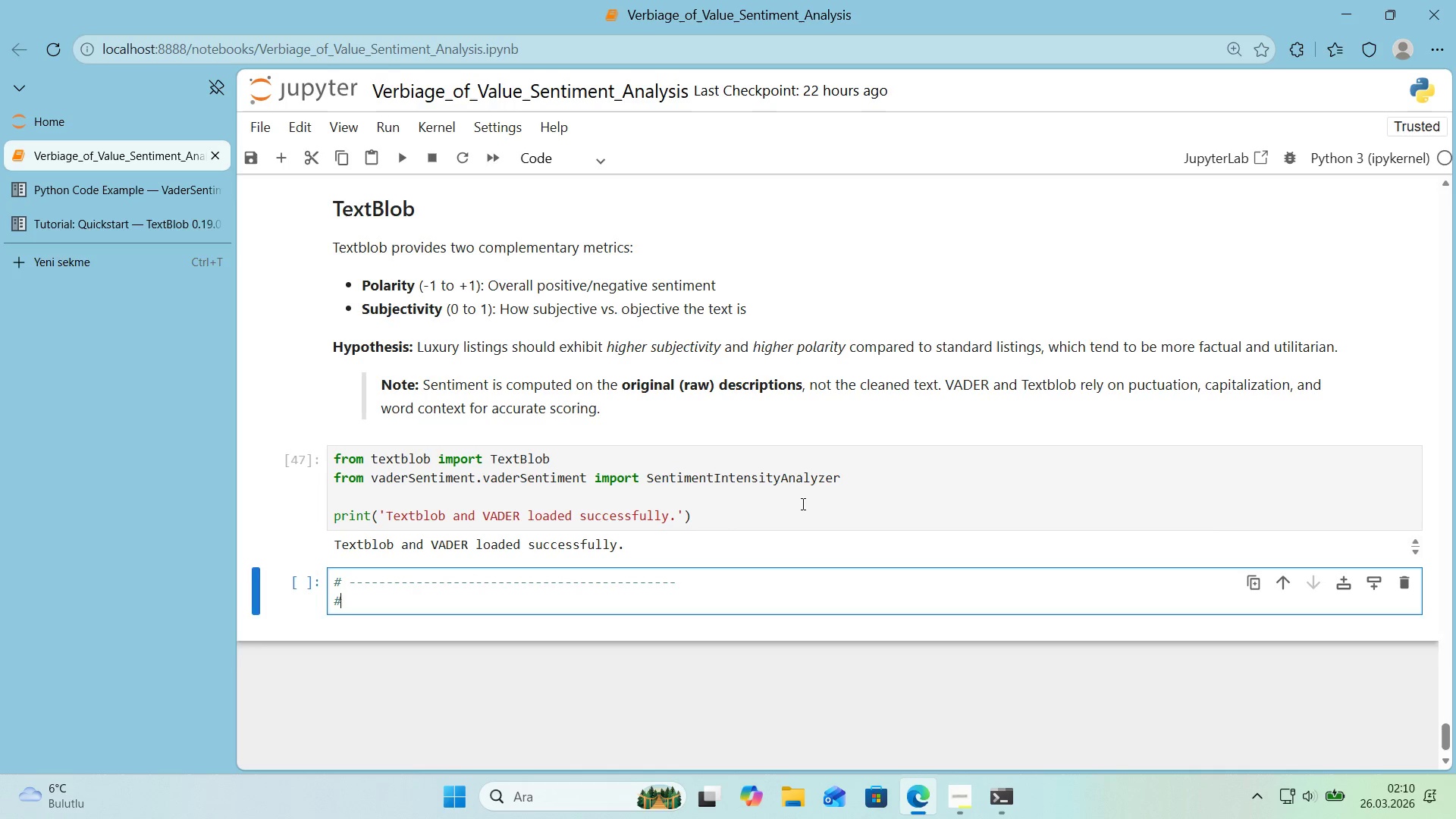 
key(Enter)
 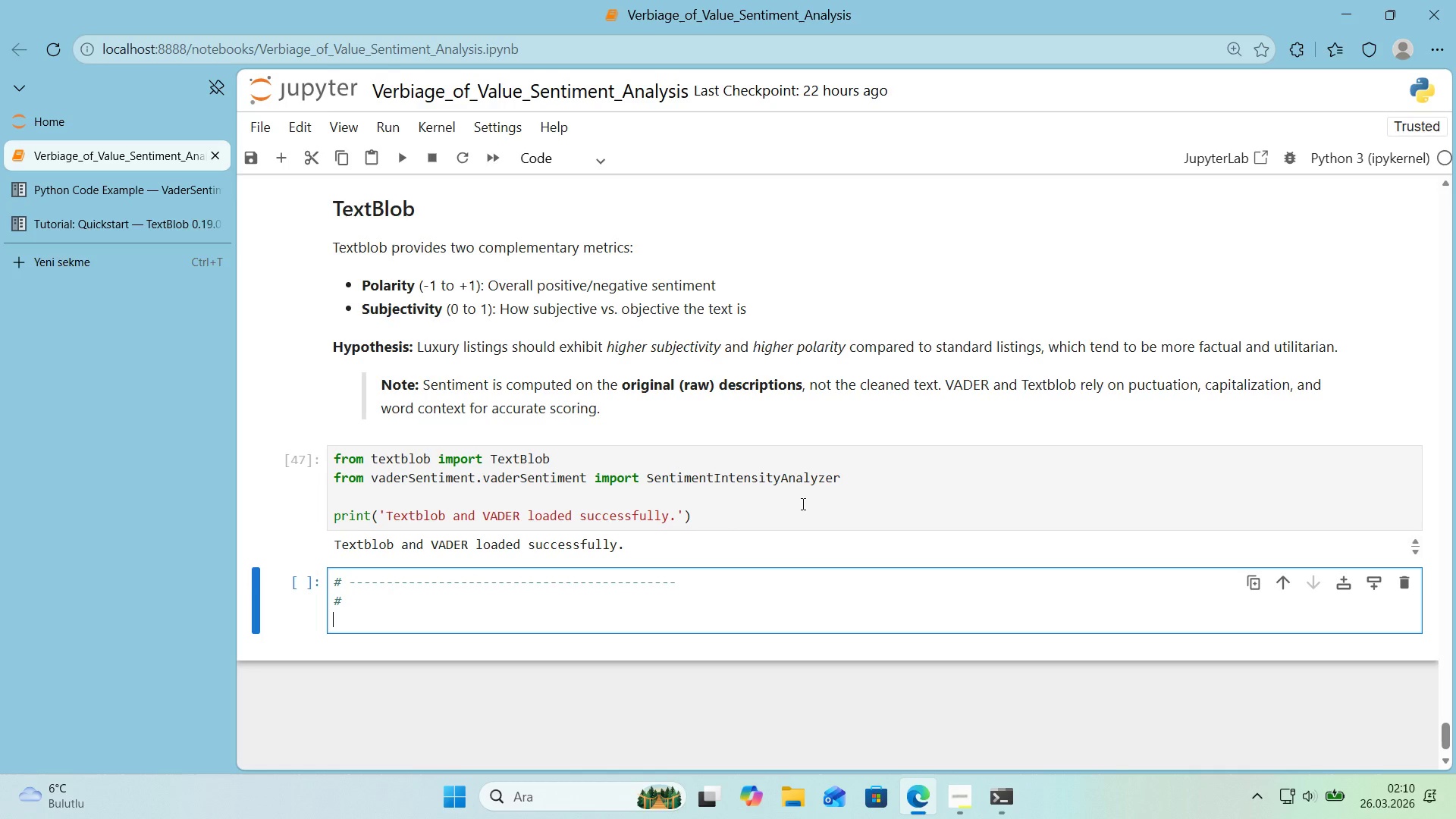 
key(Alt+Control+3)
 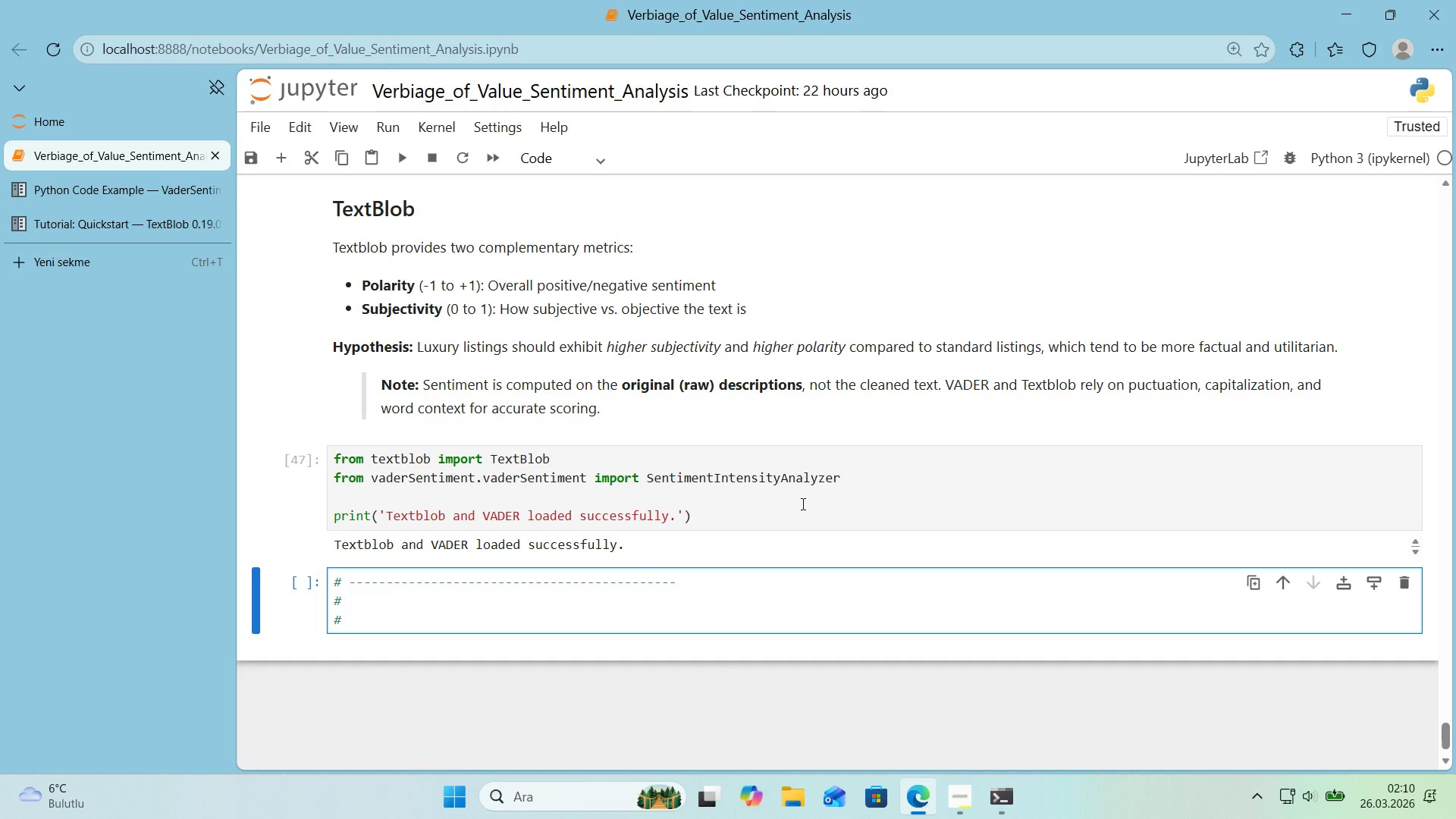 
key(Enter)
 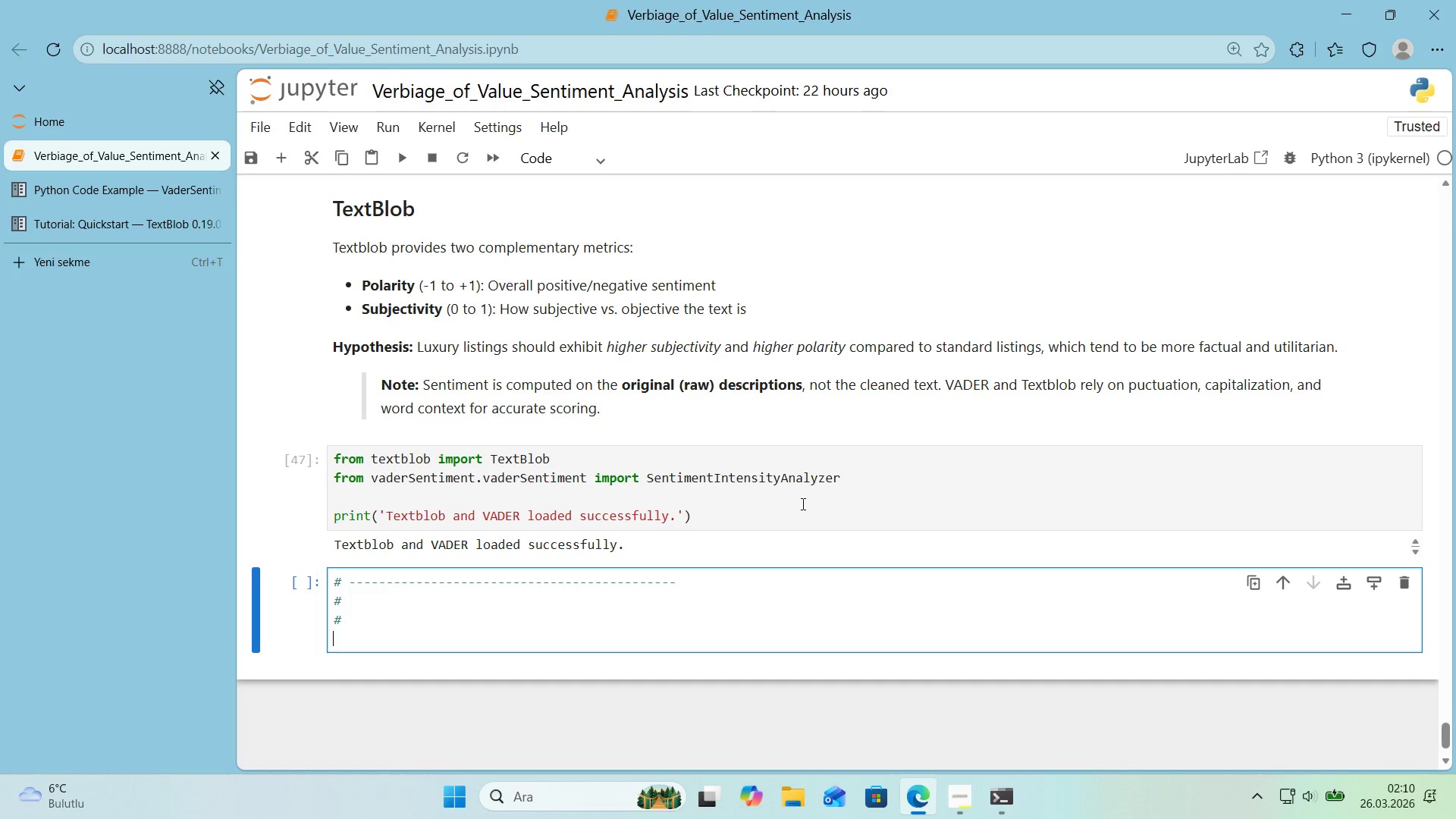 
key(Alt+Control+AltRight)
 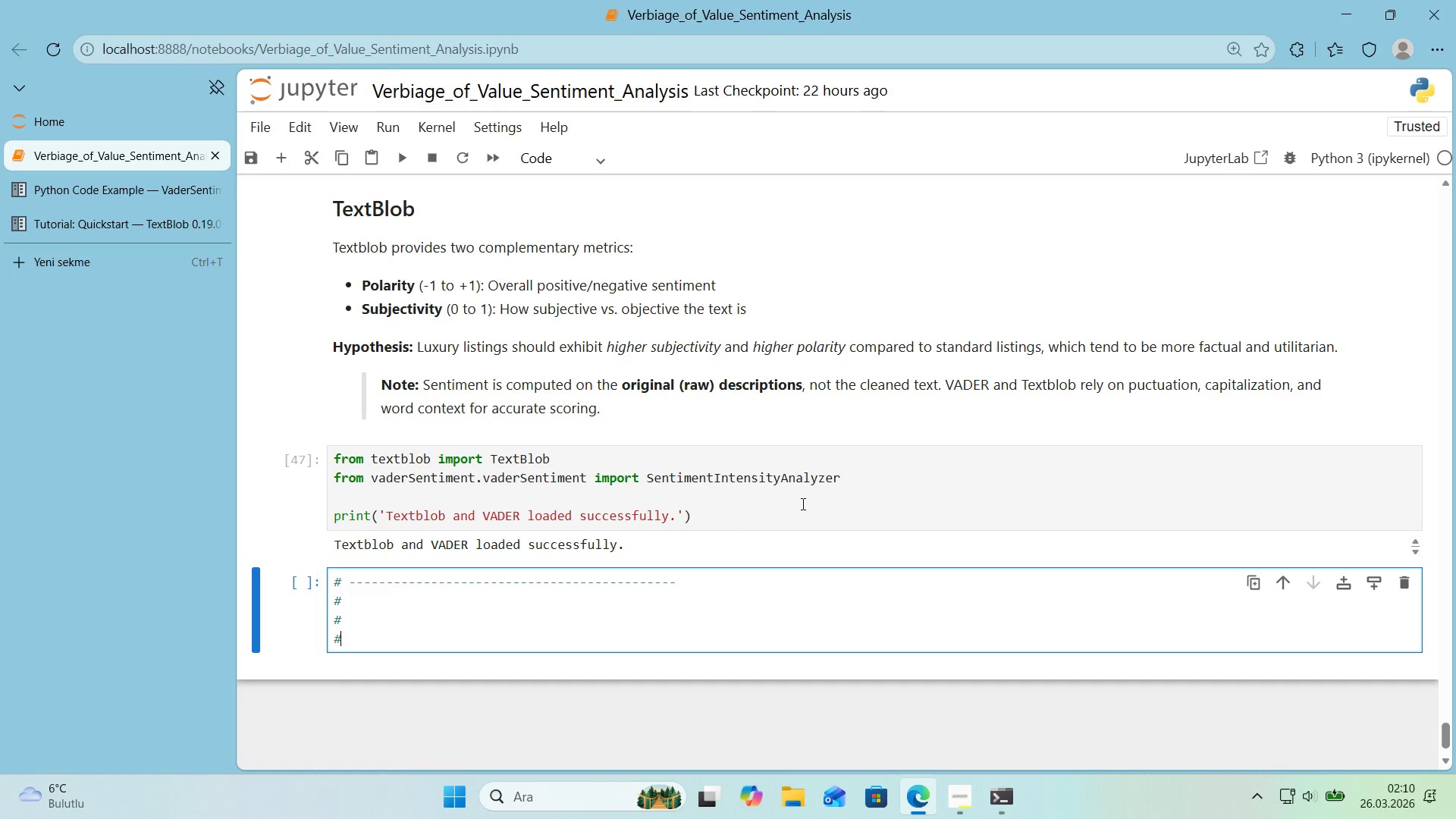 
key(Control+ControlLeft)
 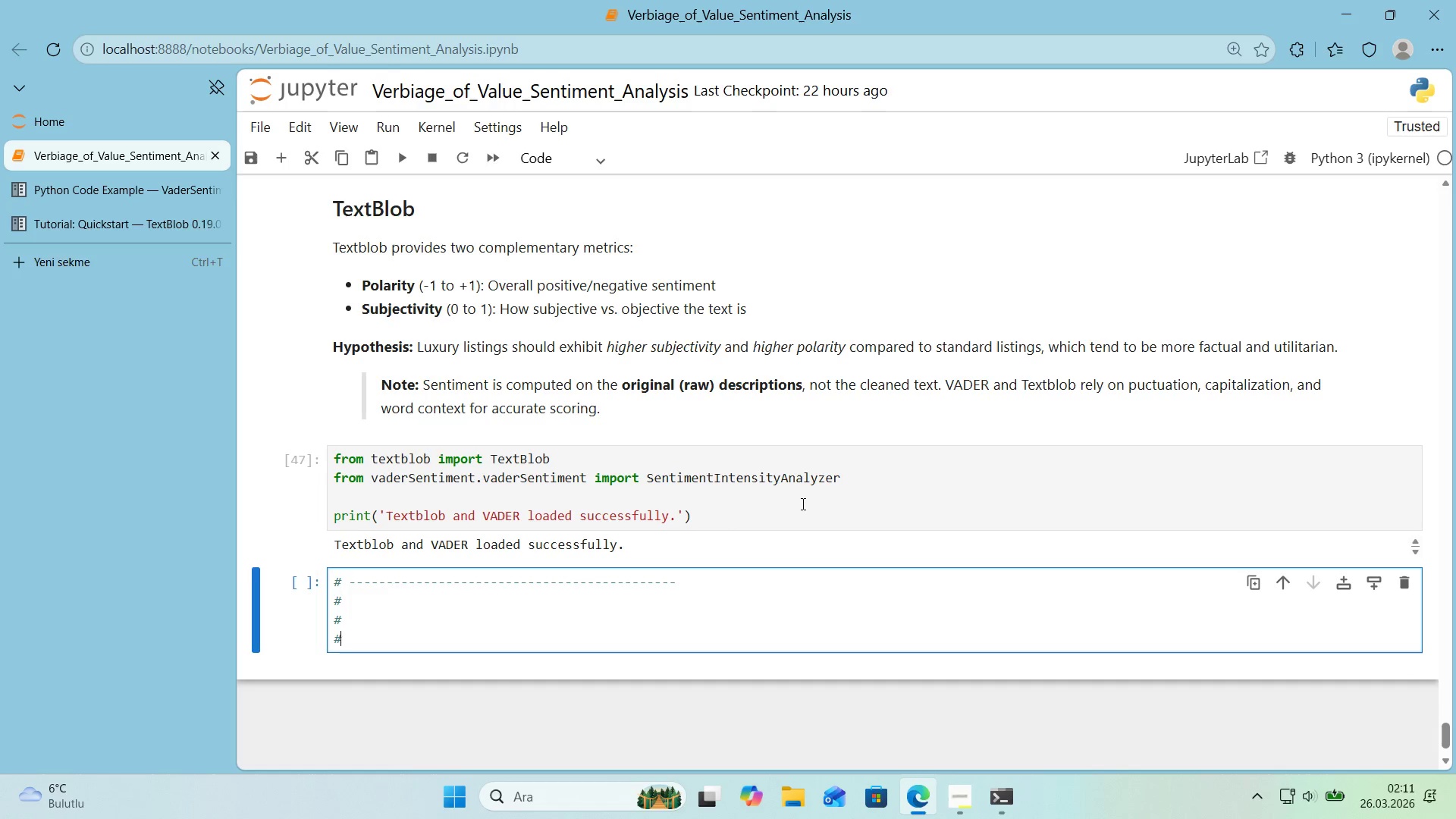 
key(Alt+Control+3)
 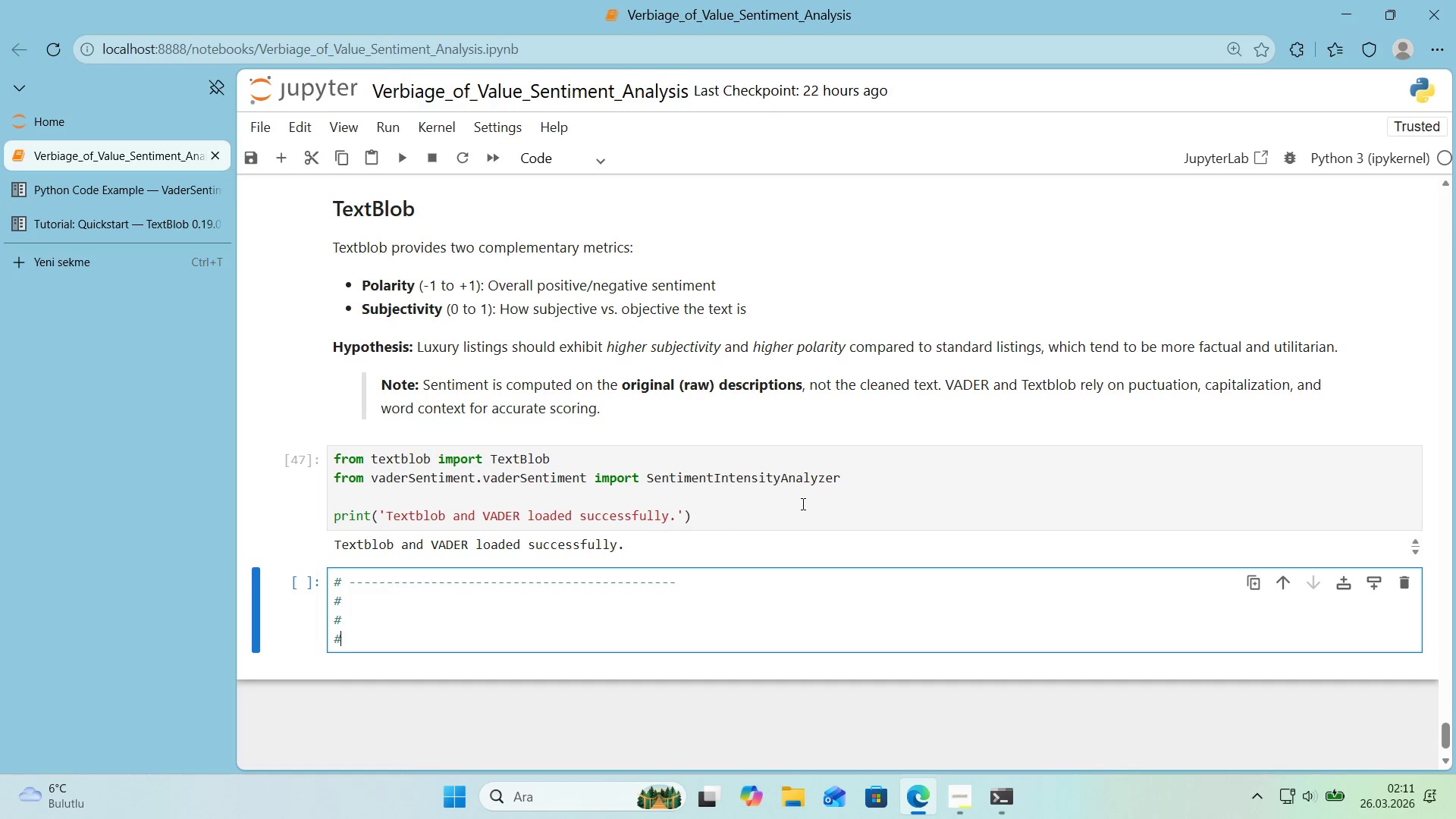 
key(Space)
 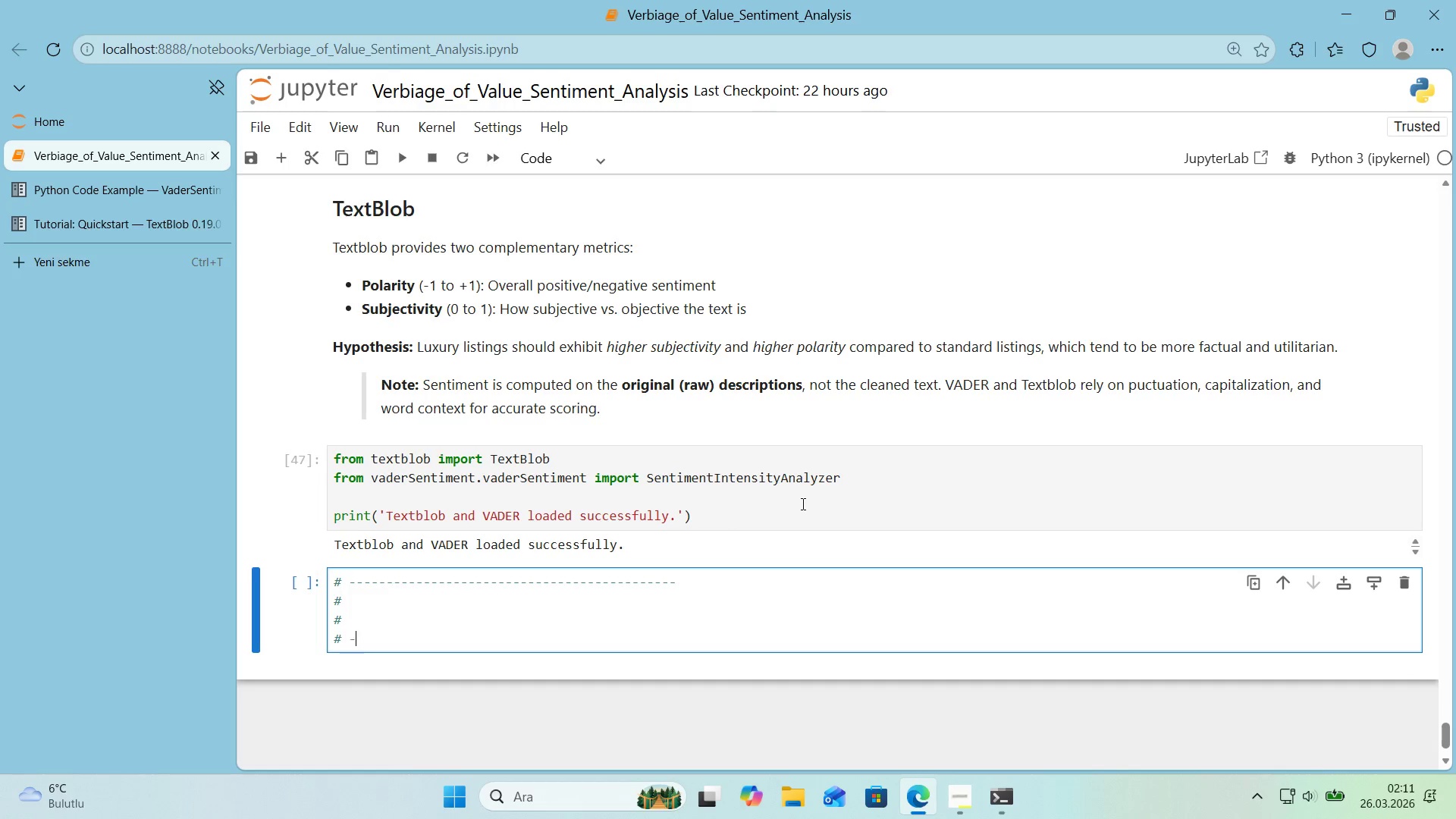 
hold_key(key=NumpadSubtract, duration=1.52)
 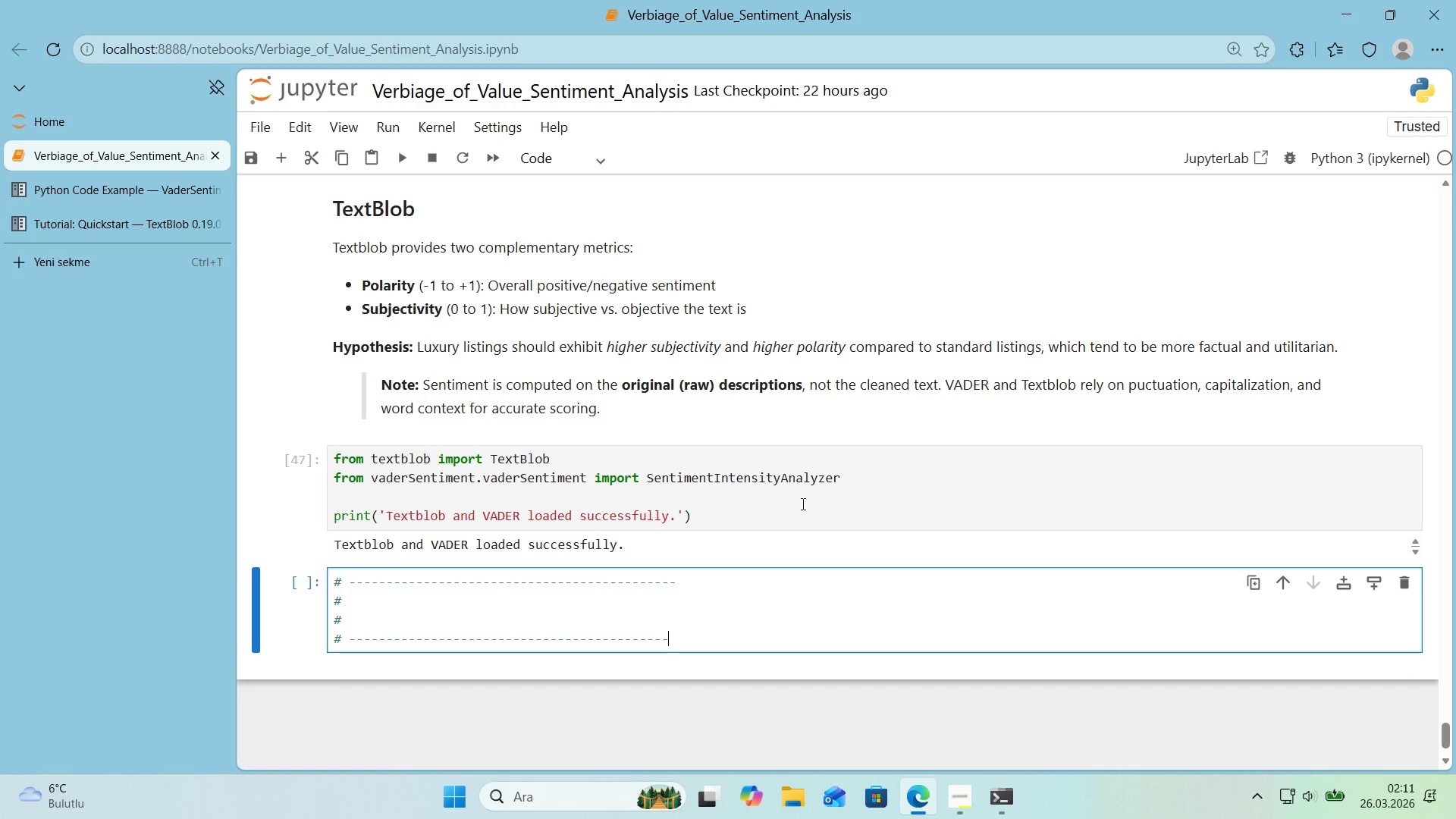 
key(NumpadSubtract)
 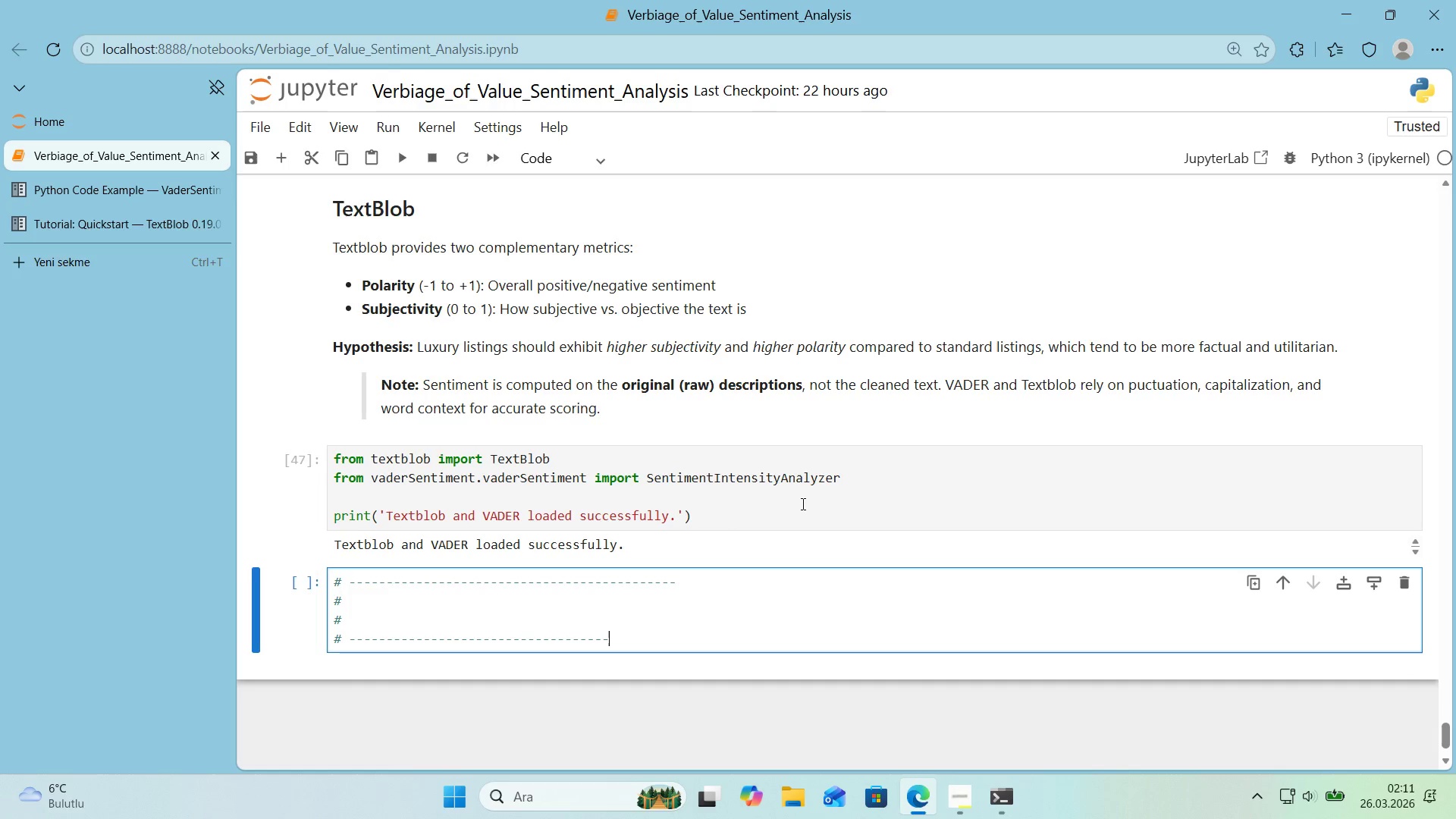 
key(NumpadSubtract)
 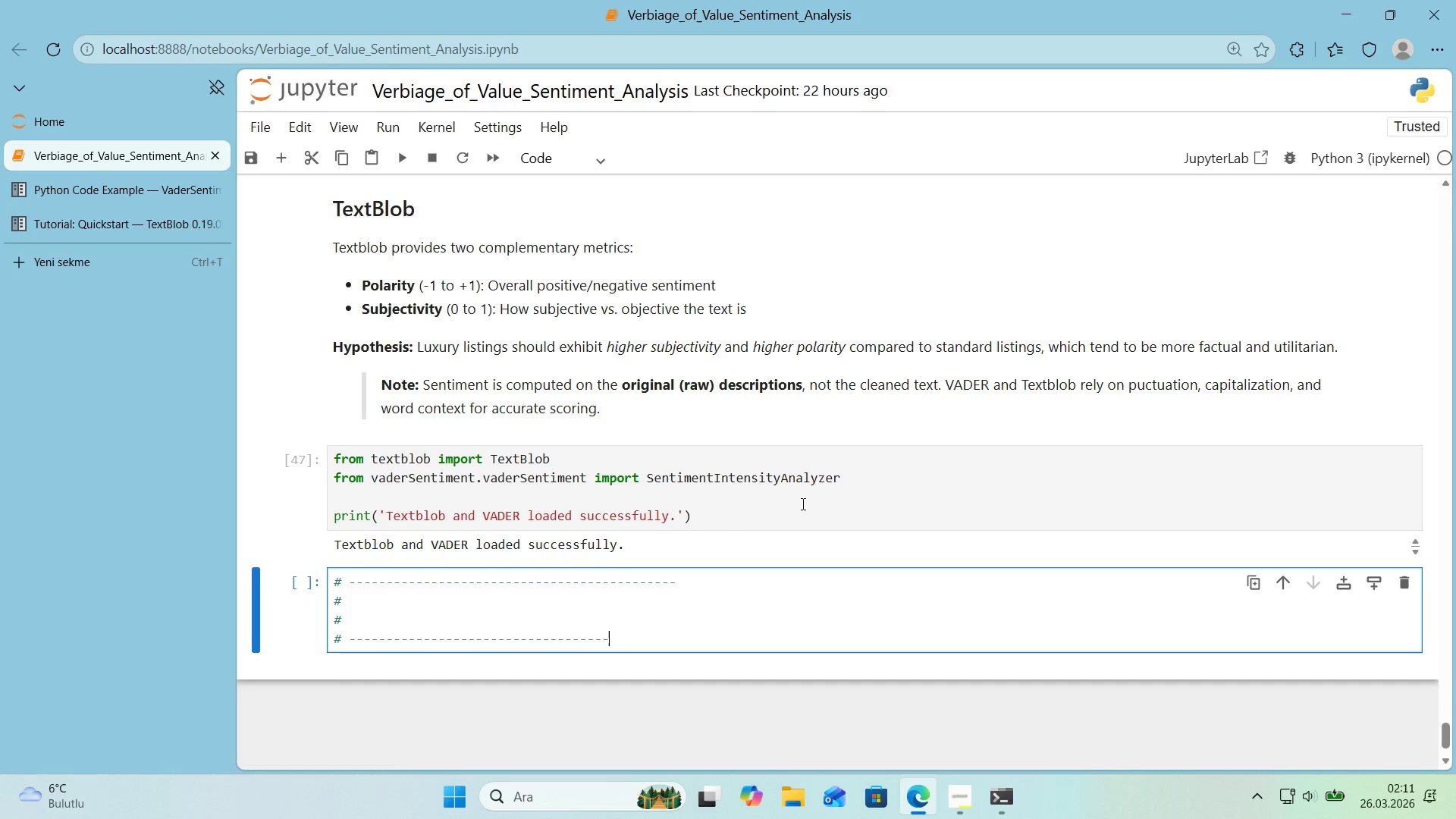 
key(NumpadSubtract)
 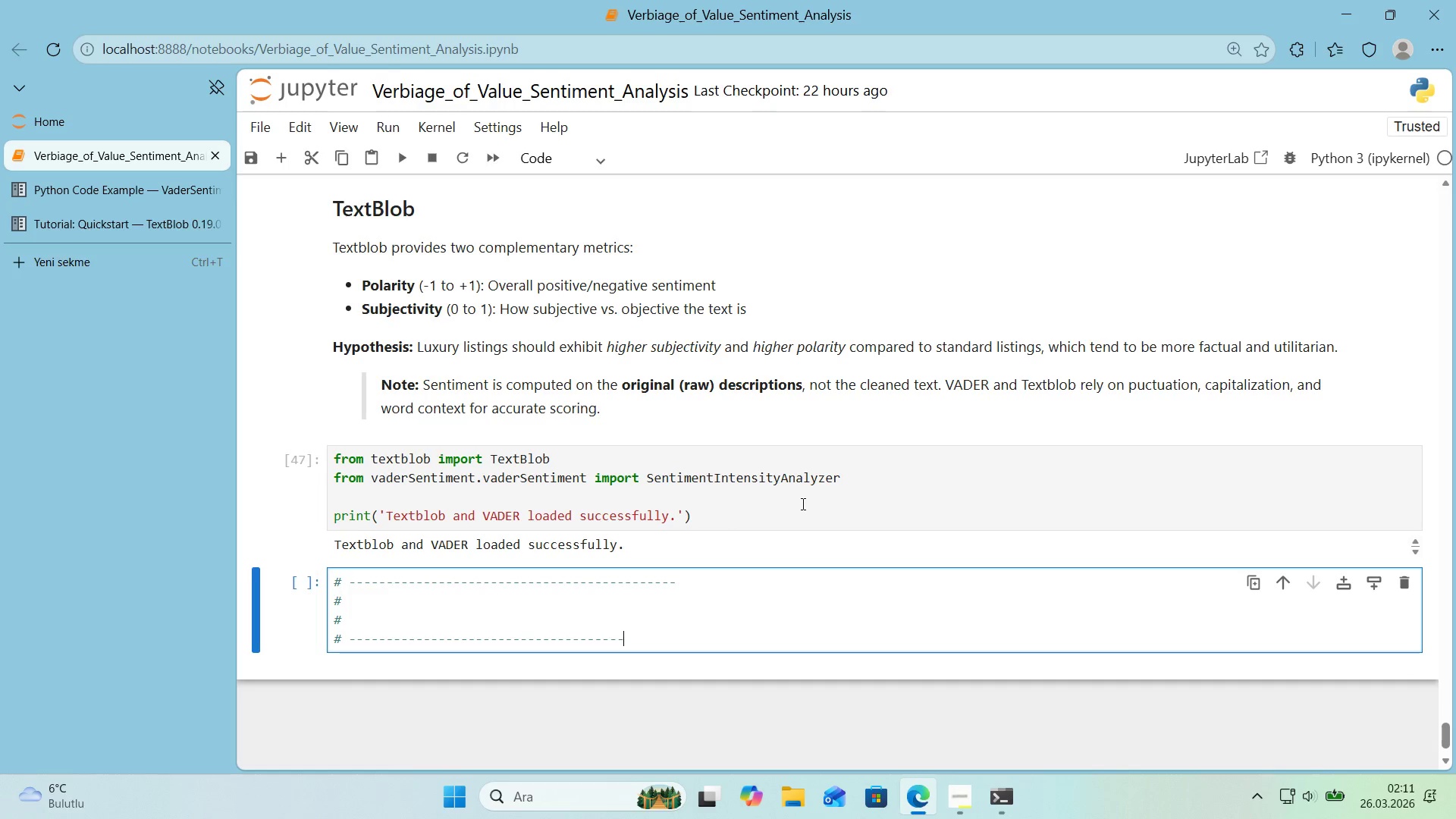 
key(NumpadSubtract)
 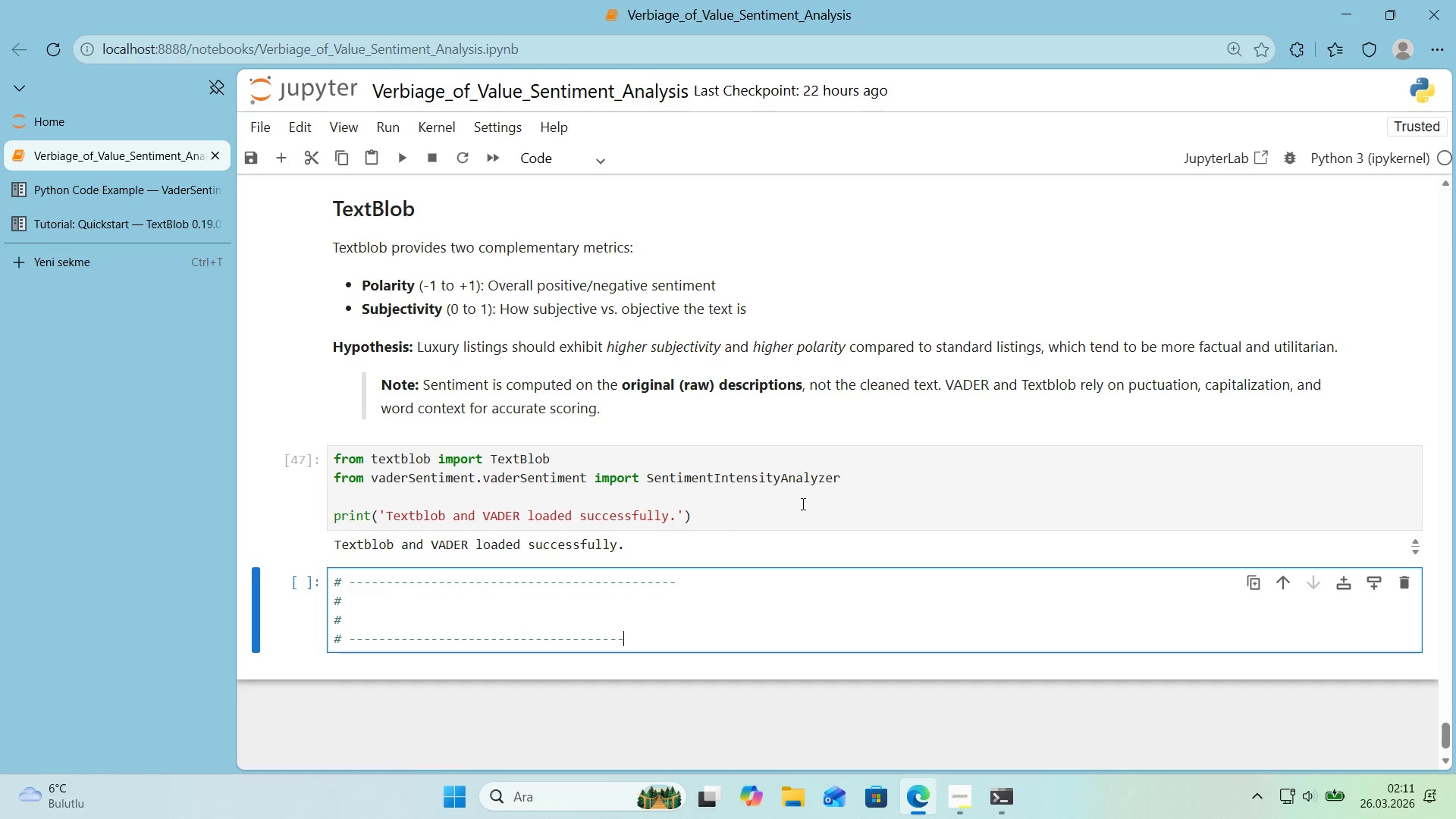 
key(NumpadSubtract)
 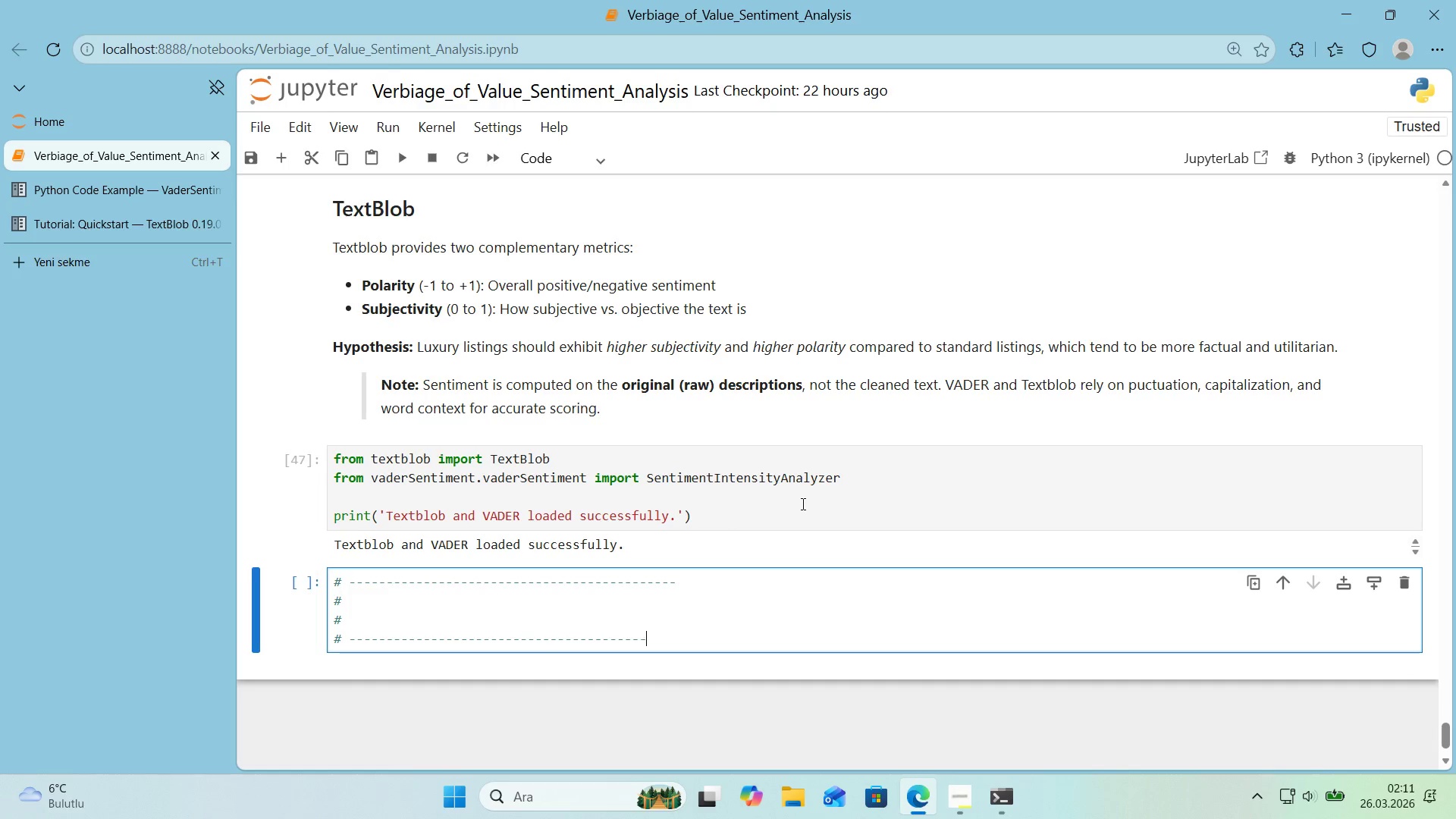 
key(NumpadSubtract)
 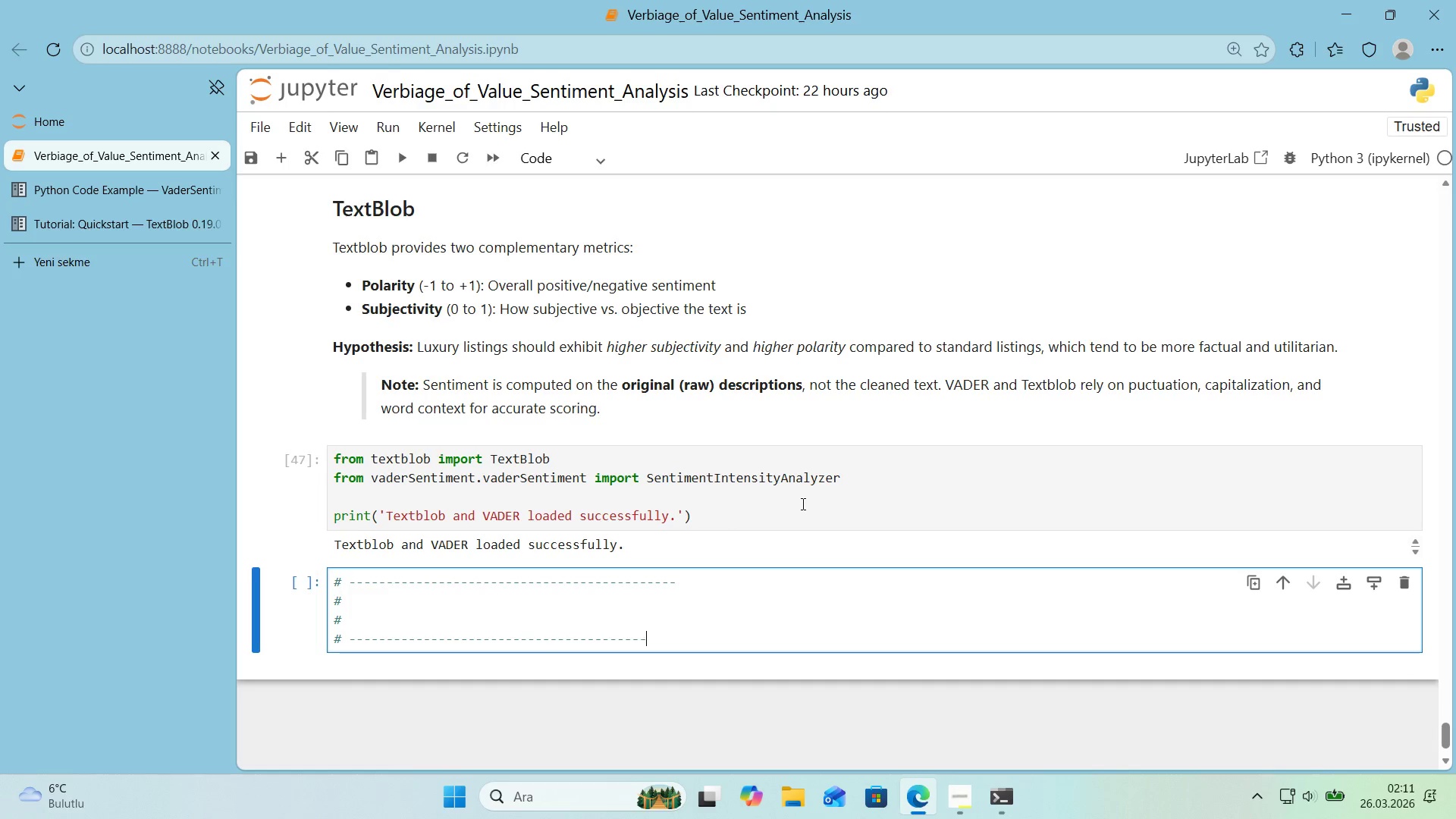 
key(NumpadSubtract)
 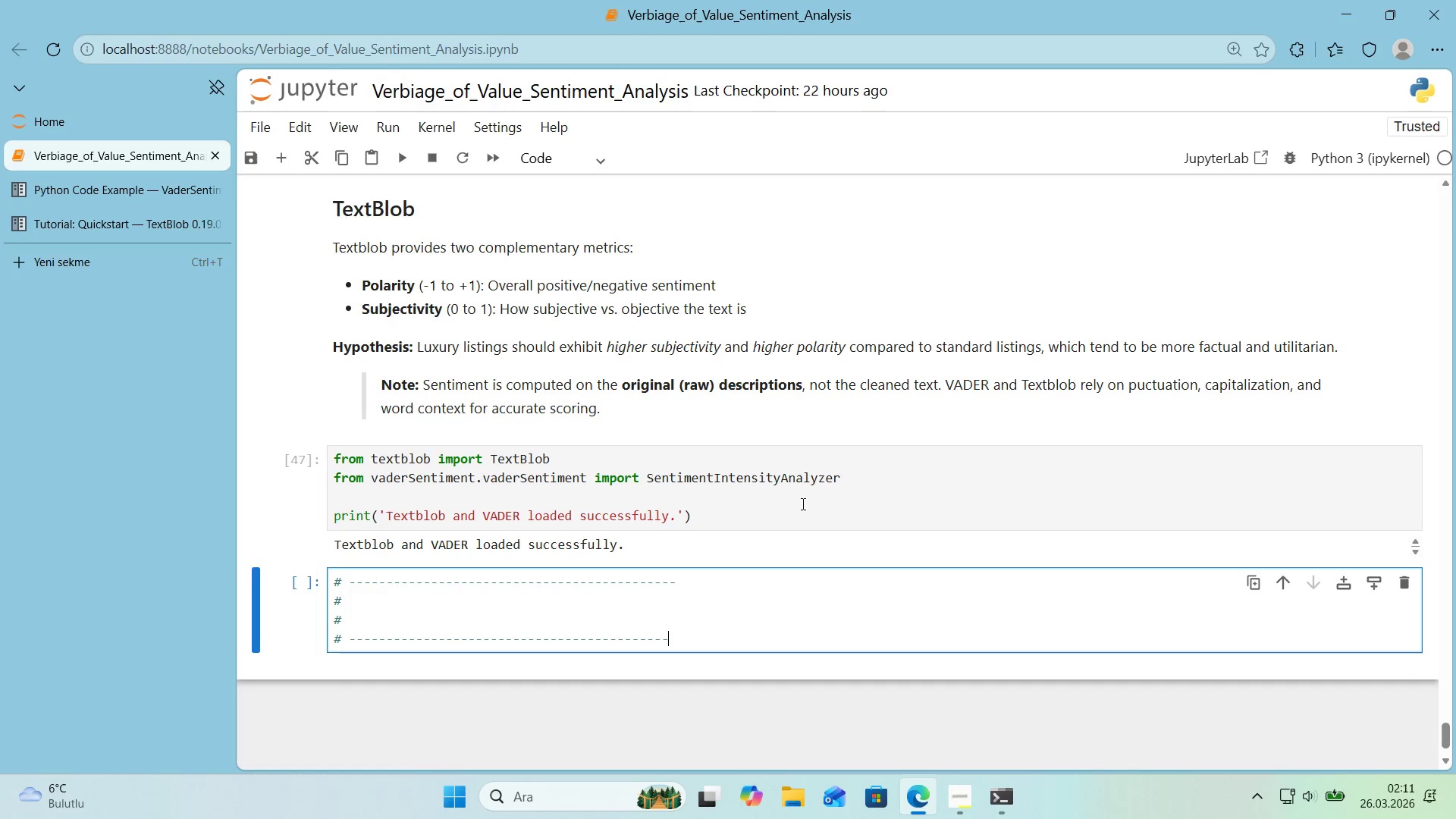 
key(NumpadSubtract)
 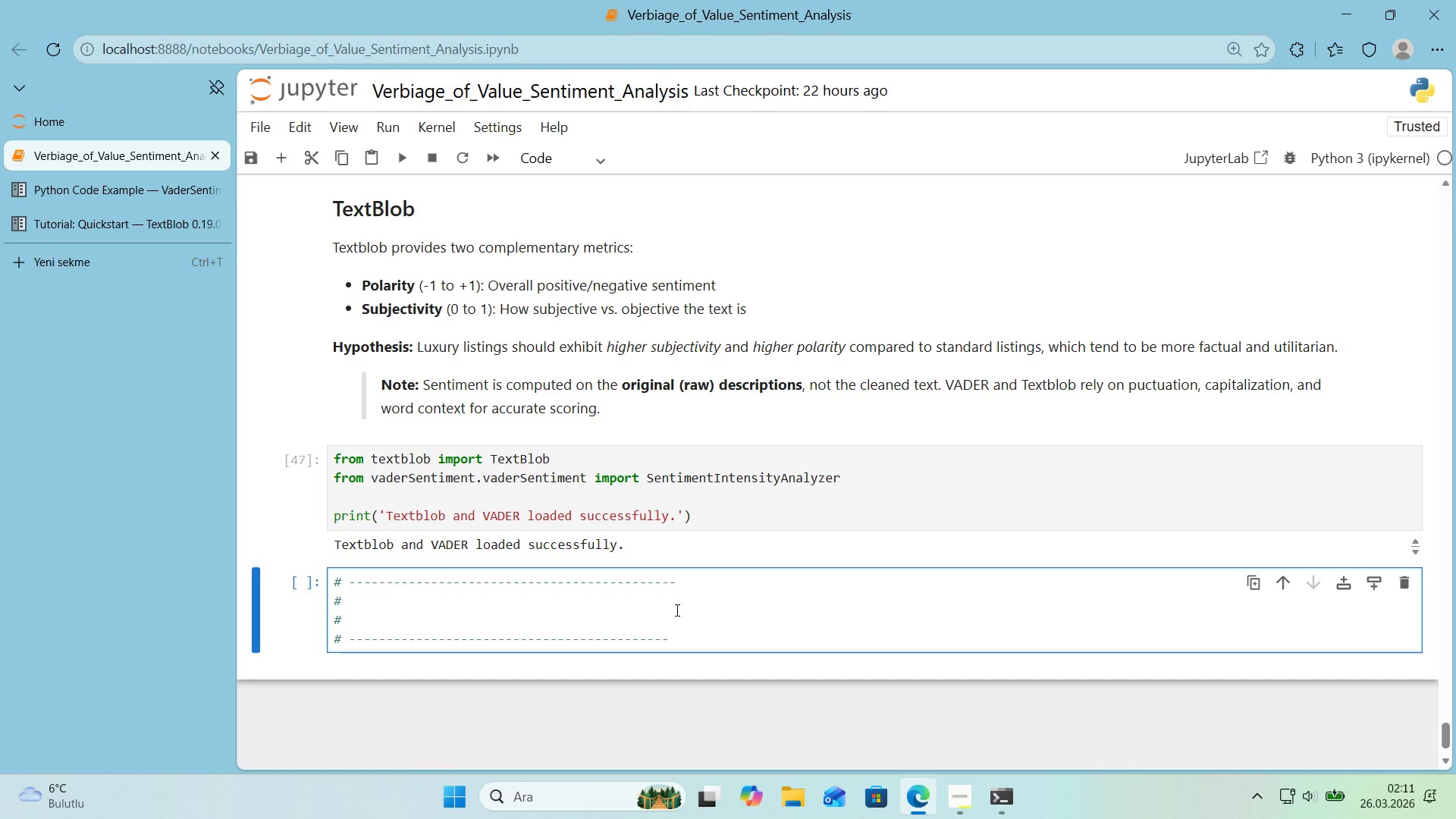 
left_click_drag(start_coordinate=[687, 578], to_coordinate=[270, 552])
 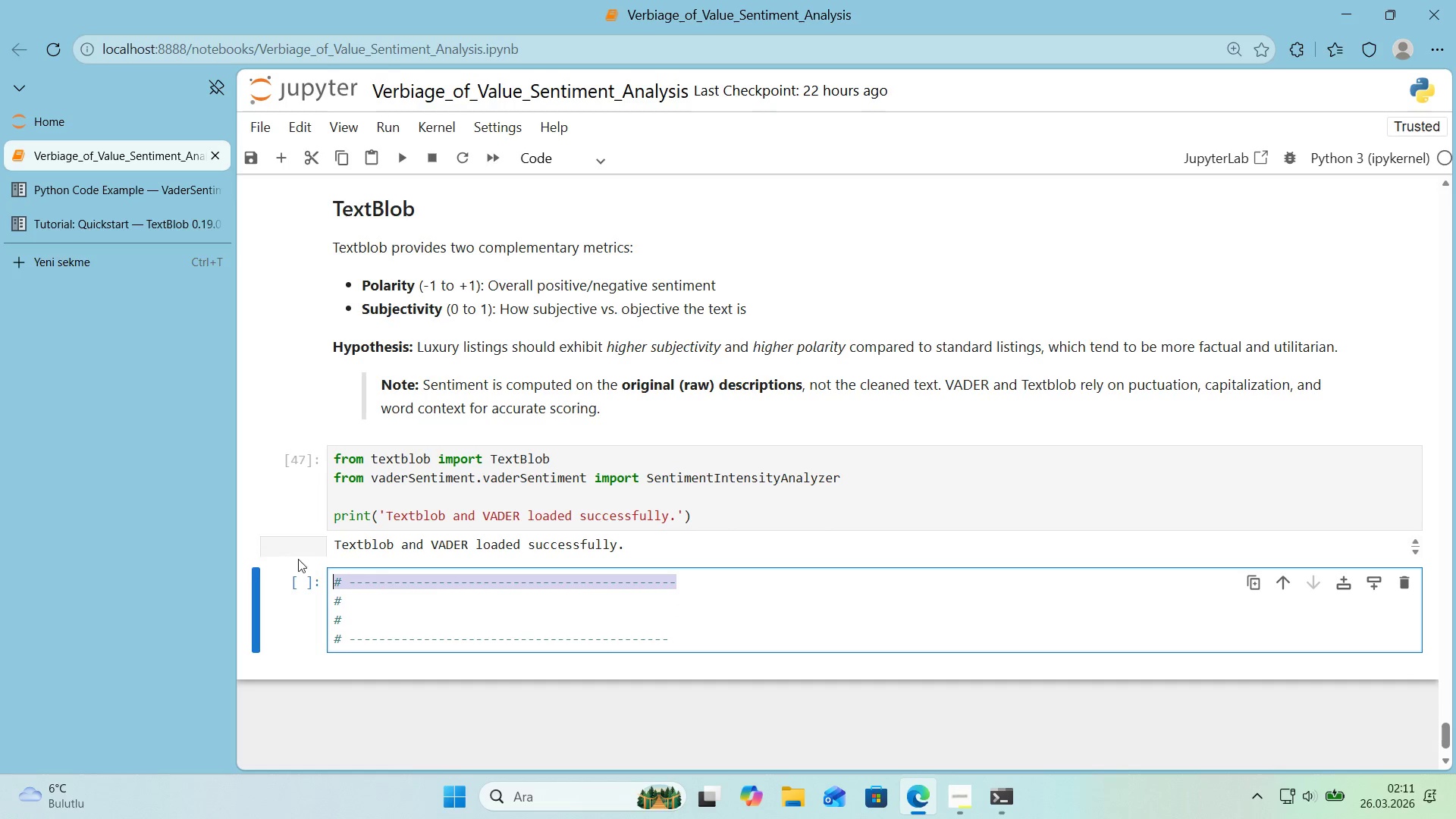 
key(Control+ControlLeft)
 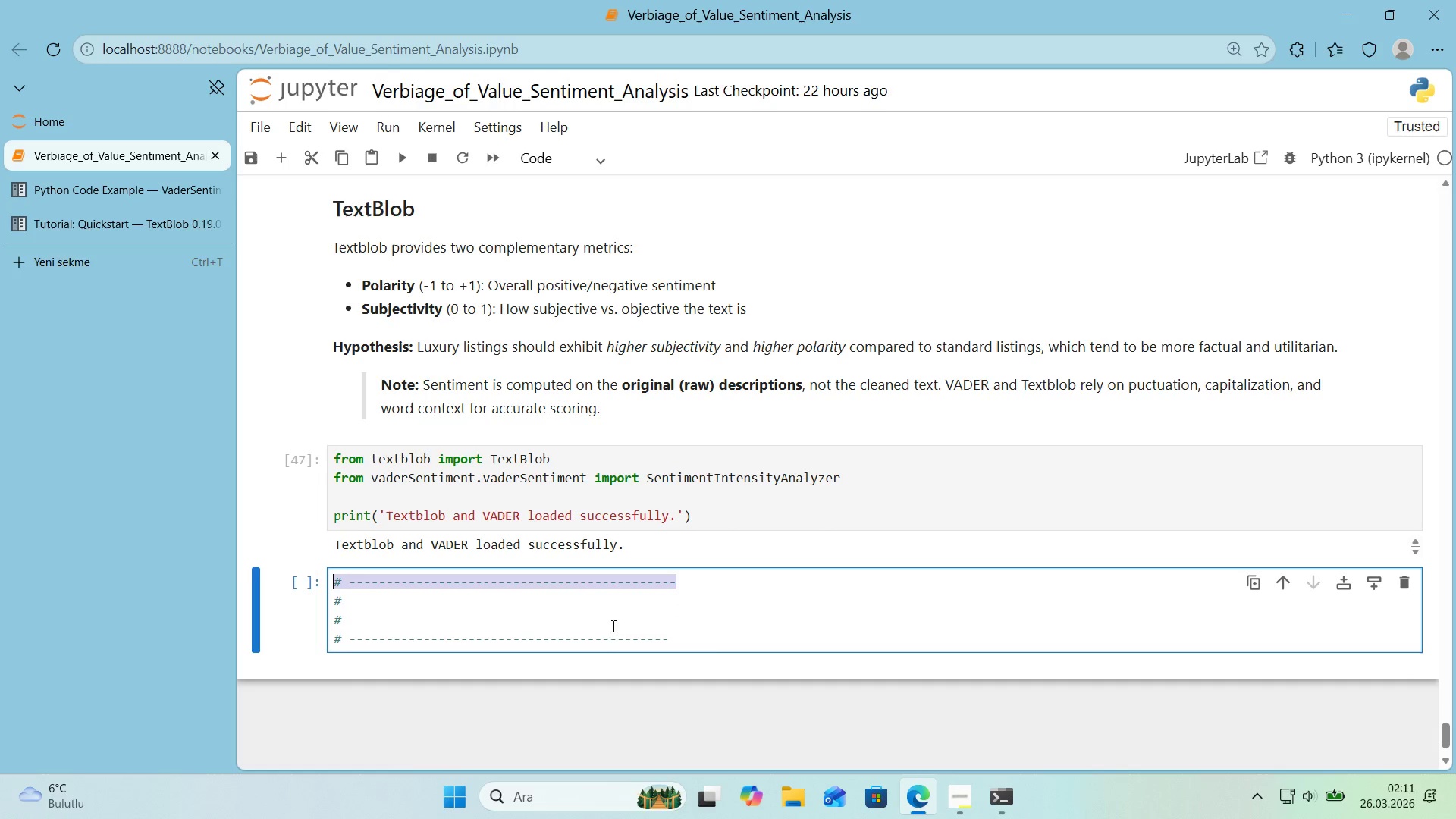 
key(Control+C)
 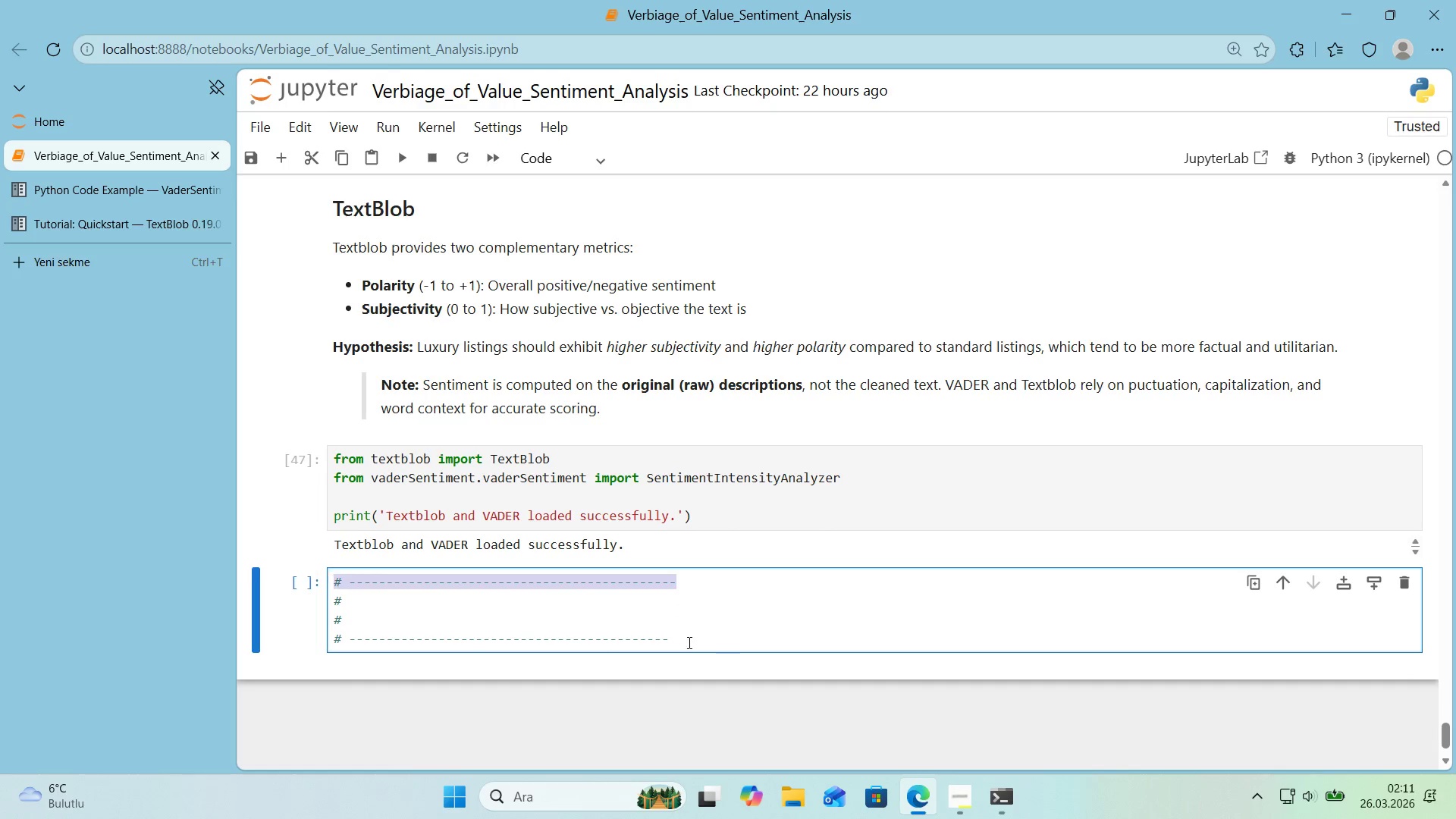 
left_click_drag(start_coordinate=[686, 641], to_coordinate=[264, 645])
 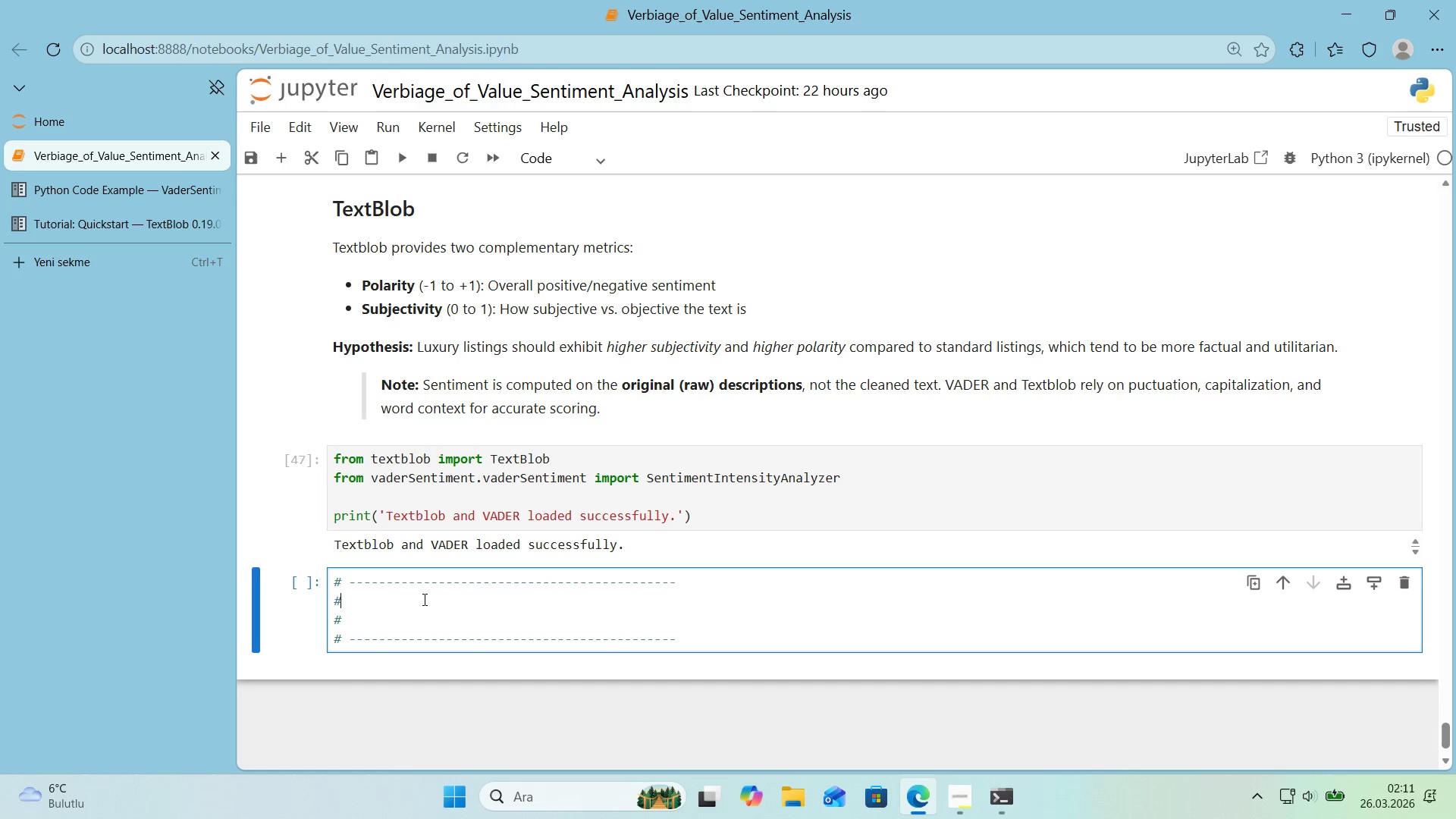 
key(Control+ControlLeft)
 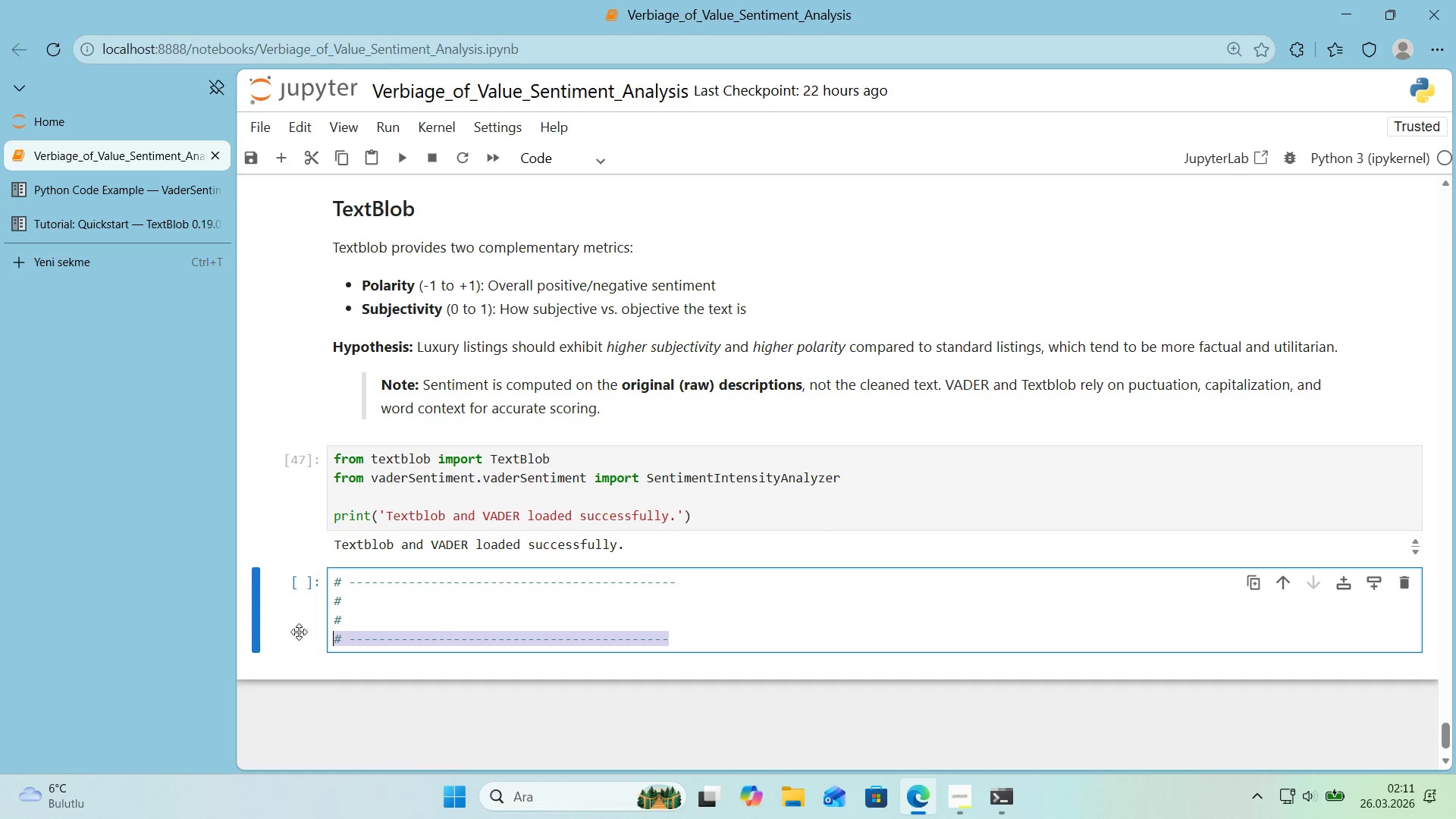 
key(Control+V)
 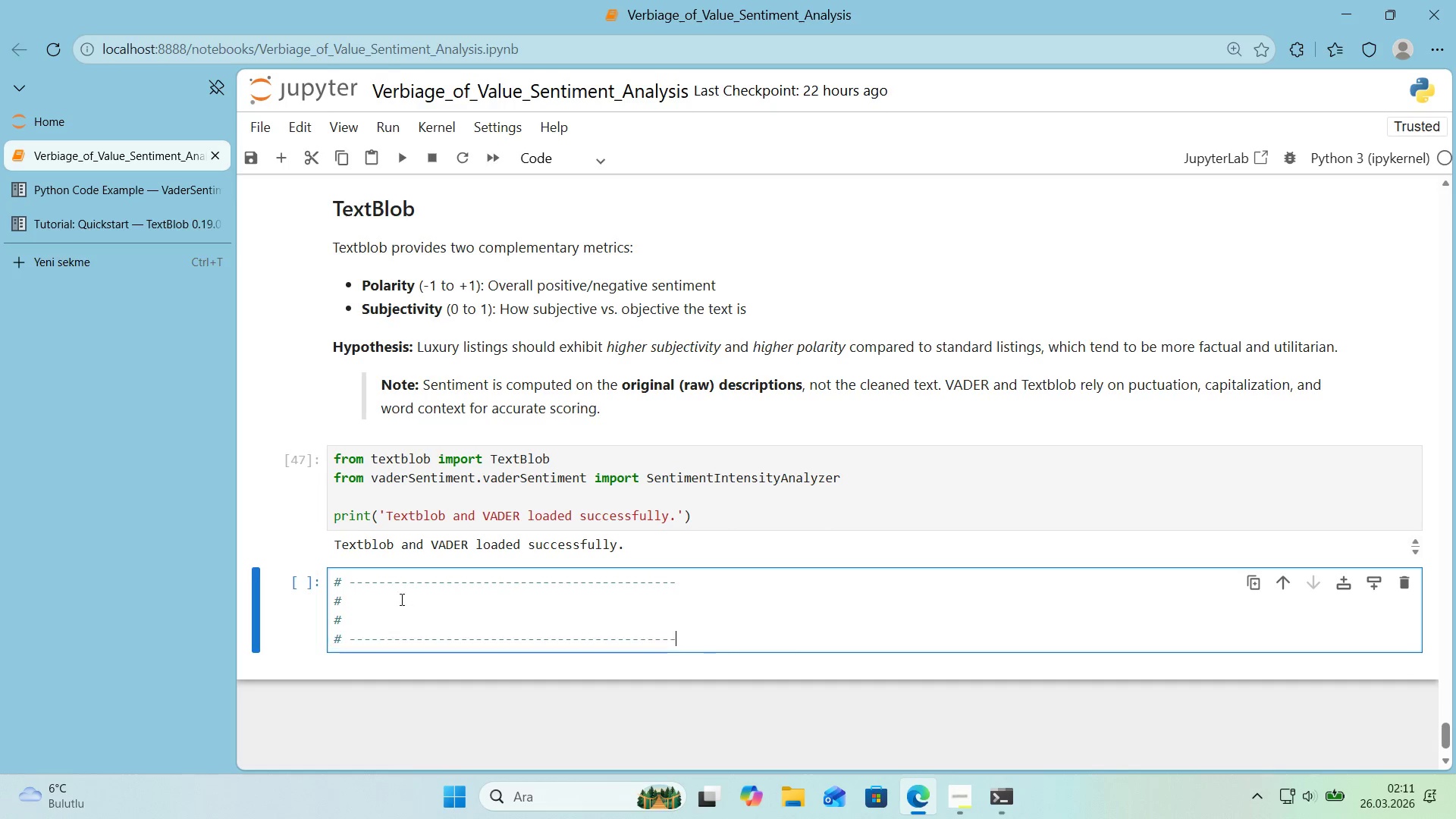 
left_click([400, 599])
 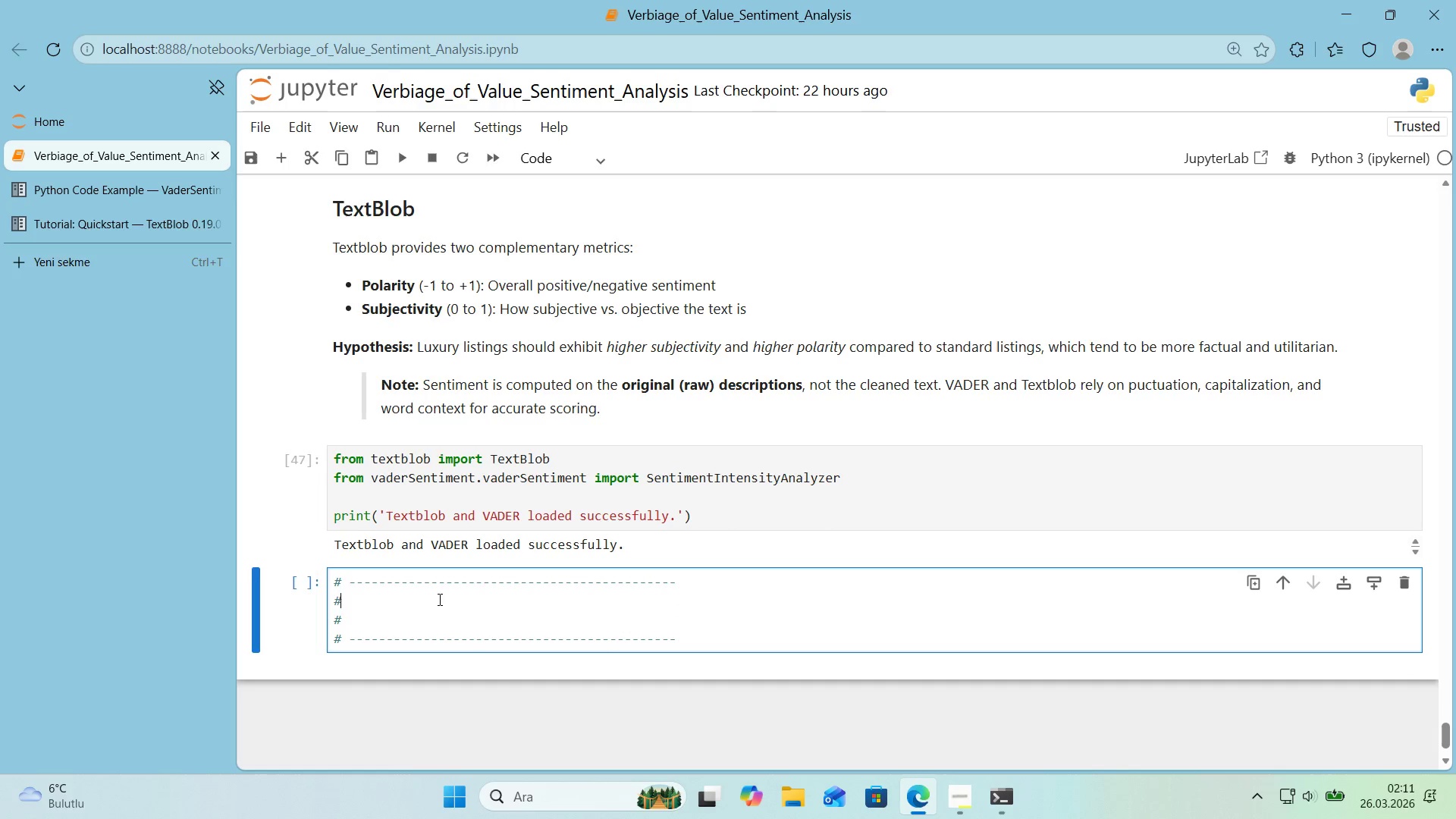 
type( SENTIMENT ANALYSIS> Vad)
key(Backspace)
key(Backspace)
type(ADER + TextBlob)
 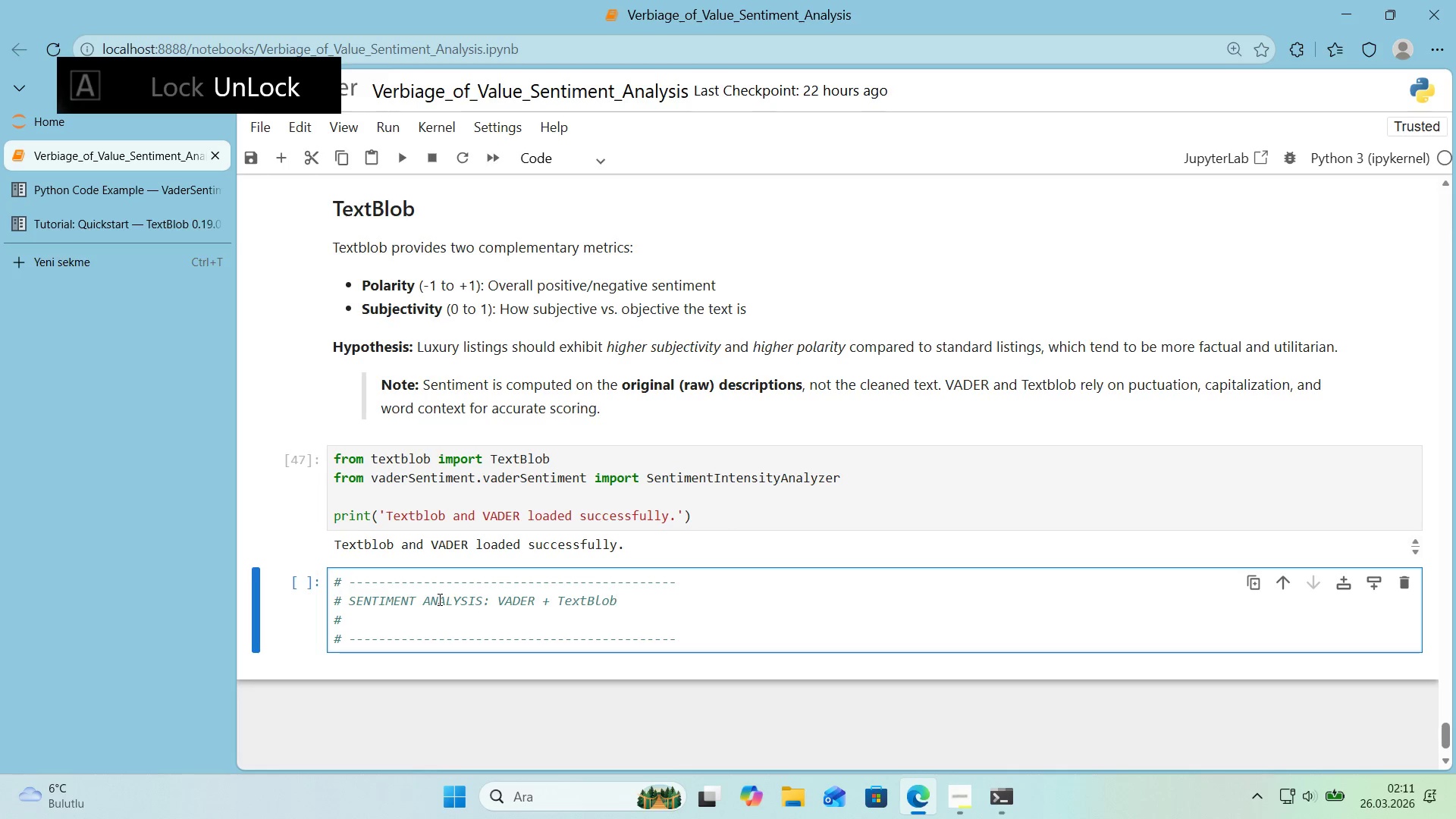 
key(ArrowDown)
 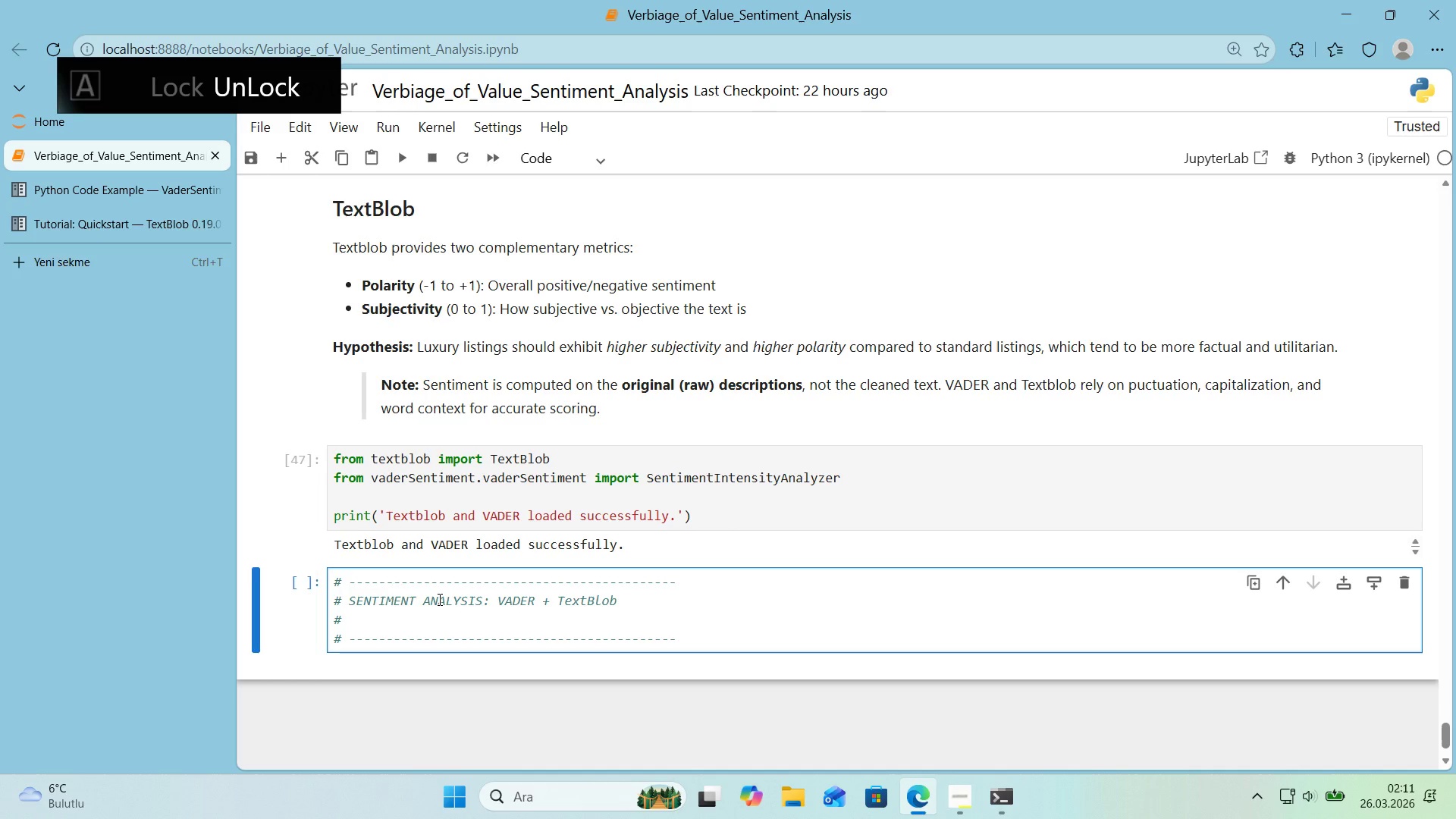 
type( Appl'ed to ORIGINAL descr'pt'ons *()
 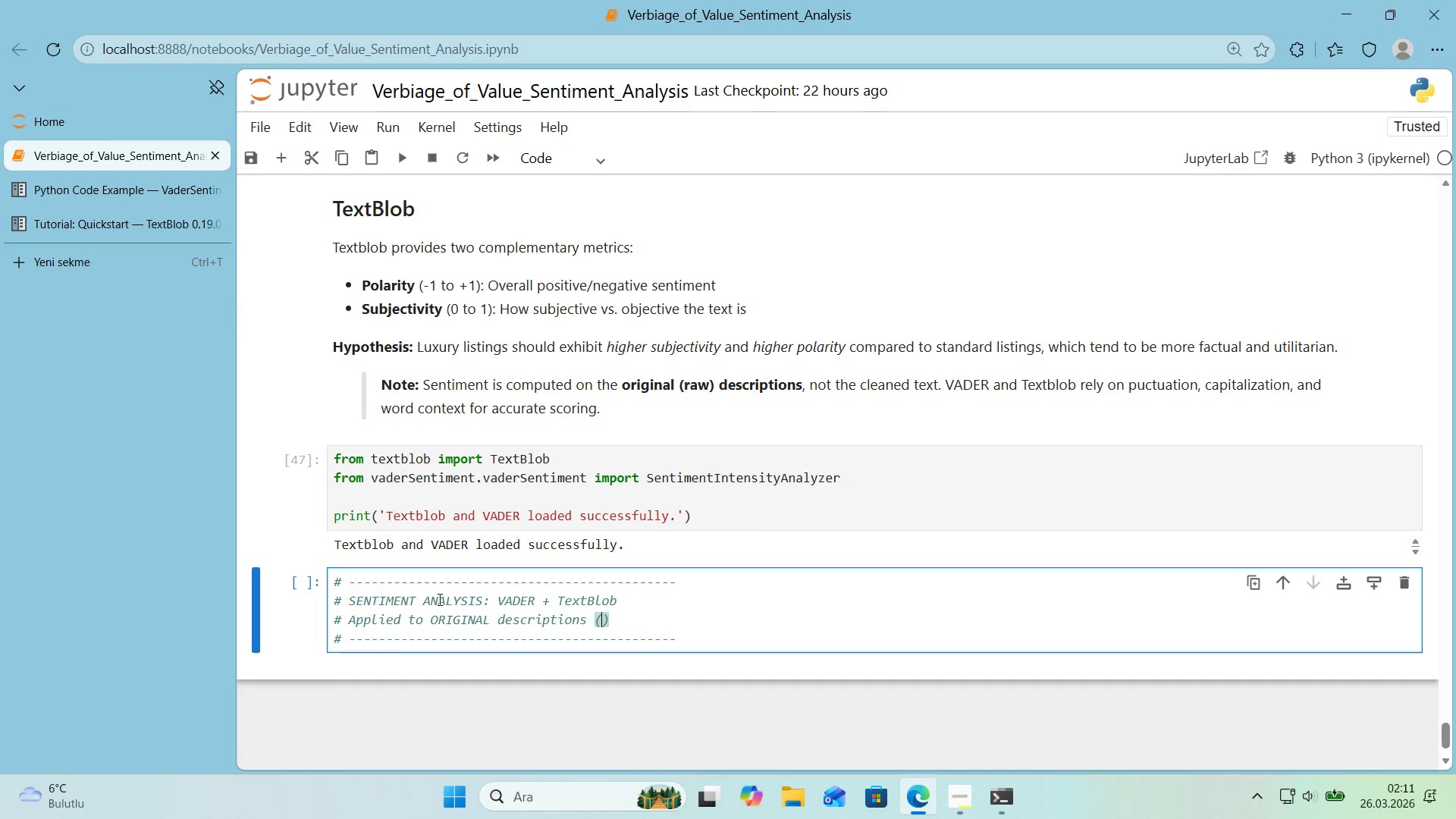 
 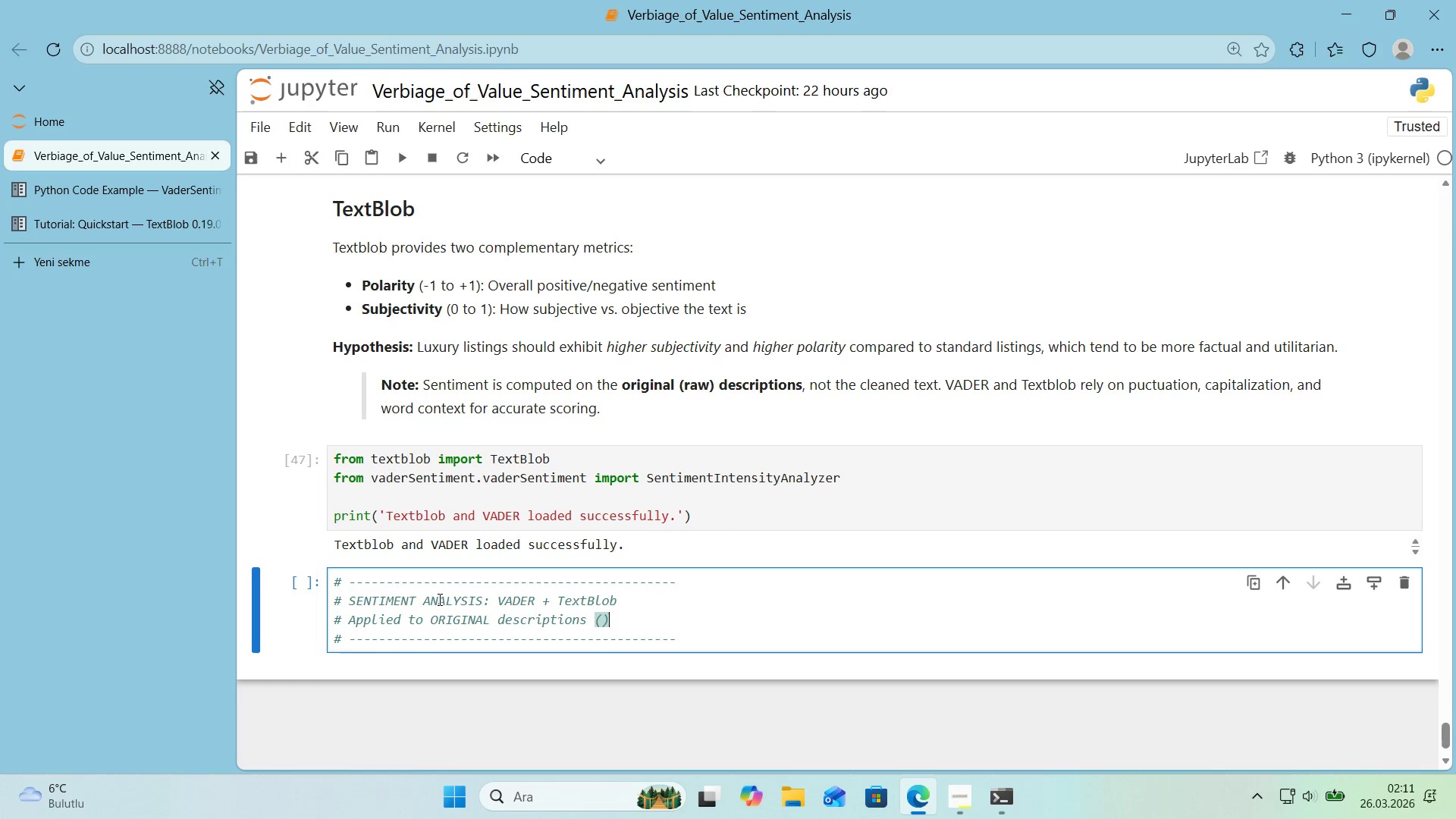 
key(ArrowLeft)
 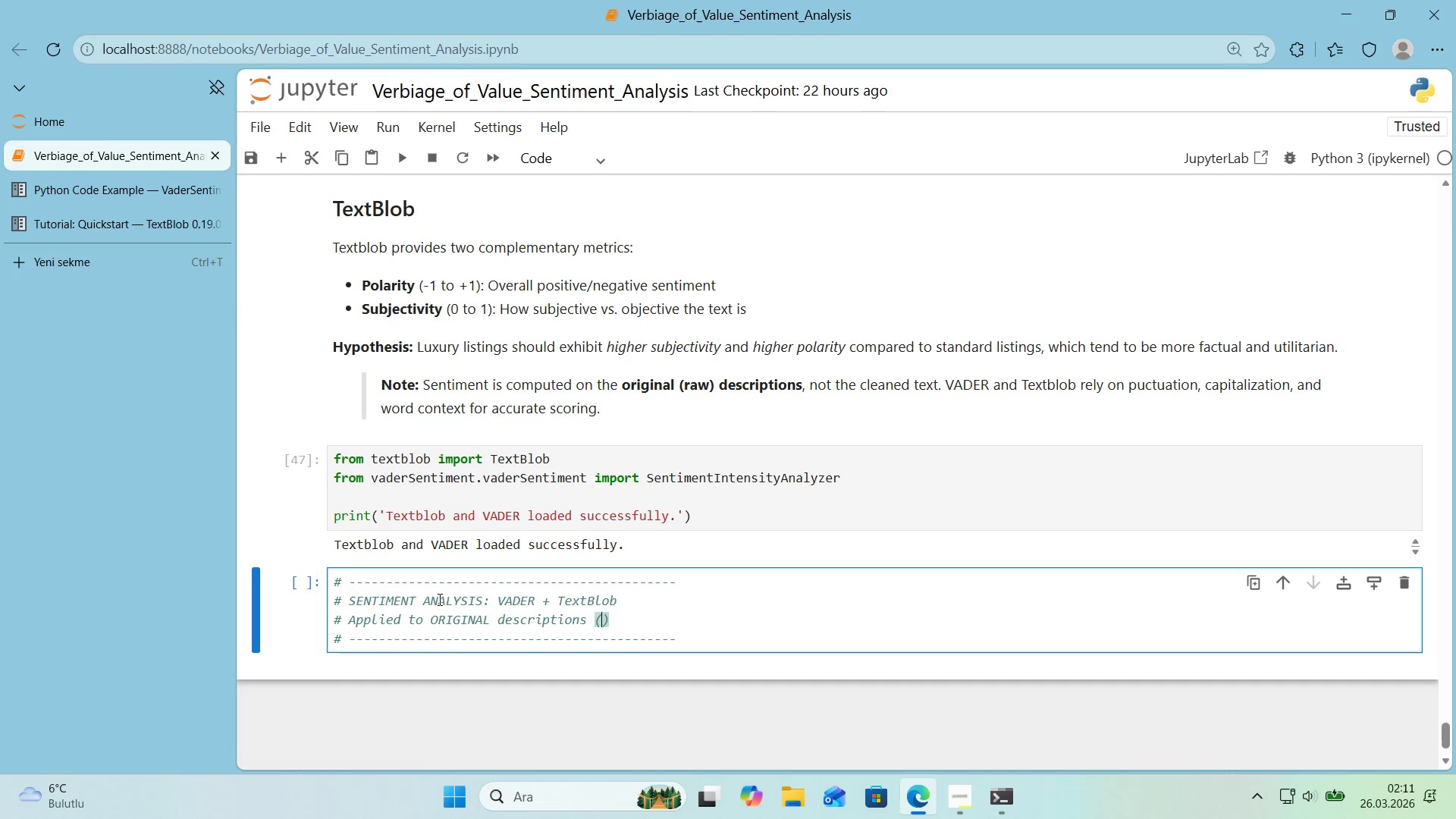 
type(not cleaned text)
 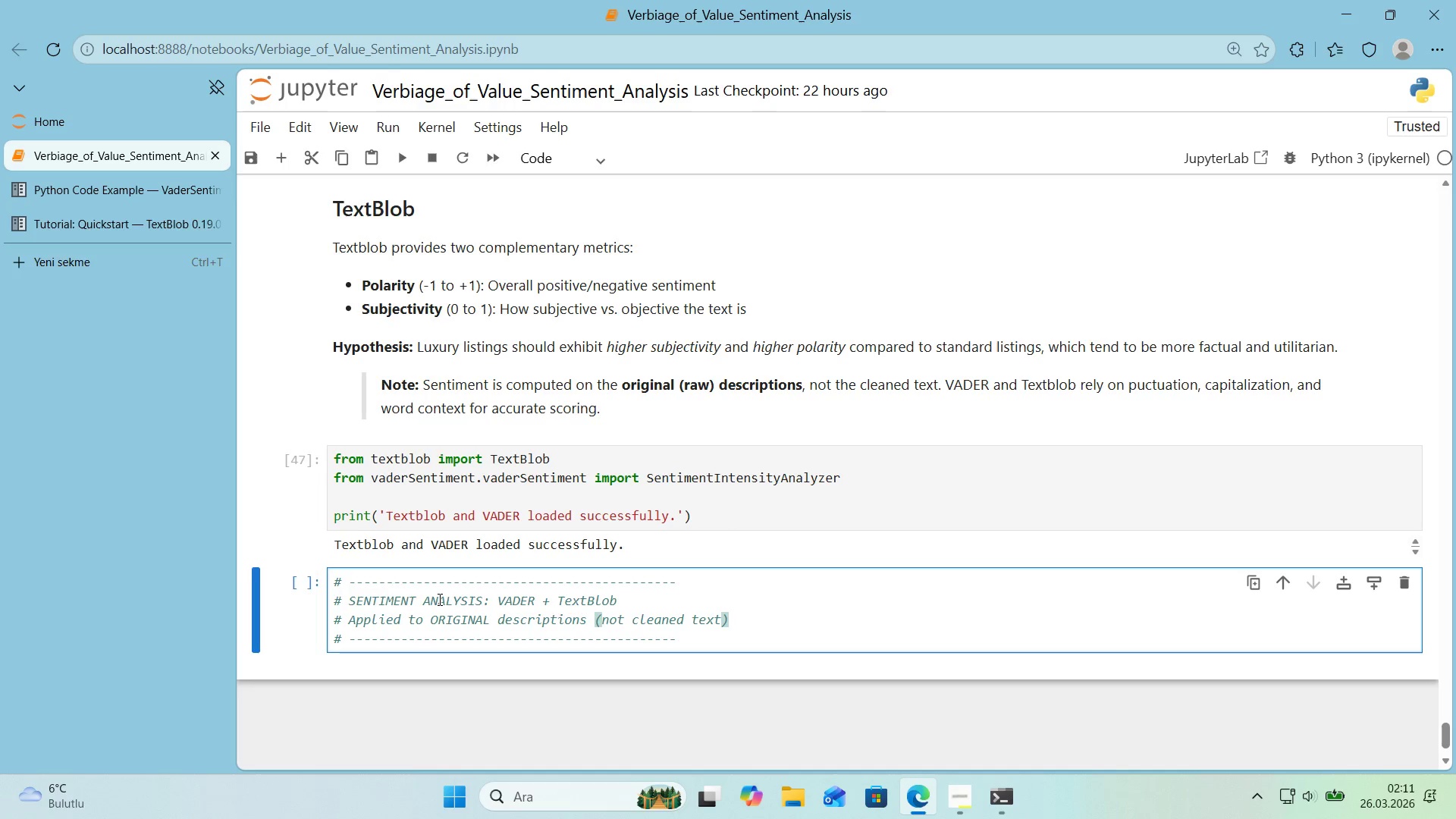 
key(ArrowRight)
 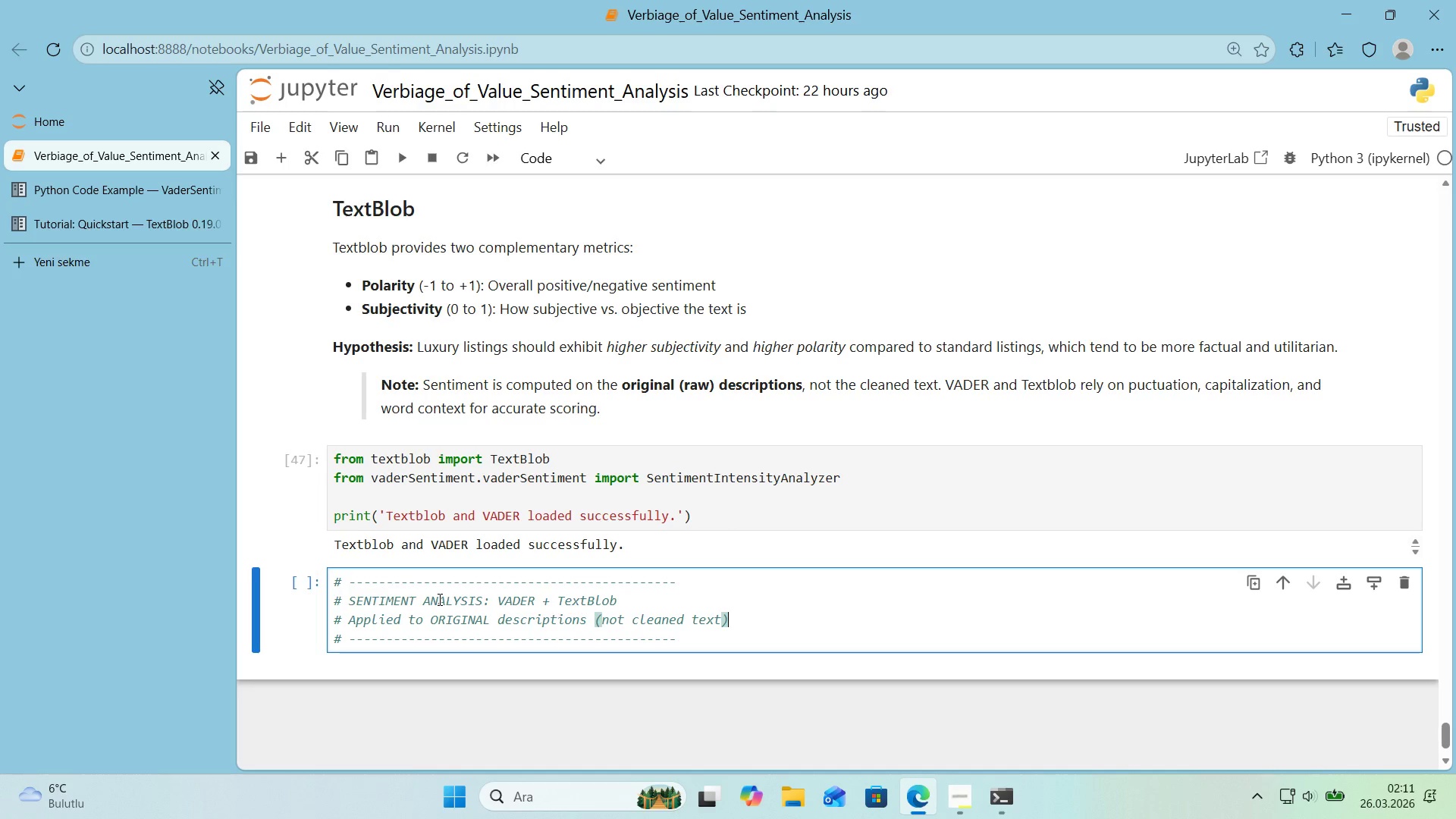 
key(Enter)
 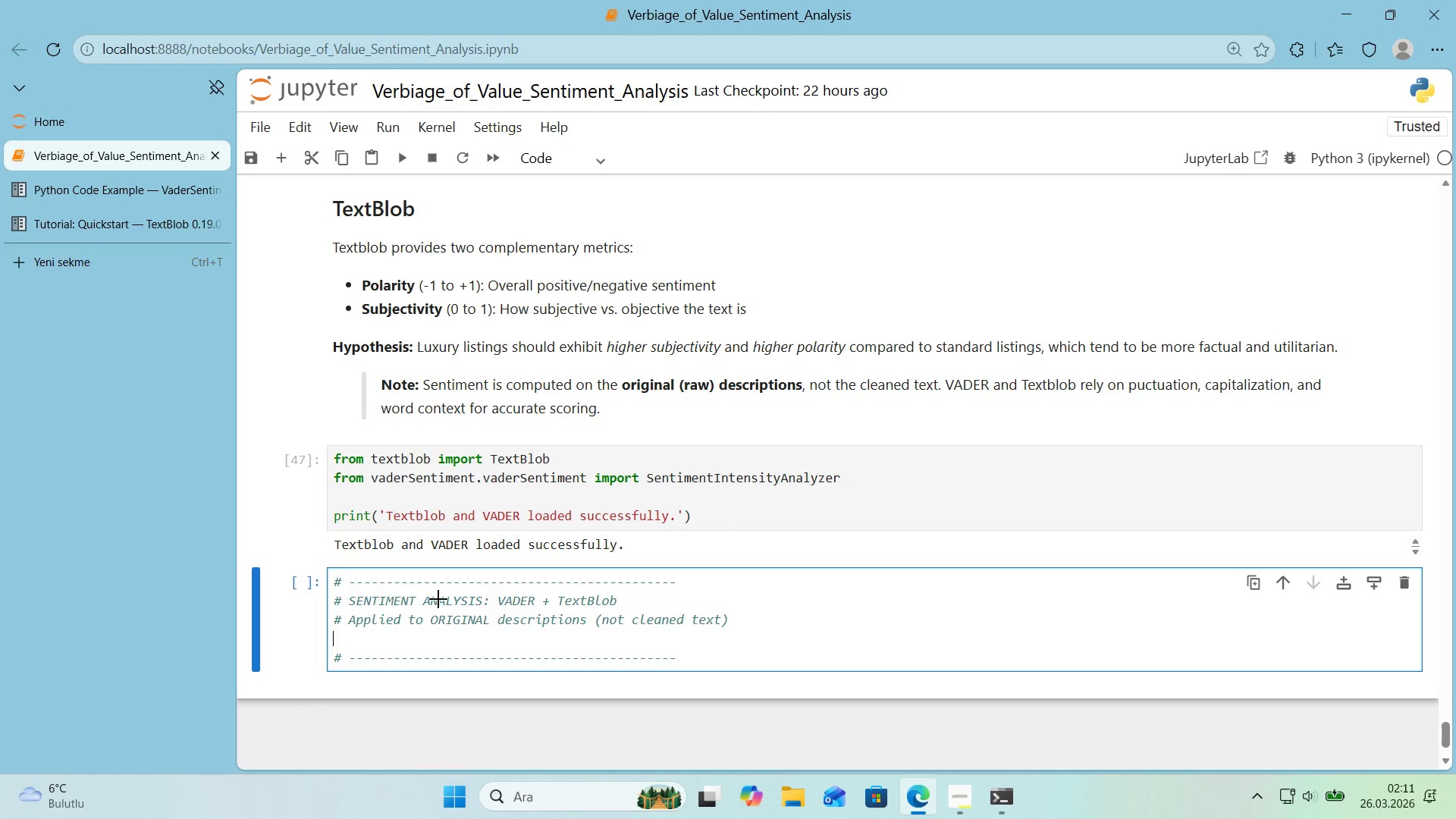 
key(Alt+Control+AltRight)
 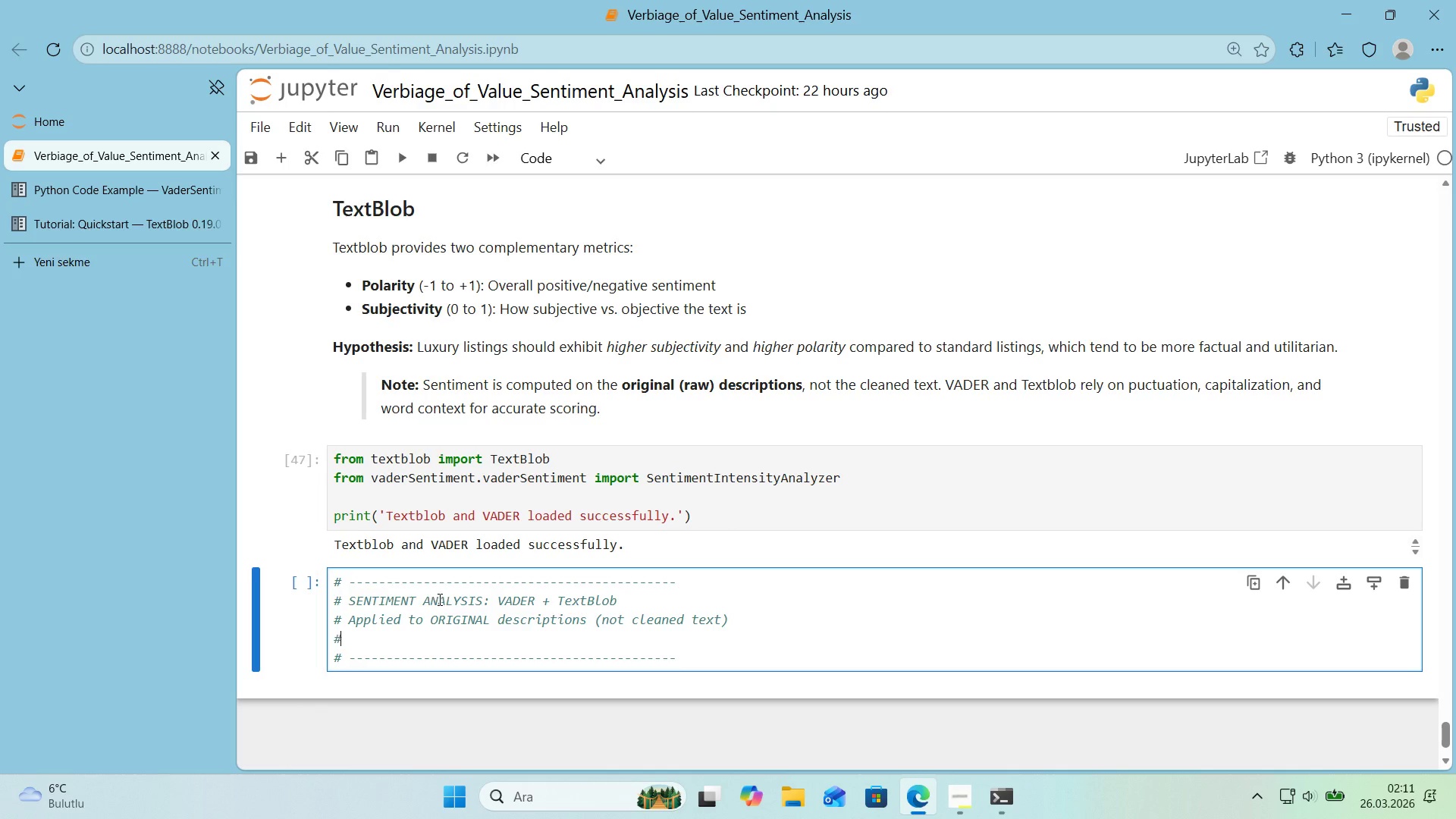 
key(Control+ControlLeft)
 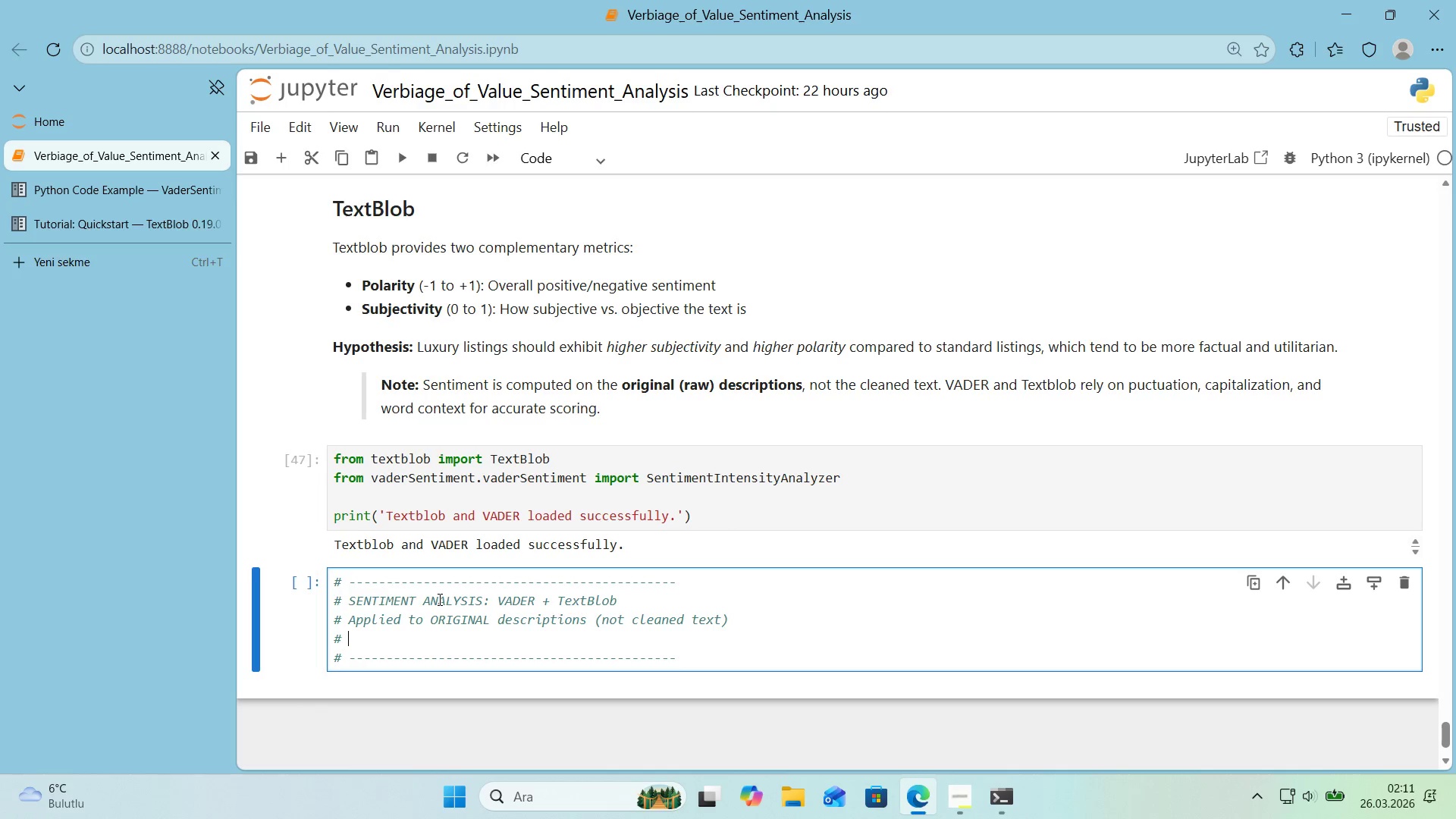 
key(Alt+Control+3)
 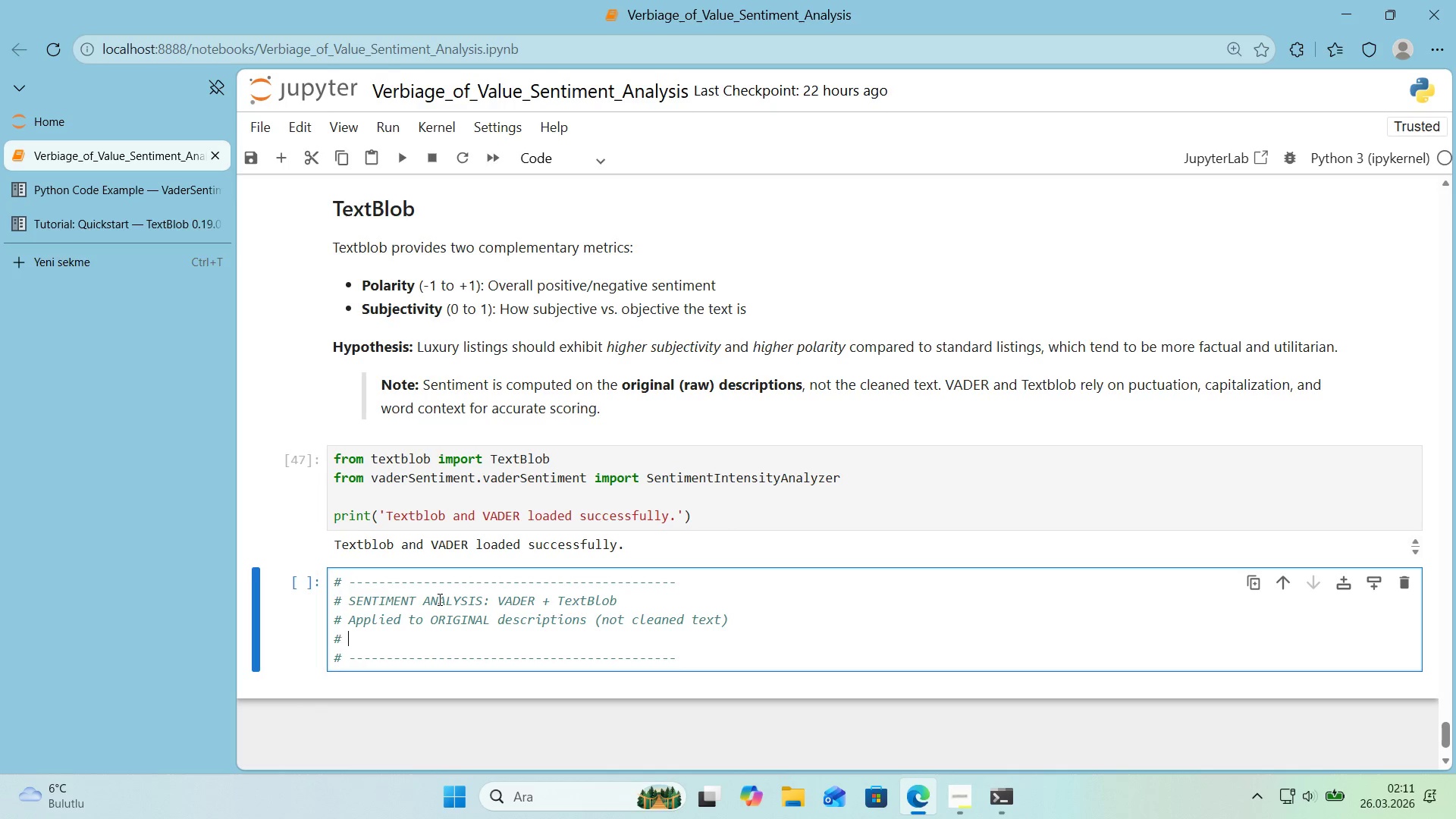 
type( because esnt'm)
key(Backspace)
key(Backspace)
key(Backspace)
key(Backspace)
key(Backspace)
key(Backspace)
type(sent'ment tools rely on punctuat'on and context)
 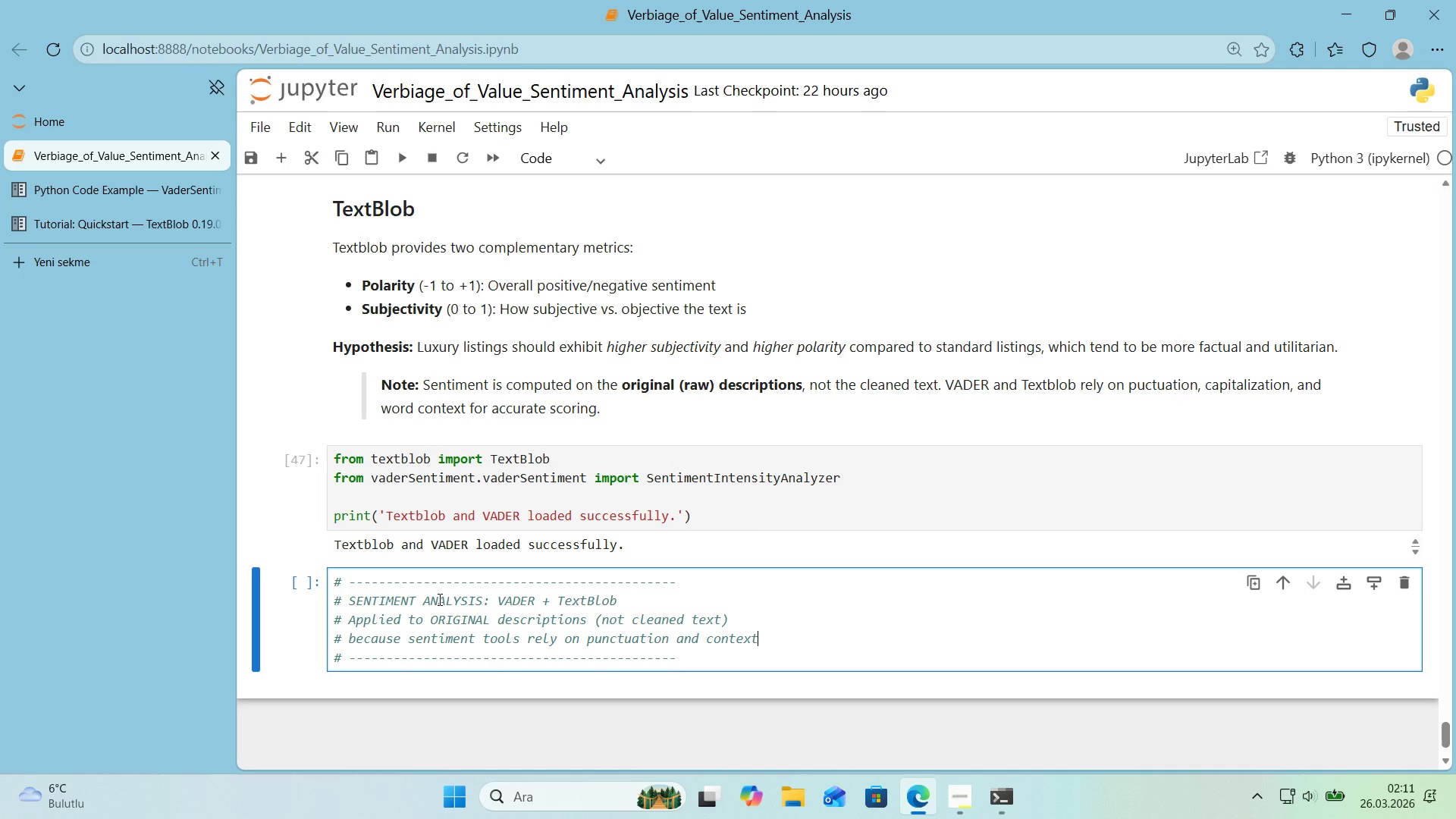 
key(ArrowDown)
 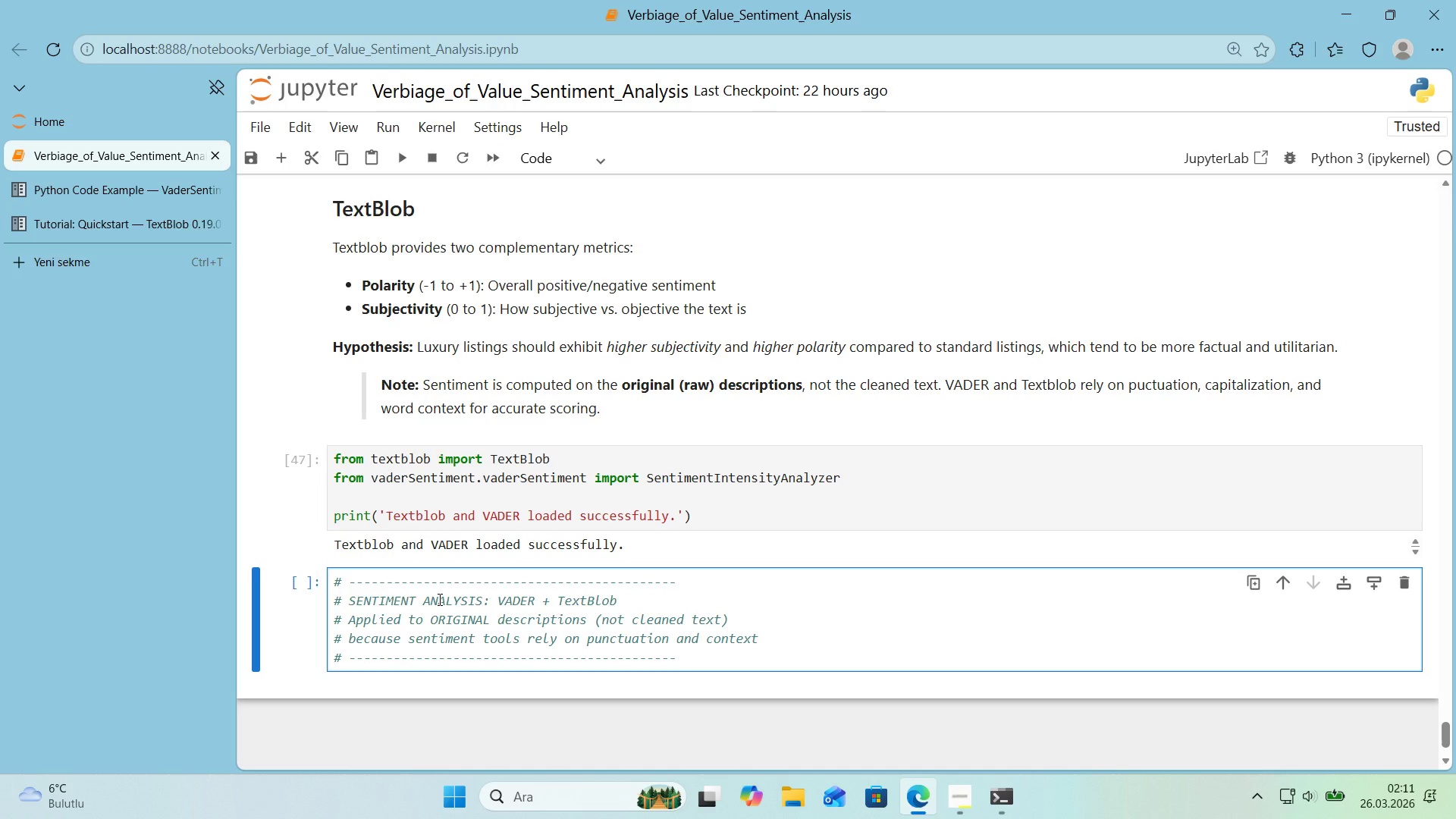 
key(ArrowUp)
 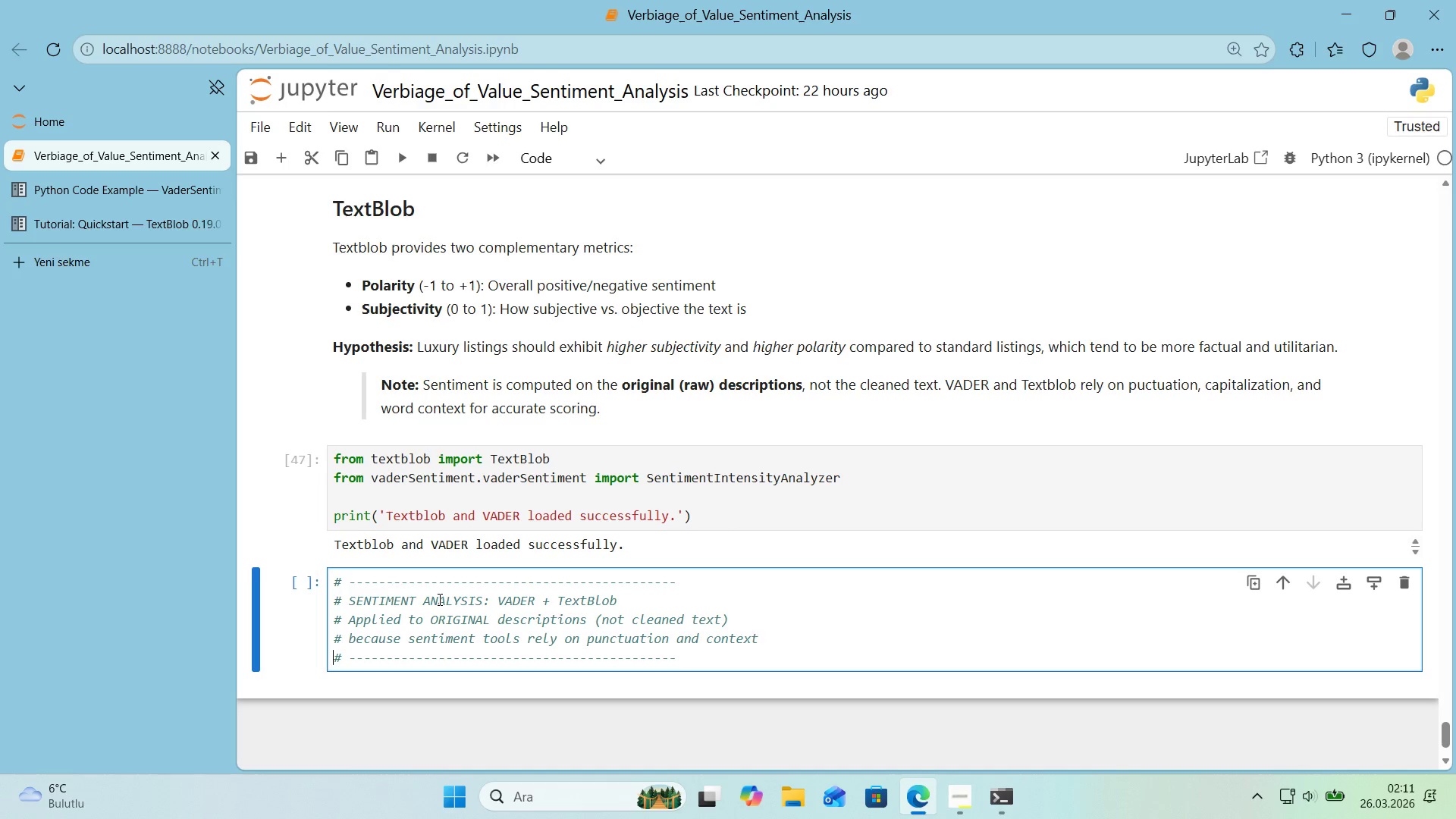 
key(ArrowRight)
 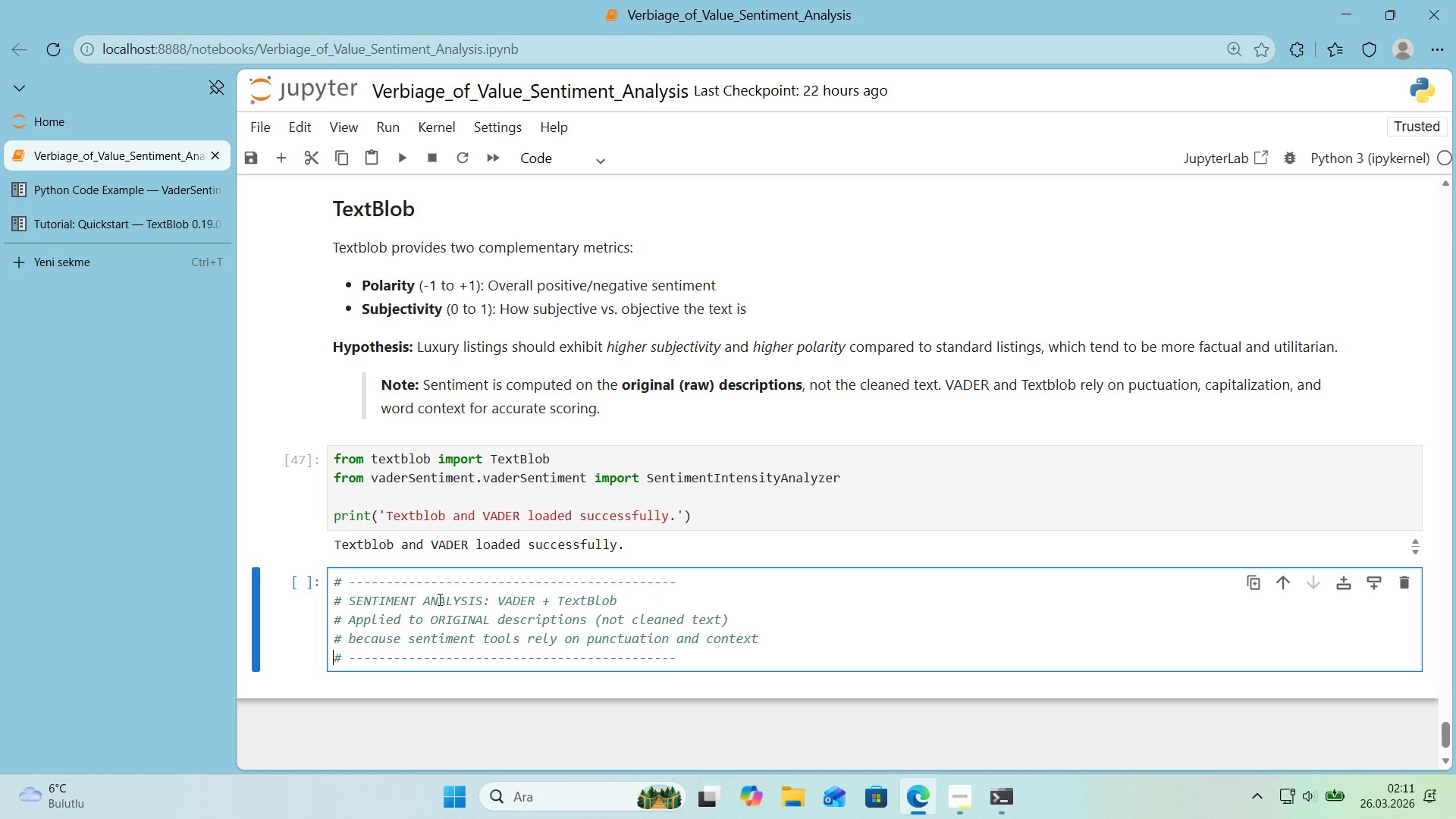 
key(ArrowLeft)
 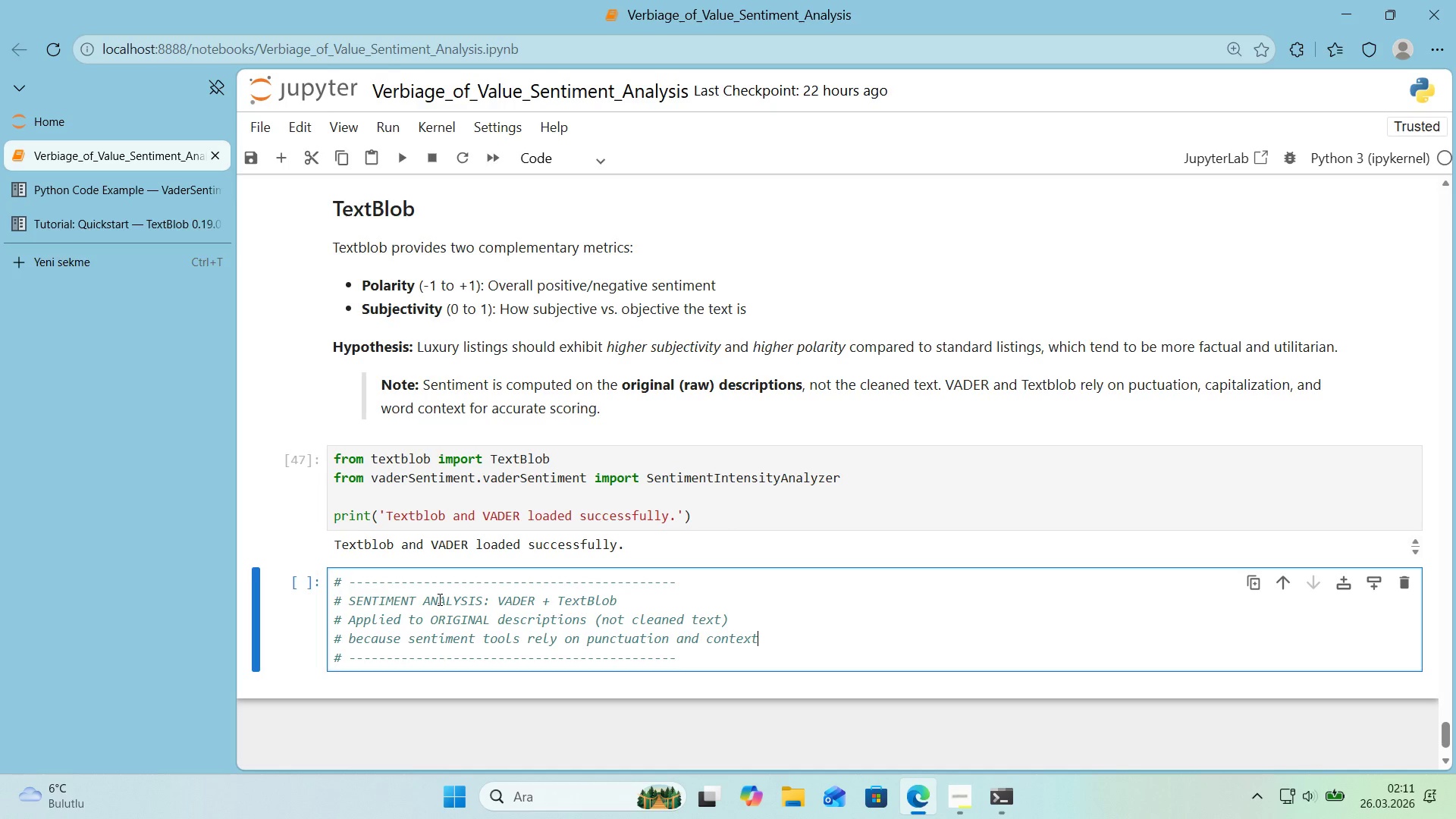 
key(Period)
 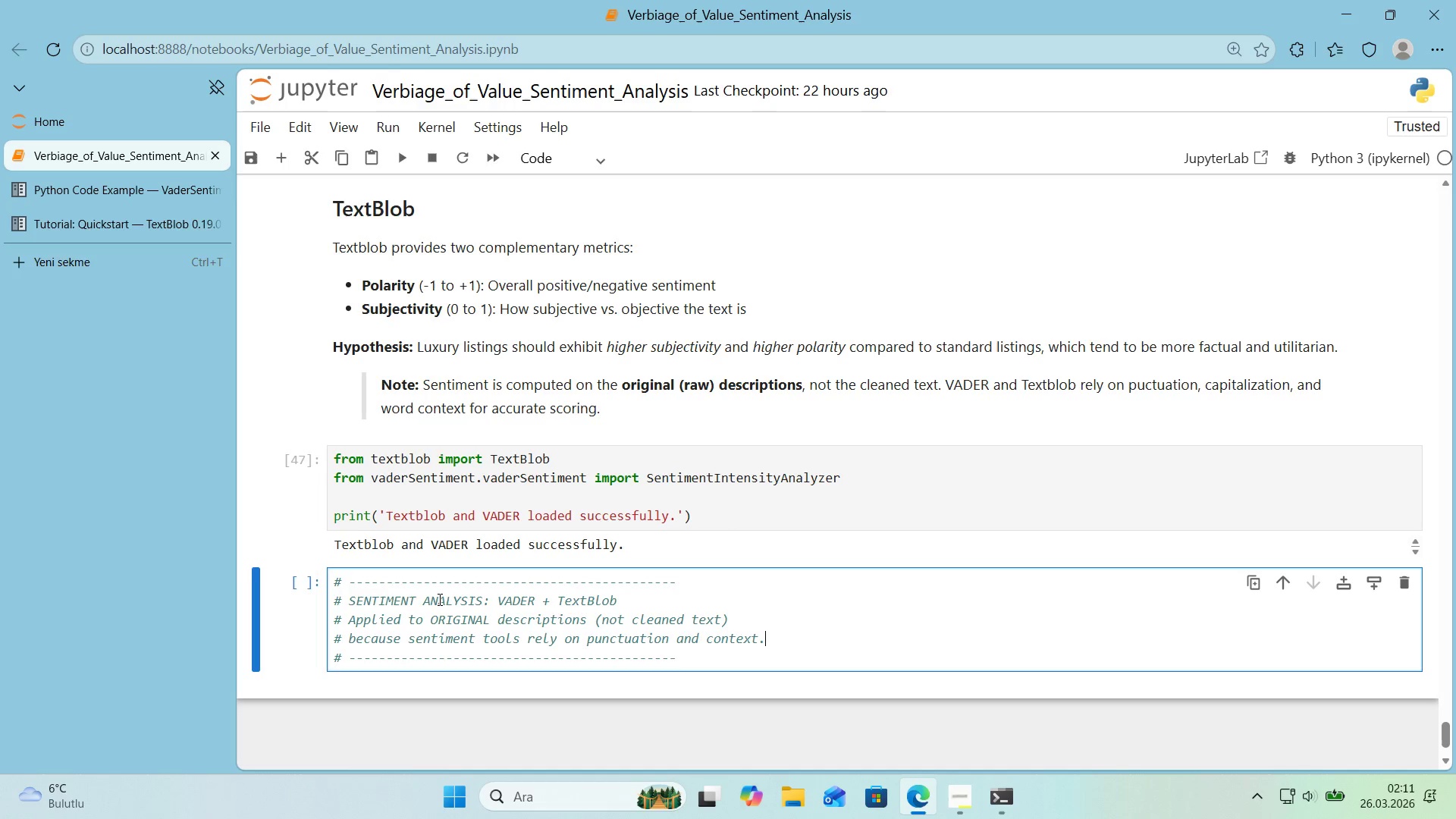 
key(ArrowDown)
 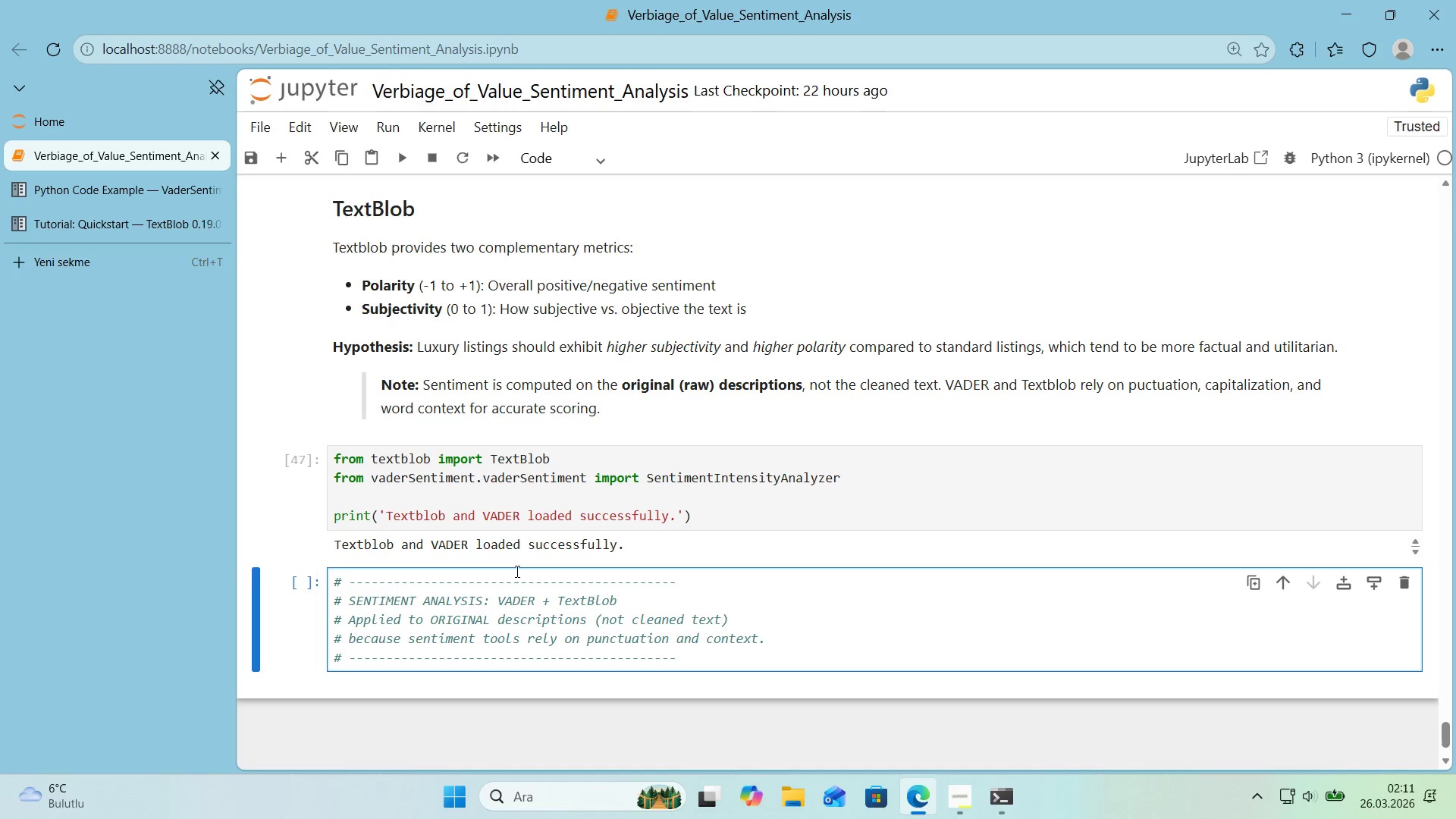 
left_click_drag(start_coordinate=[690, 582], to_coordinate=[686, 582])
 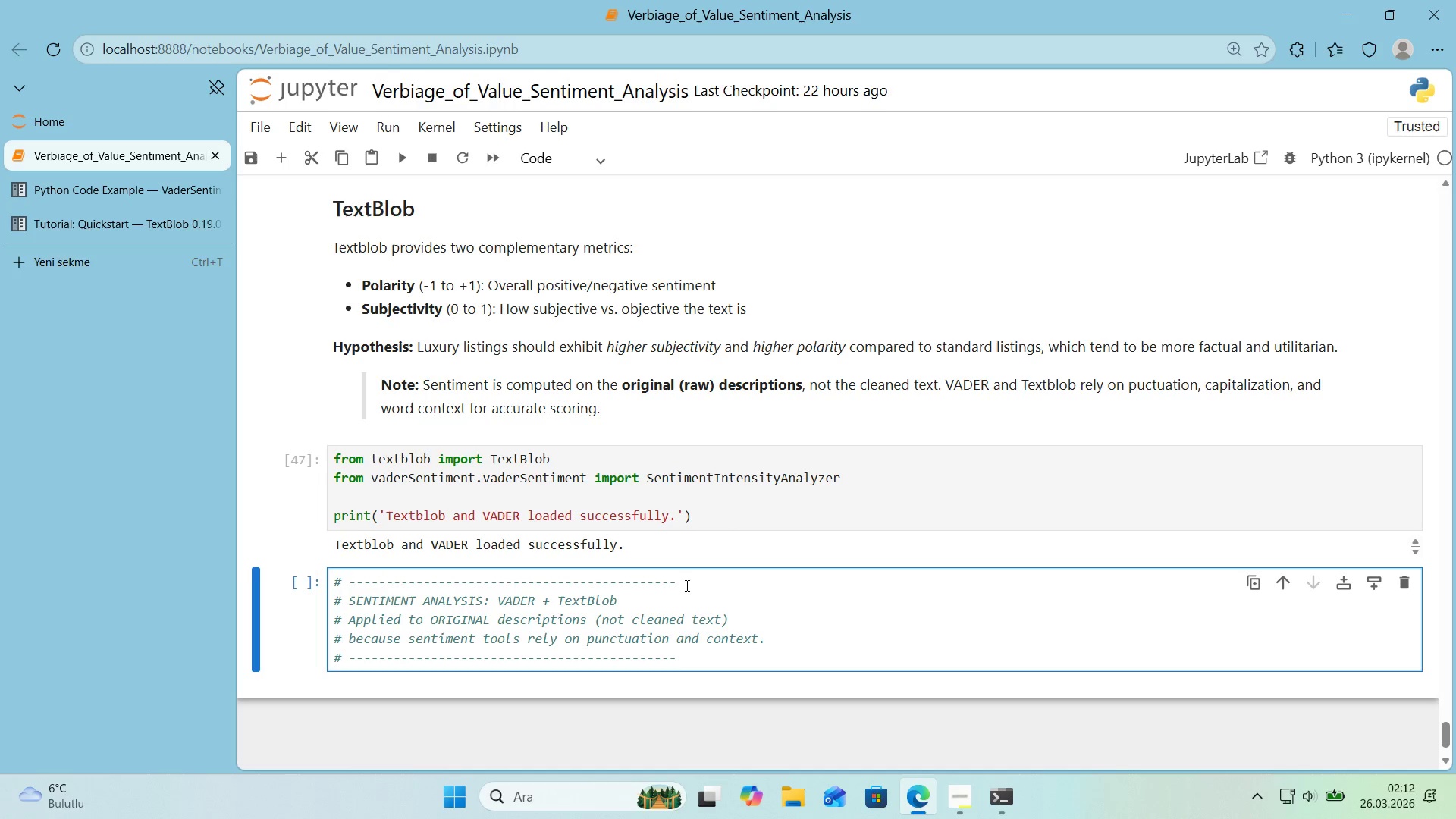 
hold_key(key=NumpadSubtract, duration=0.75)
 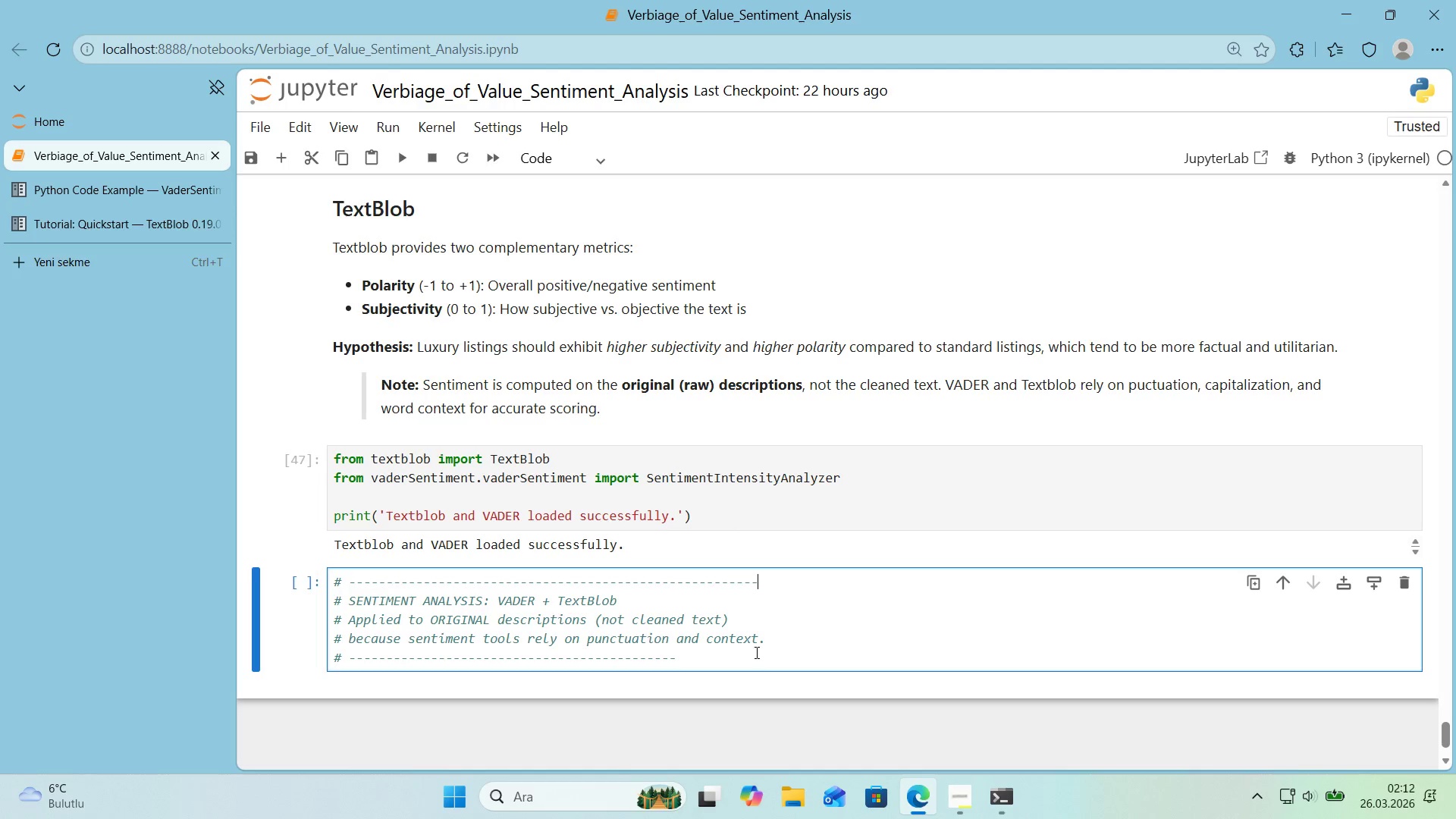 
key(NumpadSubtract)
 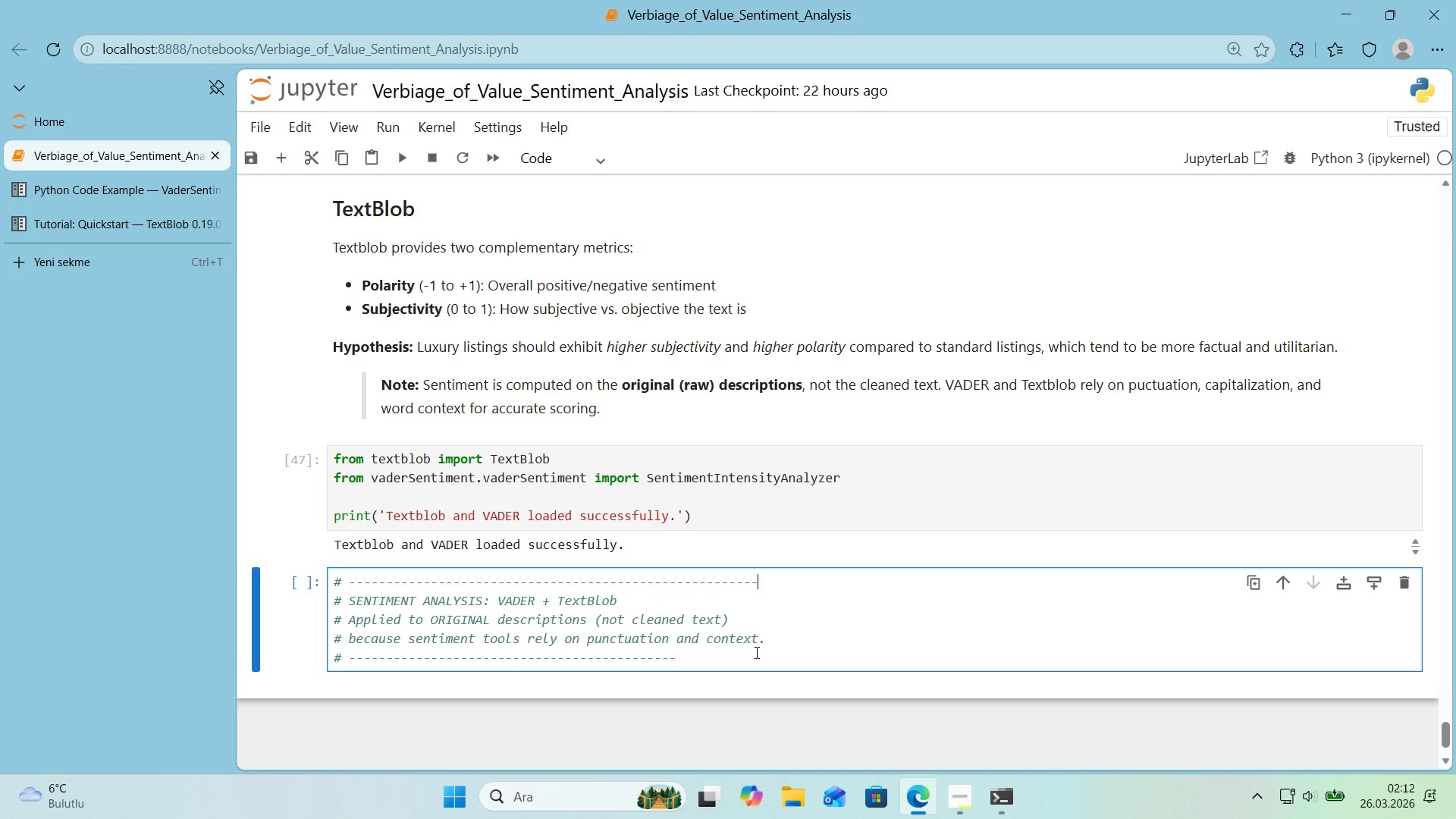 
left_click([755, 652])
 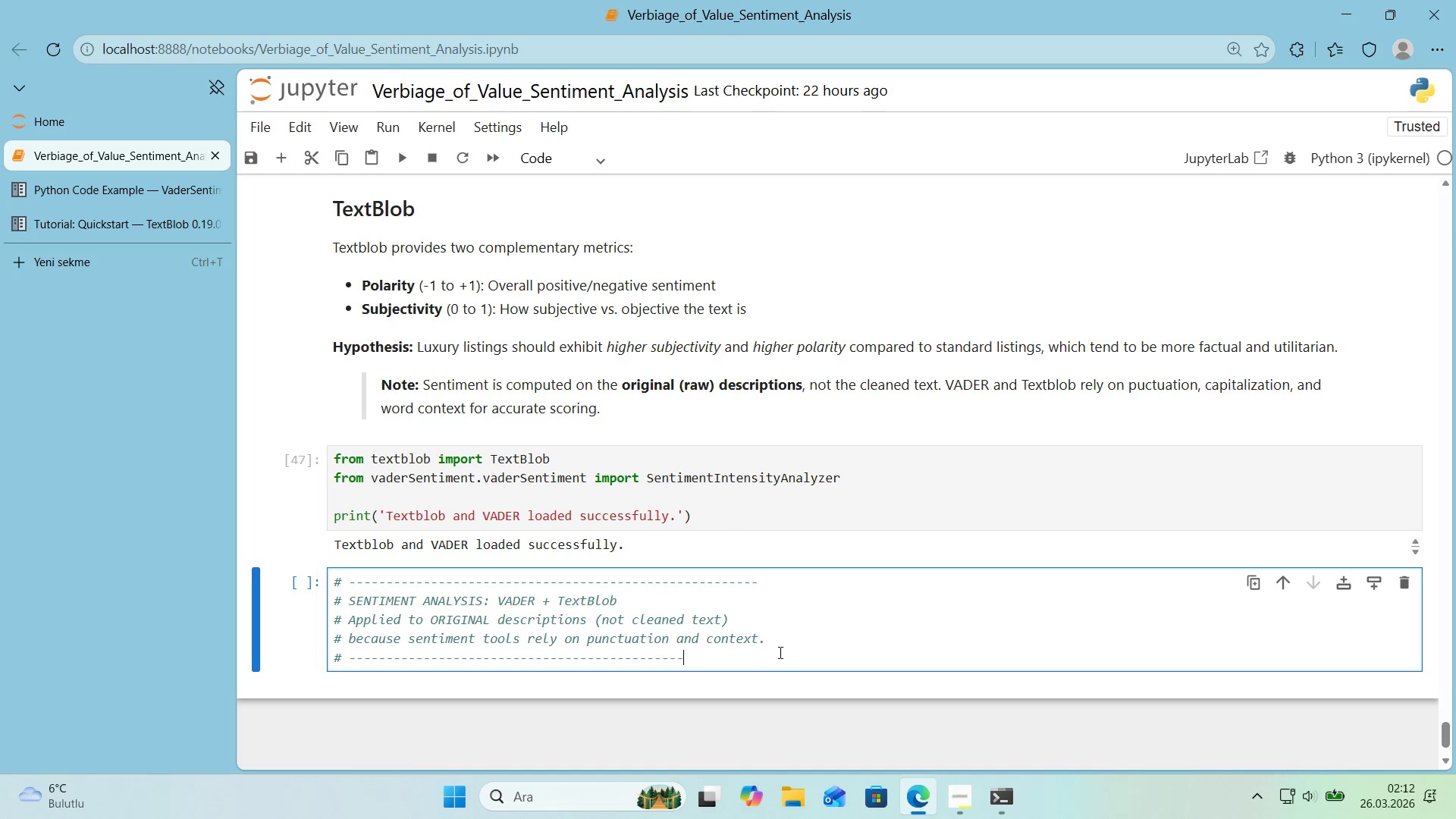 
hold_key(key=NumpadSubtract, duration=0.73)
 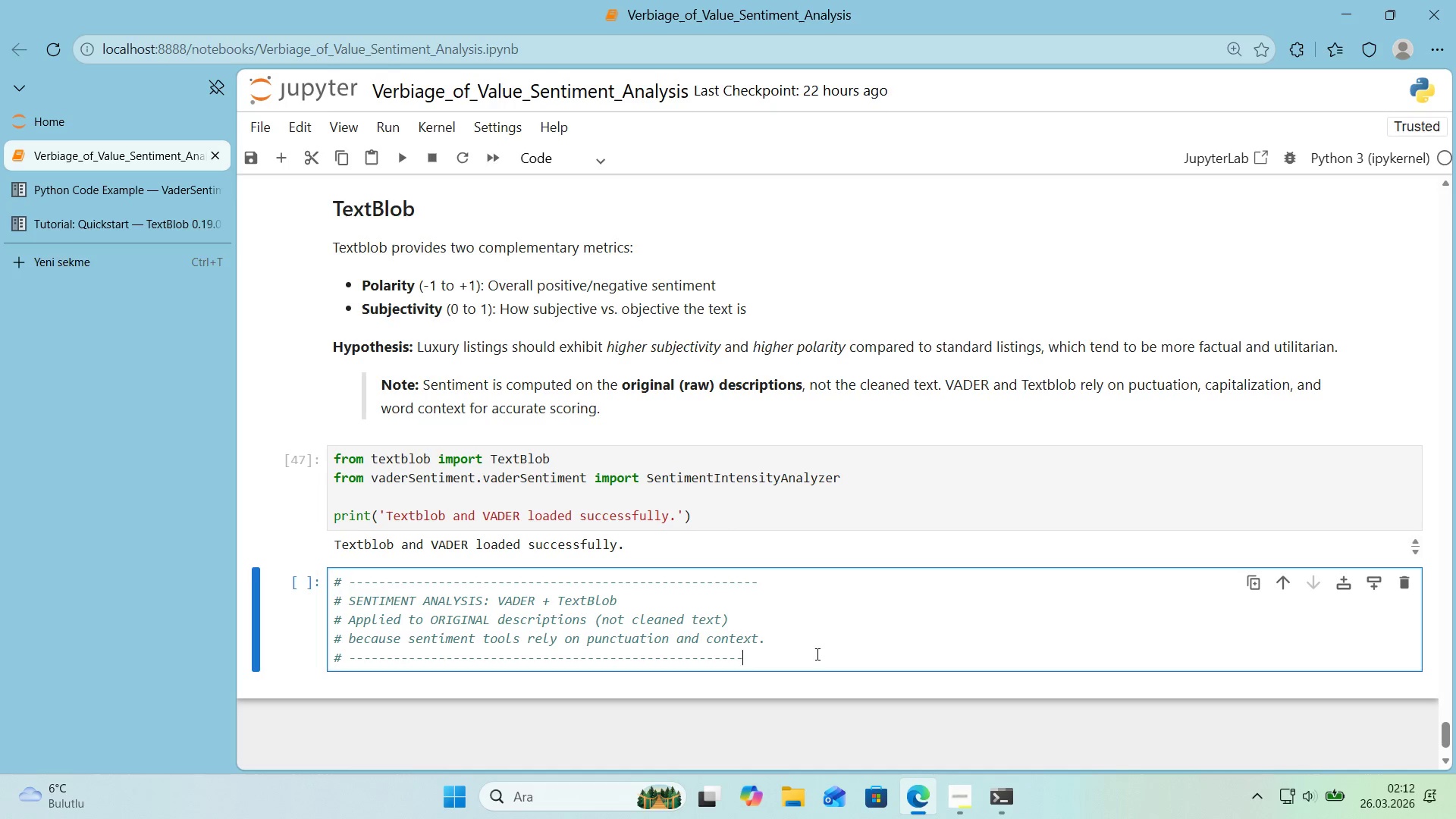 
key(NumpadSubtract)
 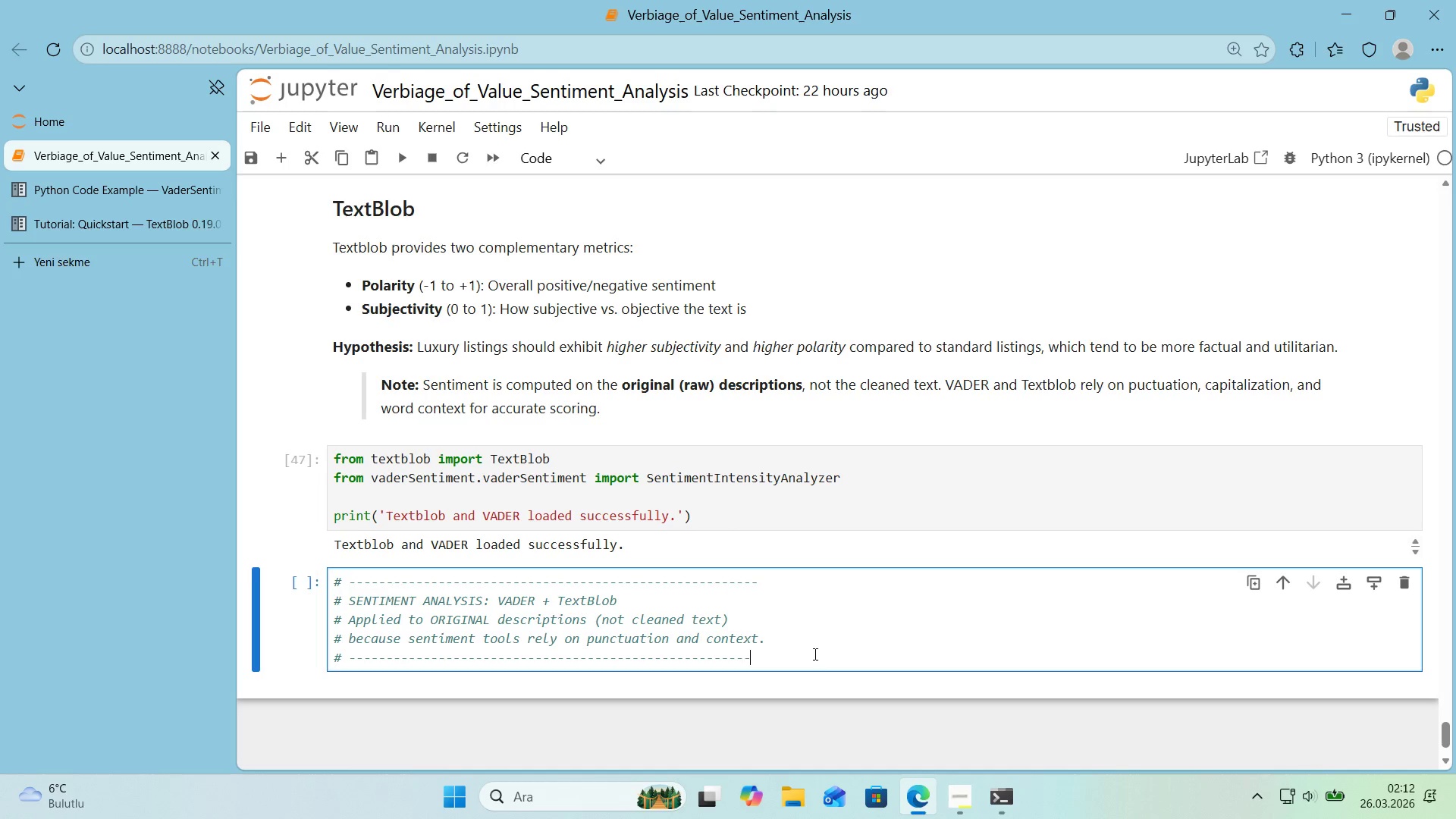 
key(NumpadSubtract)
 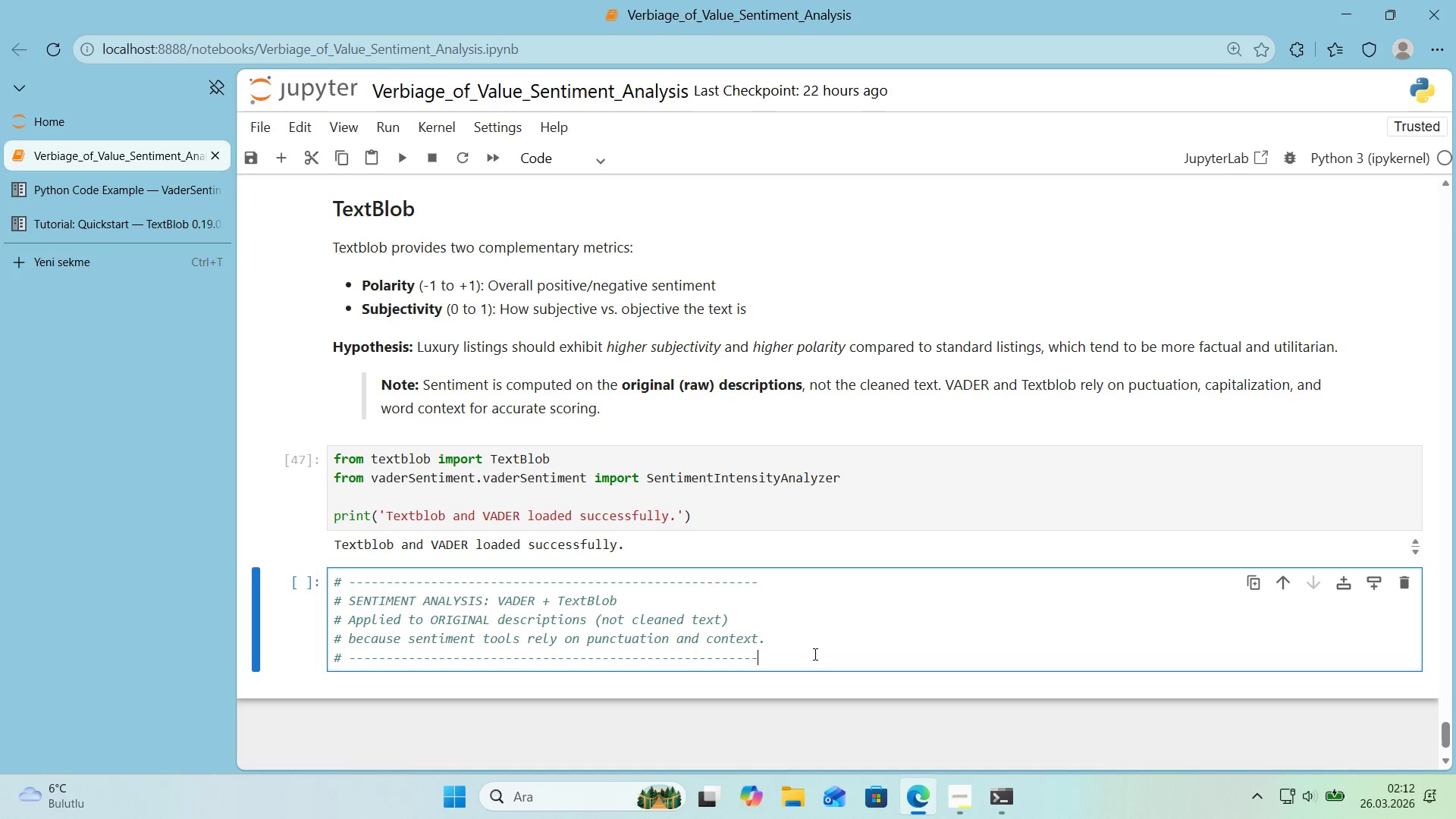 
key(NumpadSubtract)
 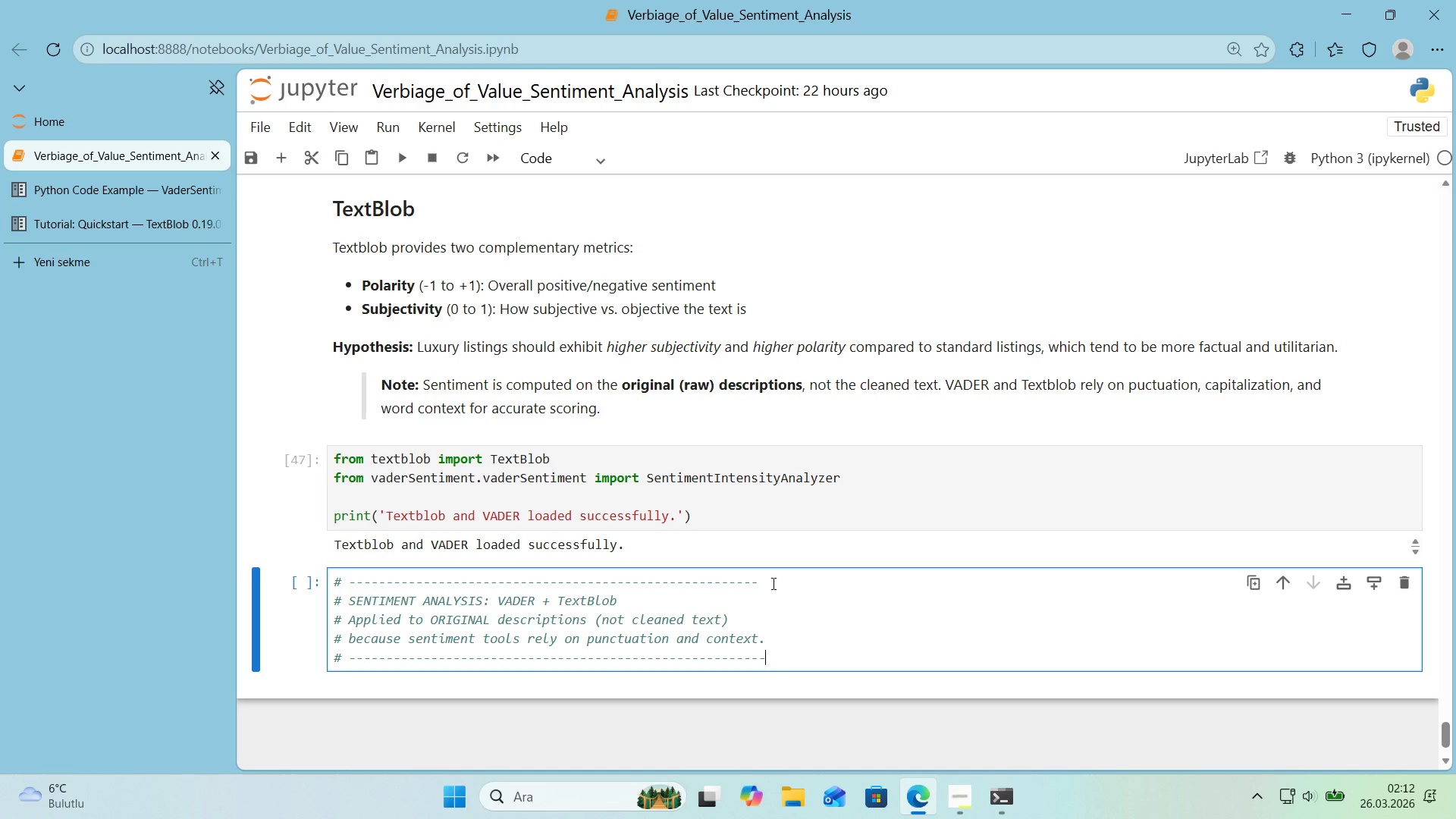 
left_click([772, 580])
 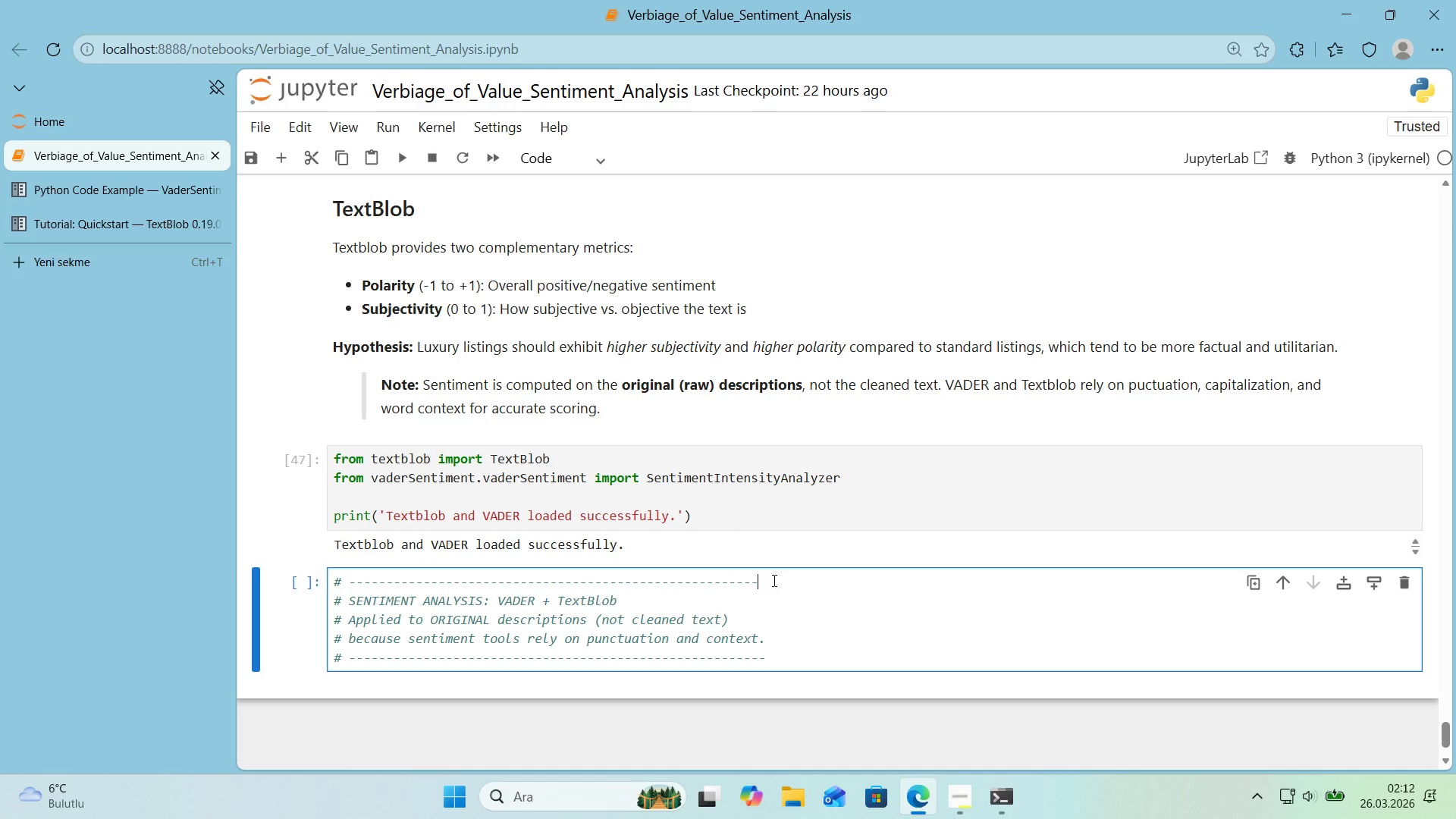 
key(NumpadSubtract)
 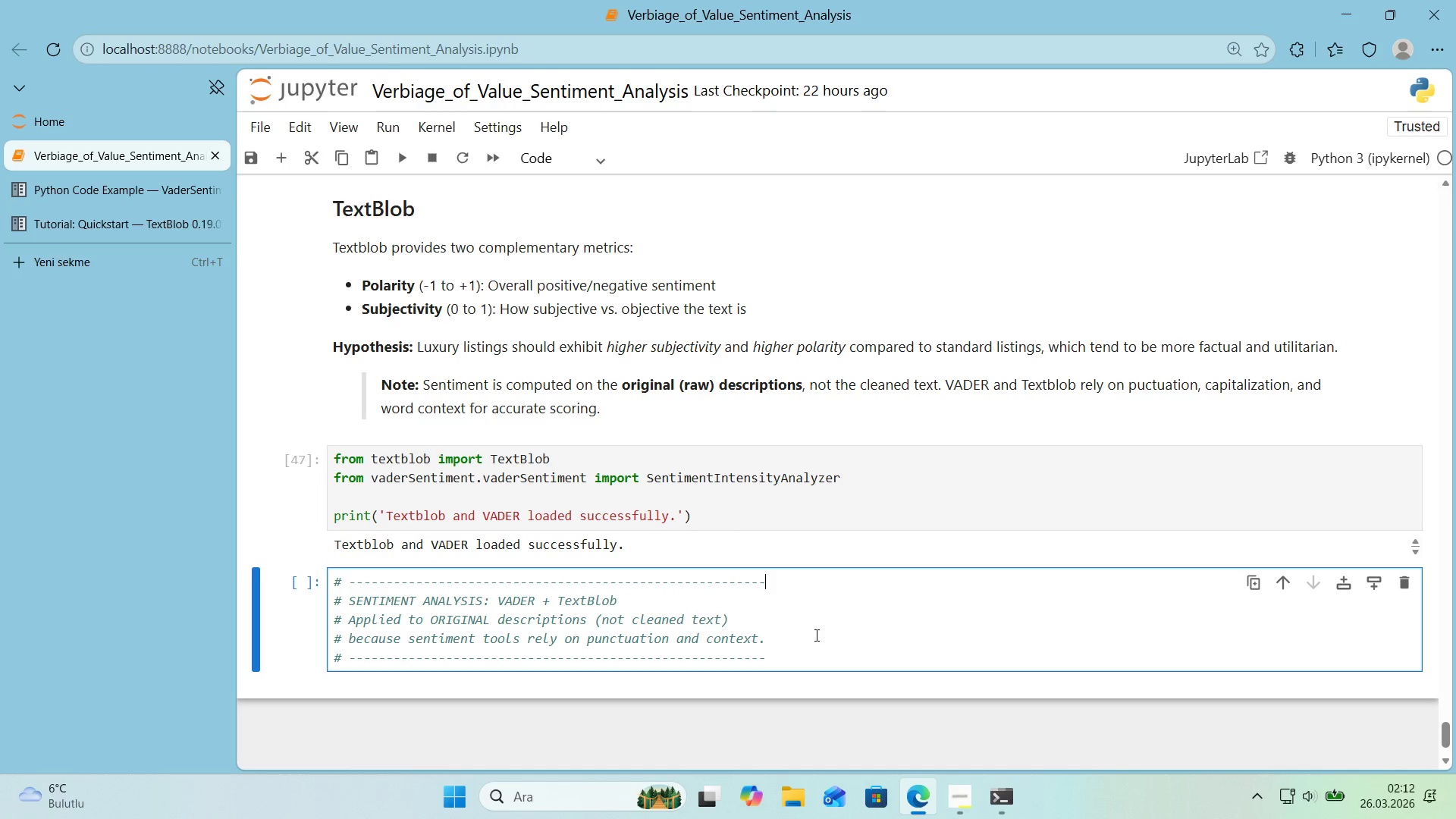 
double_click([823, 654])
 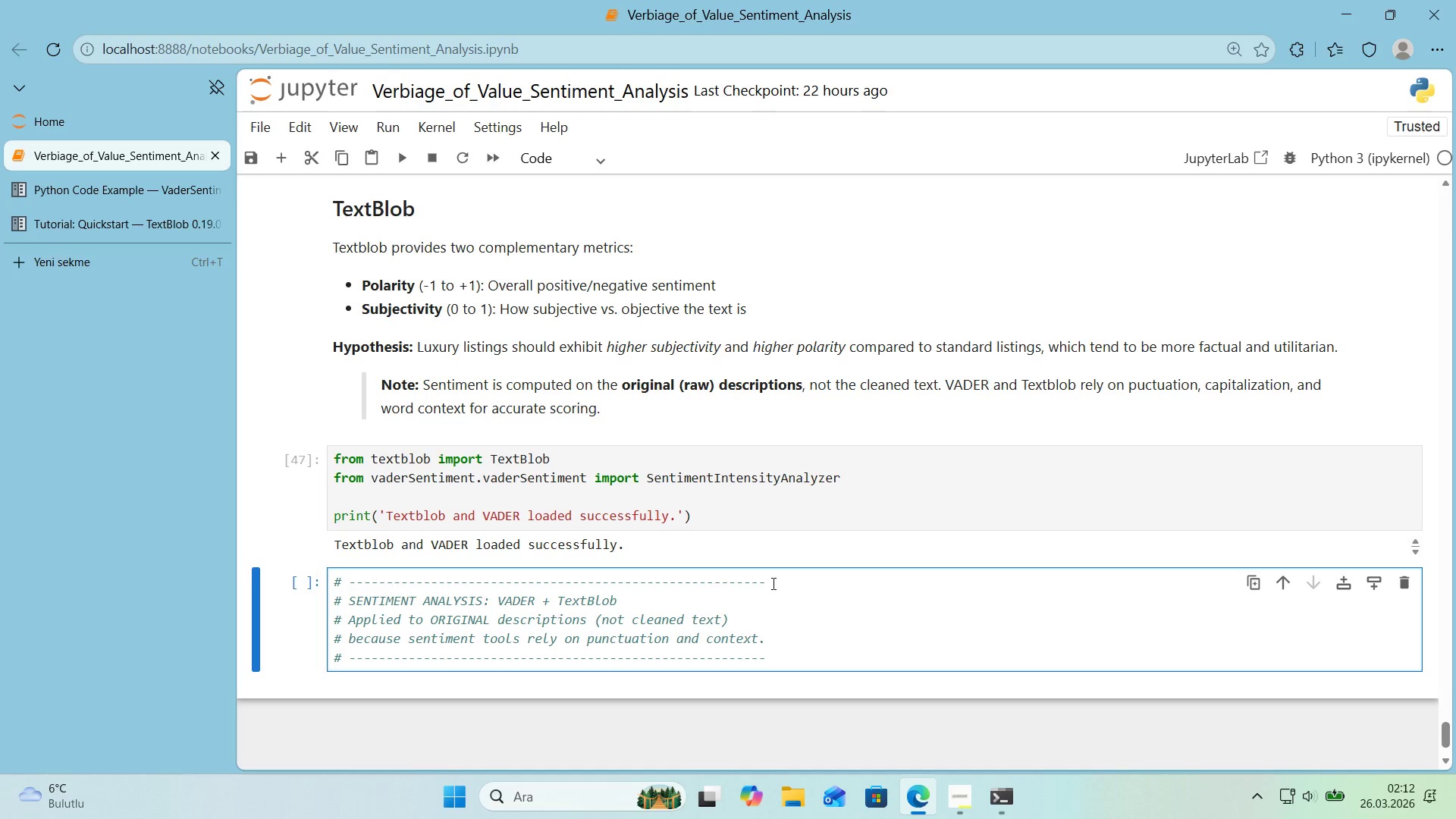 
left_click_drag(start_coordinate=[774, 579], to_coordinate=[184, 566])
 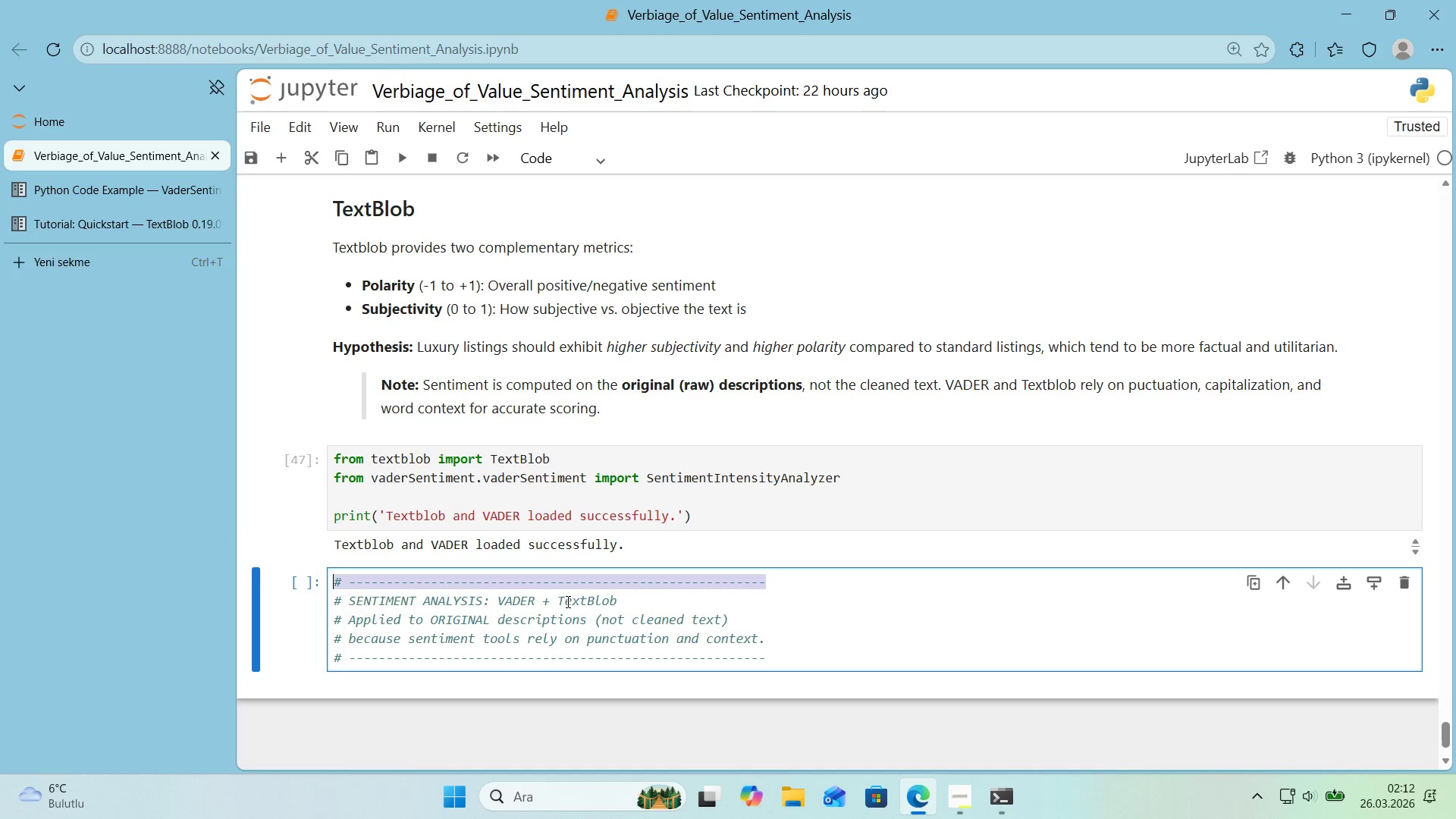 
key(Control+ControlLeft)
 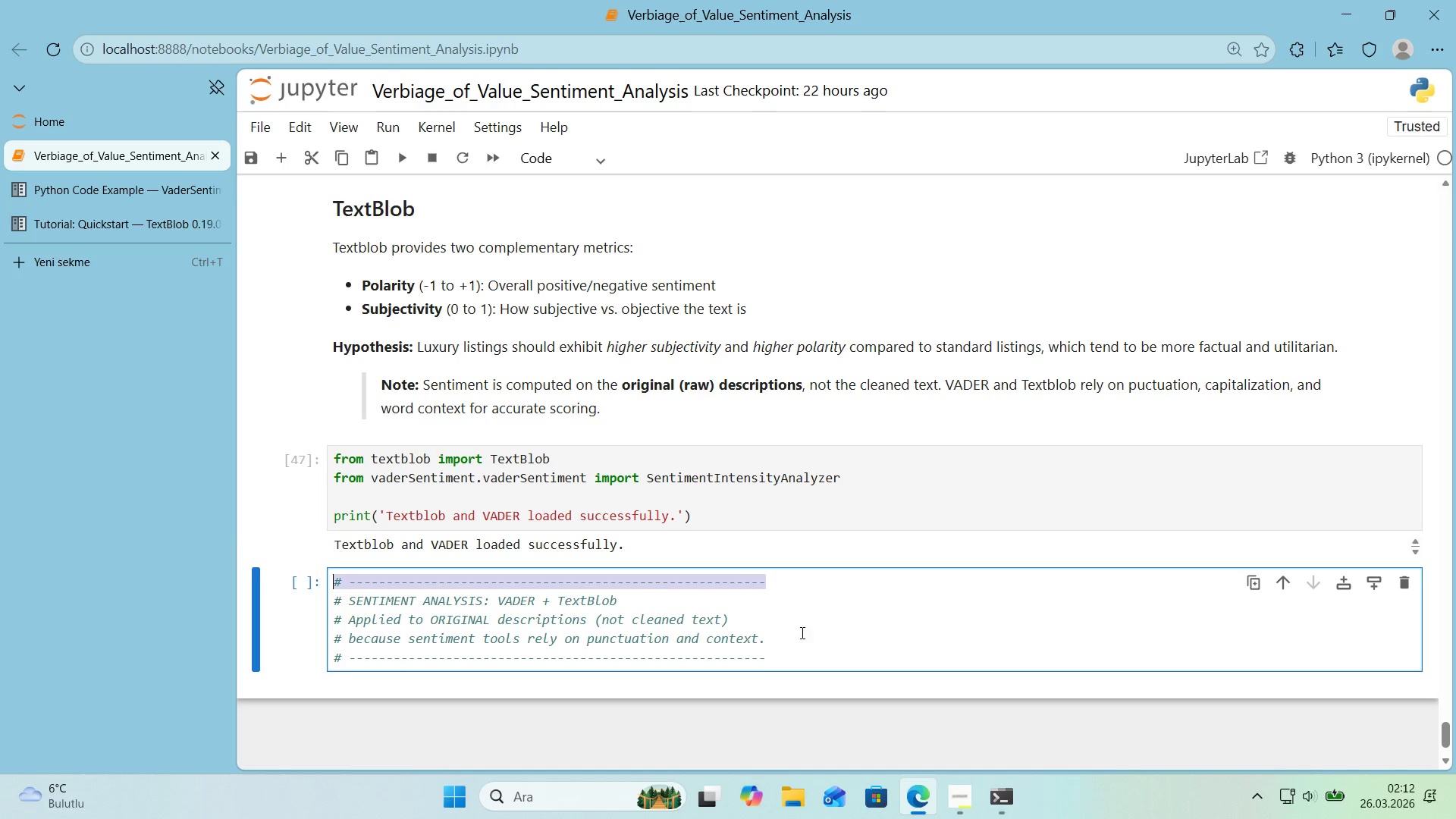 
key(Control+C)
 